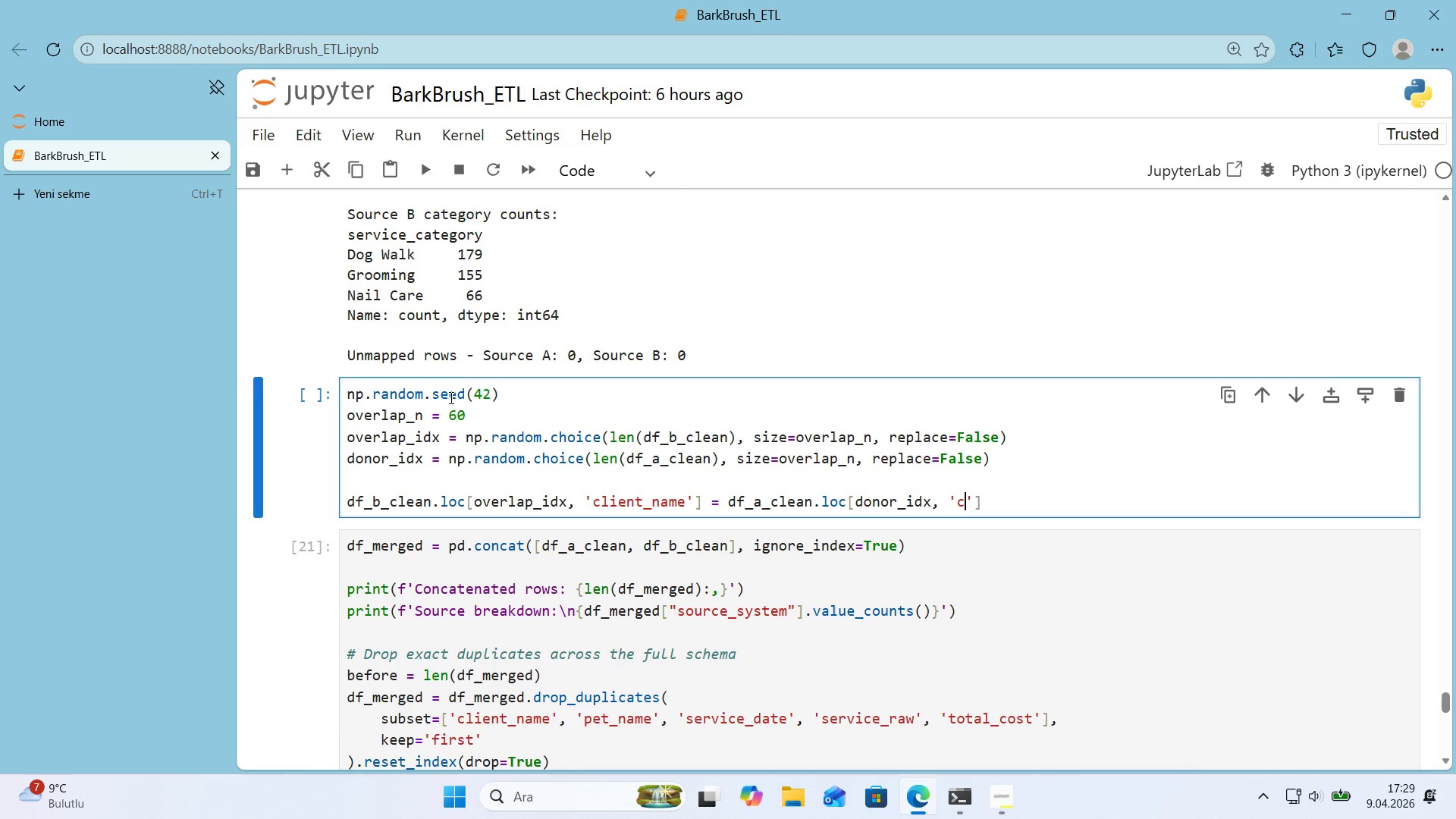 
 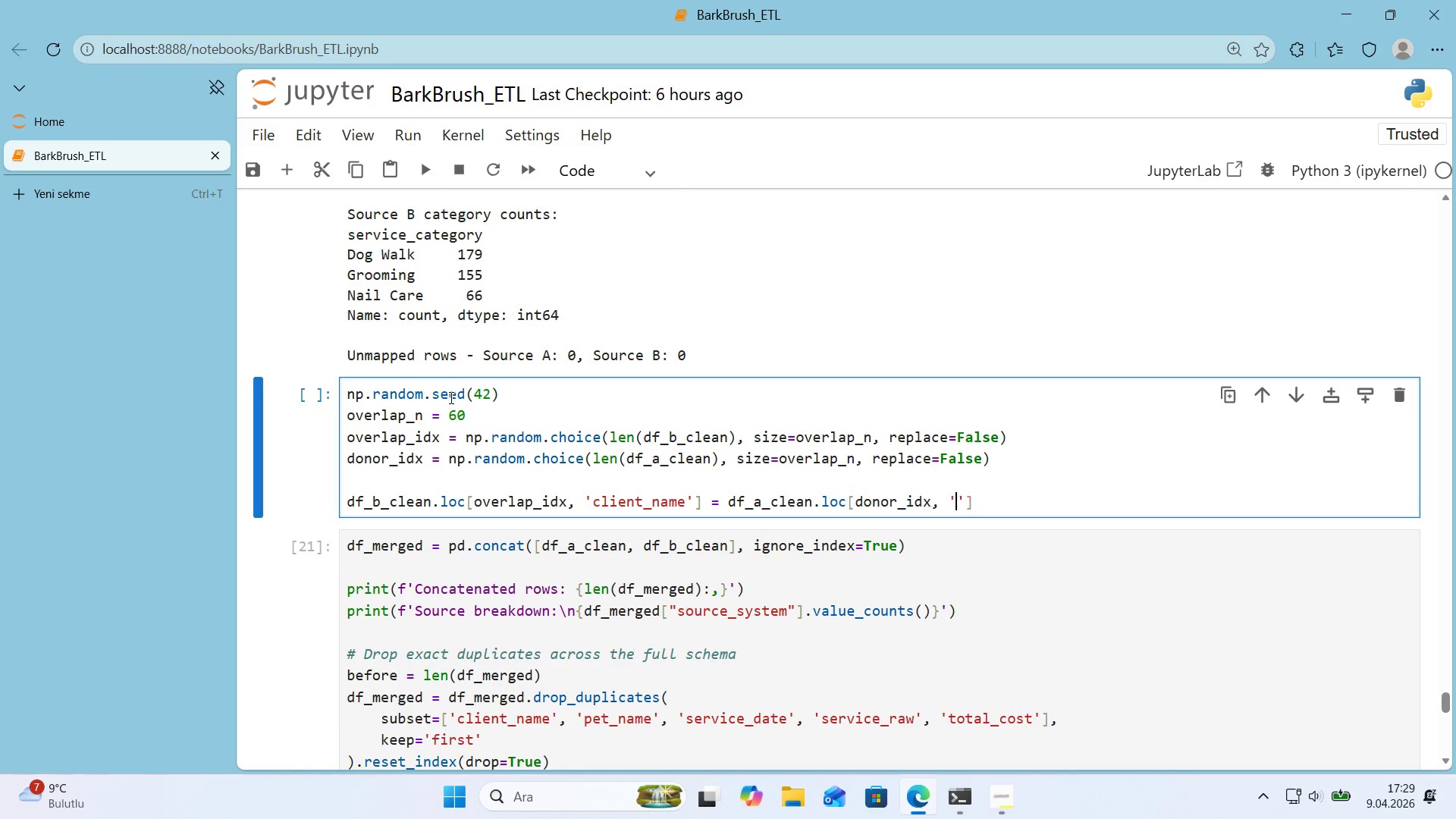 
key(ArrowLeft)
 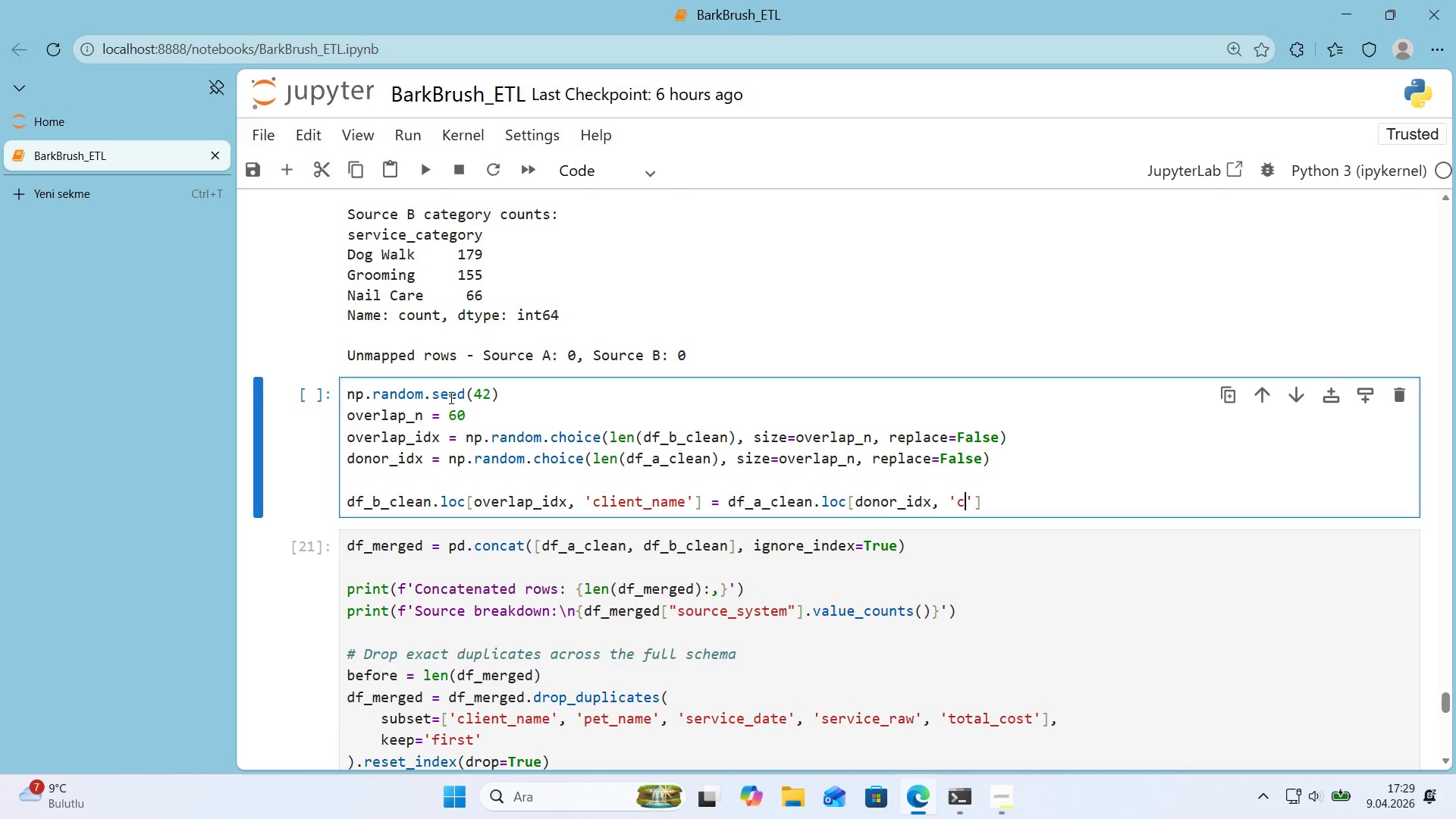 
type(cl'ent_name)
 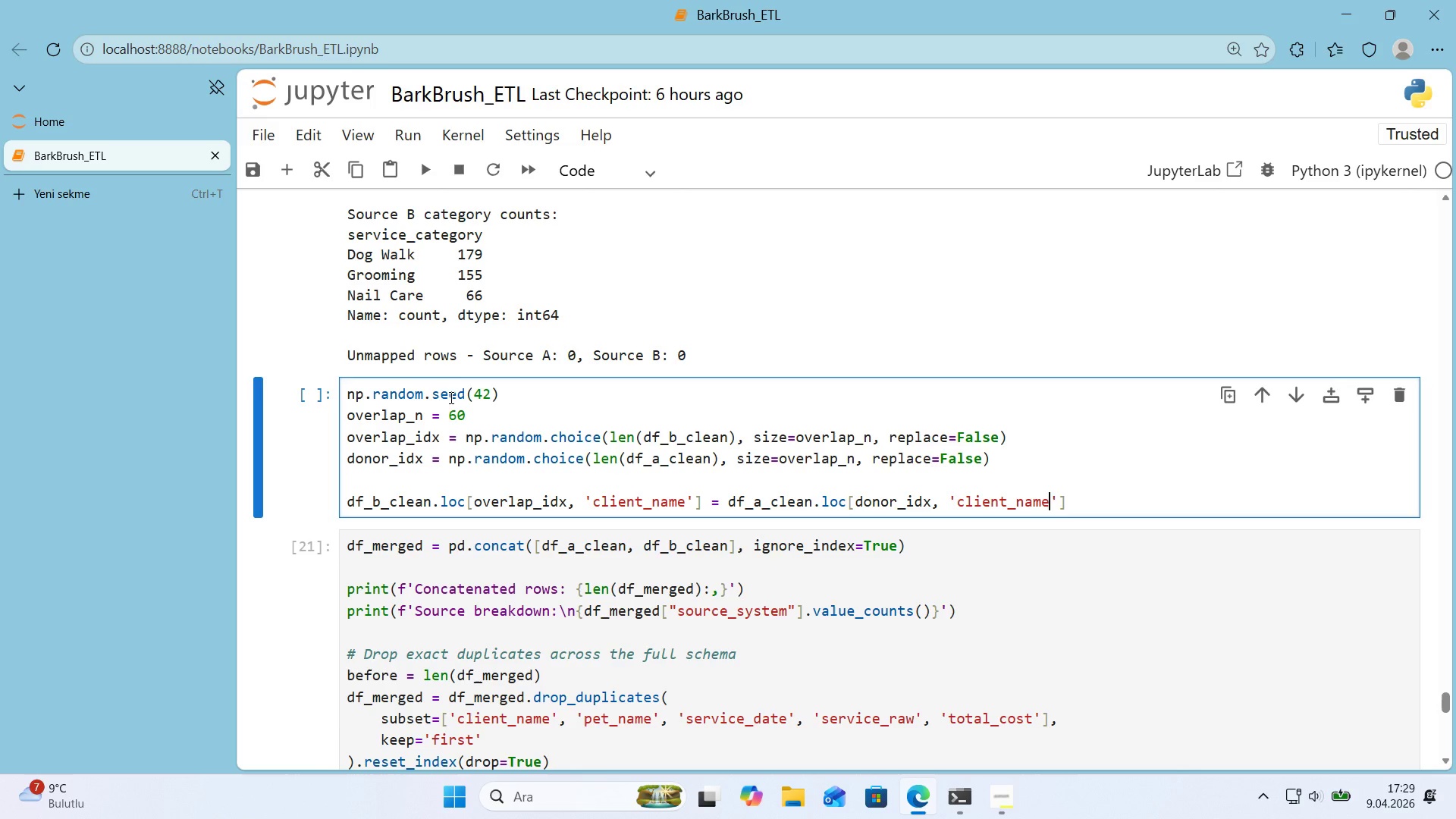 
key(ArrowRight)
 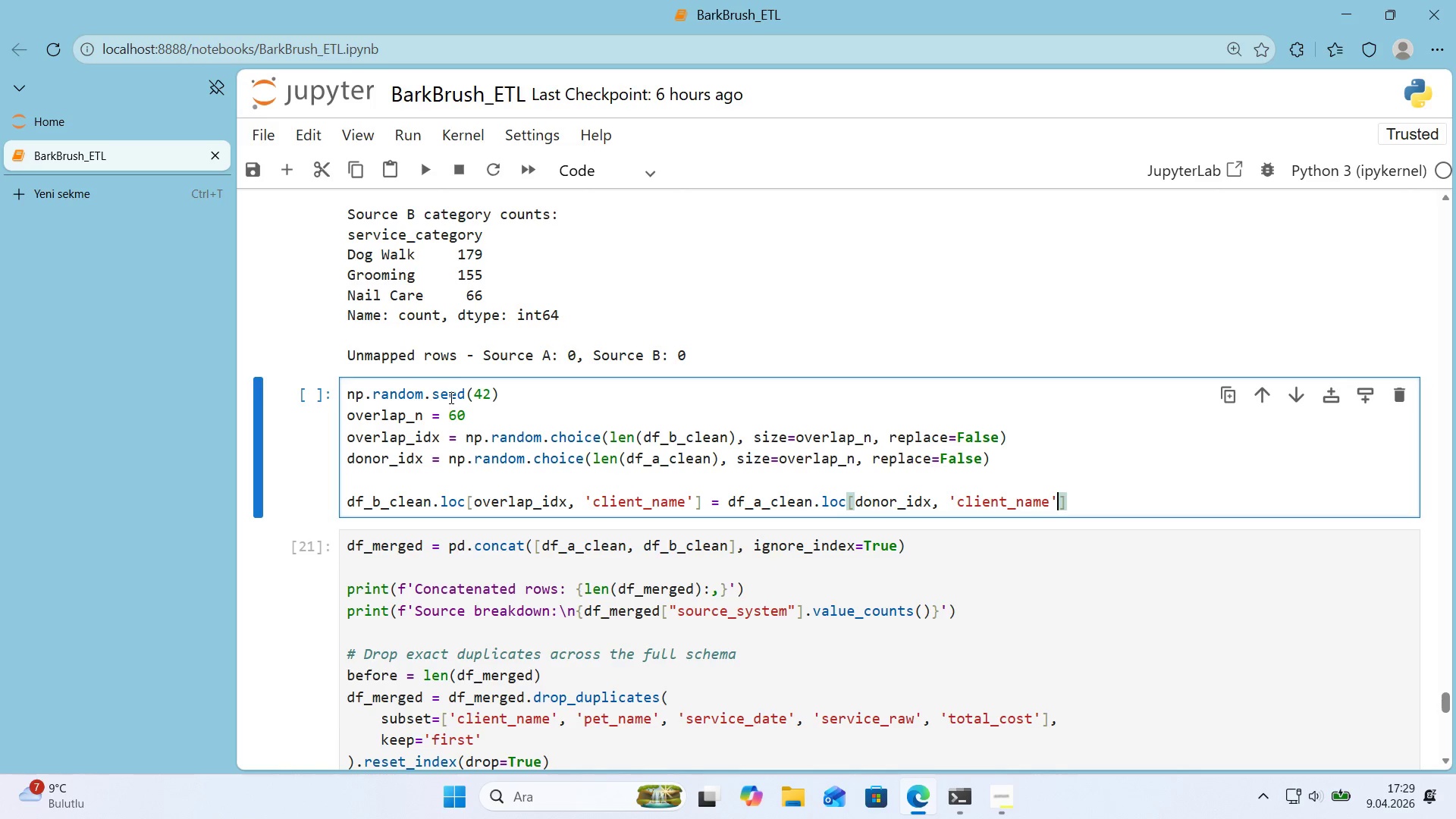 
key(ArrowRight)
 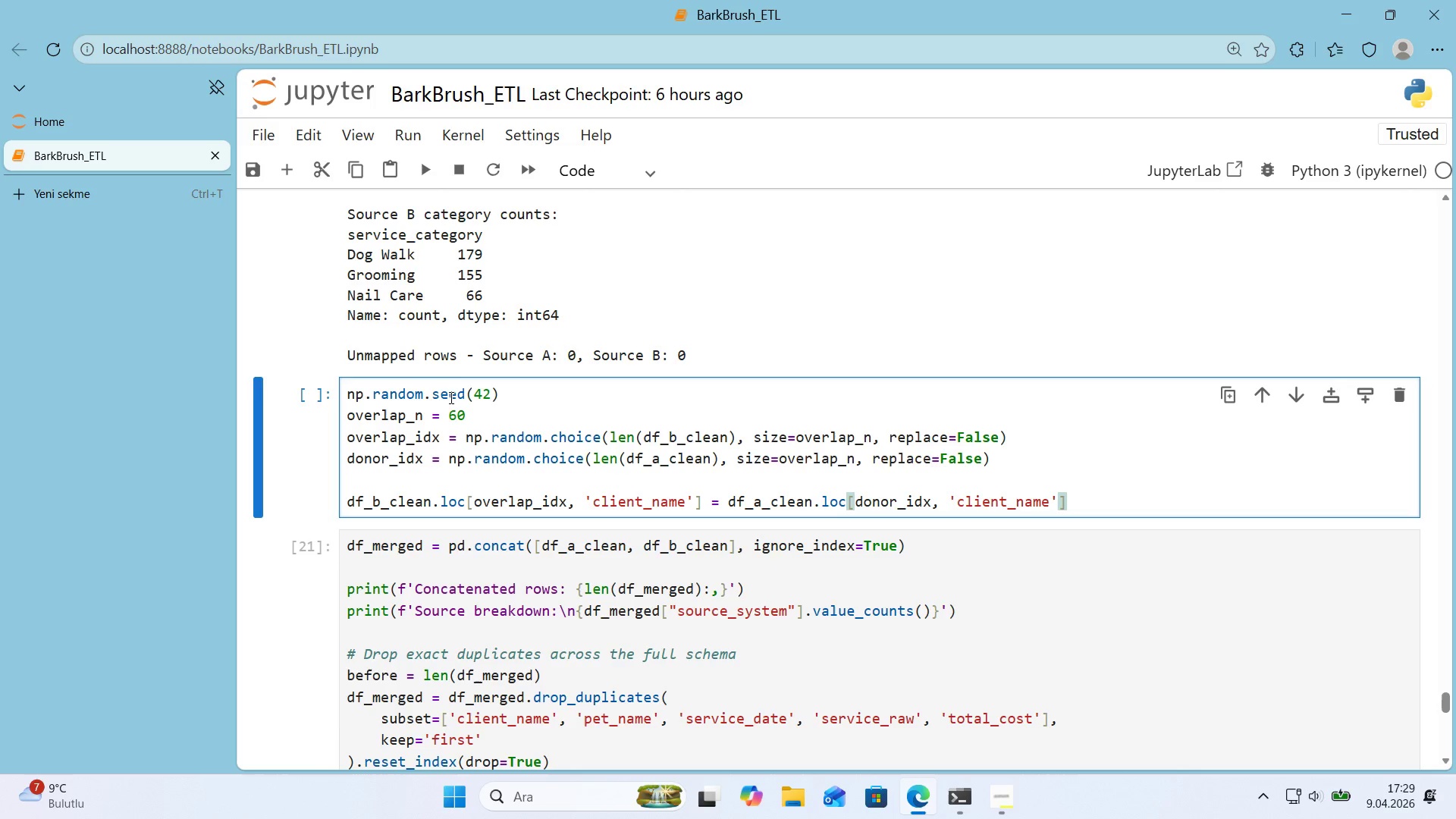 
type(.values)
 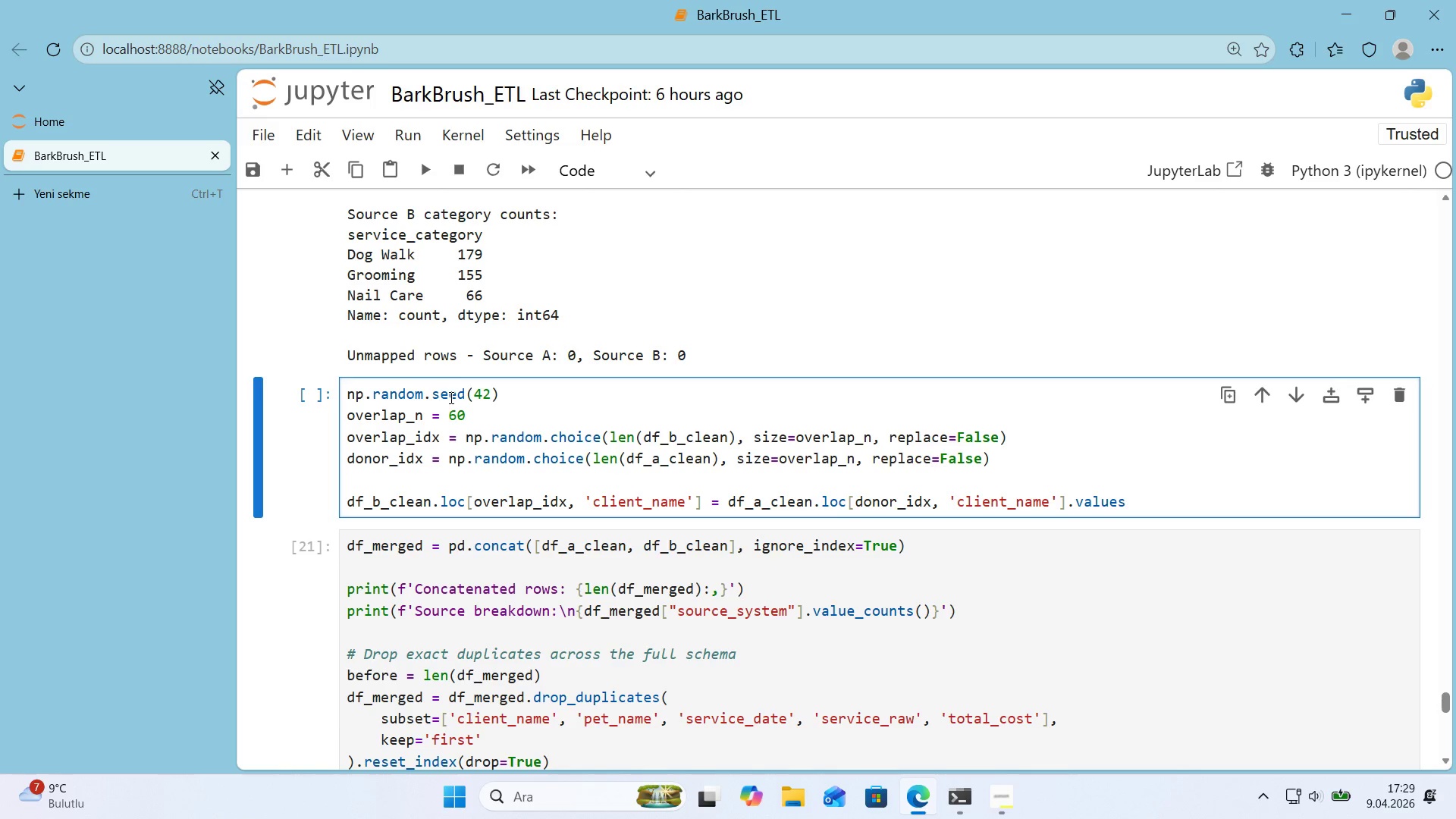 
key(Enter)
 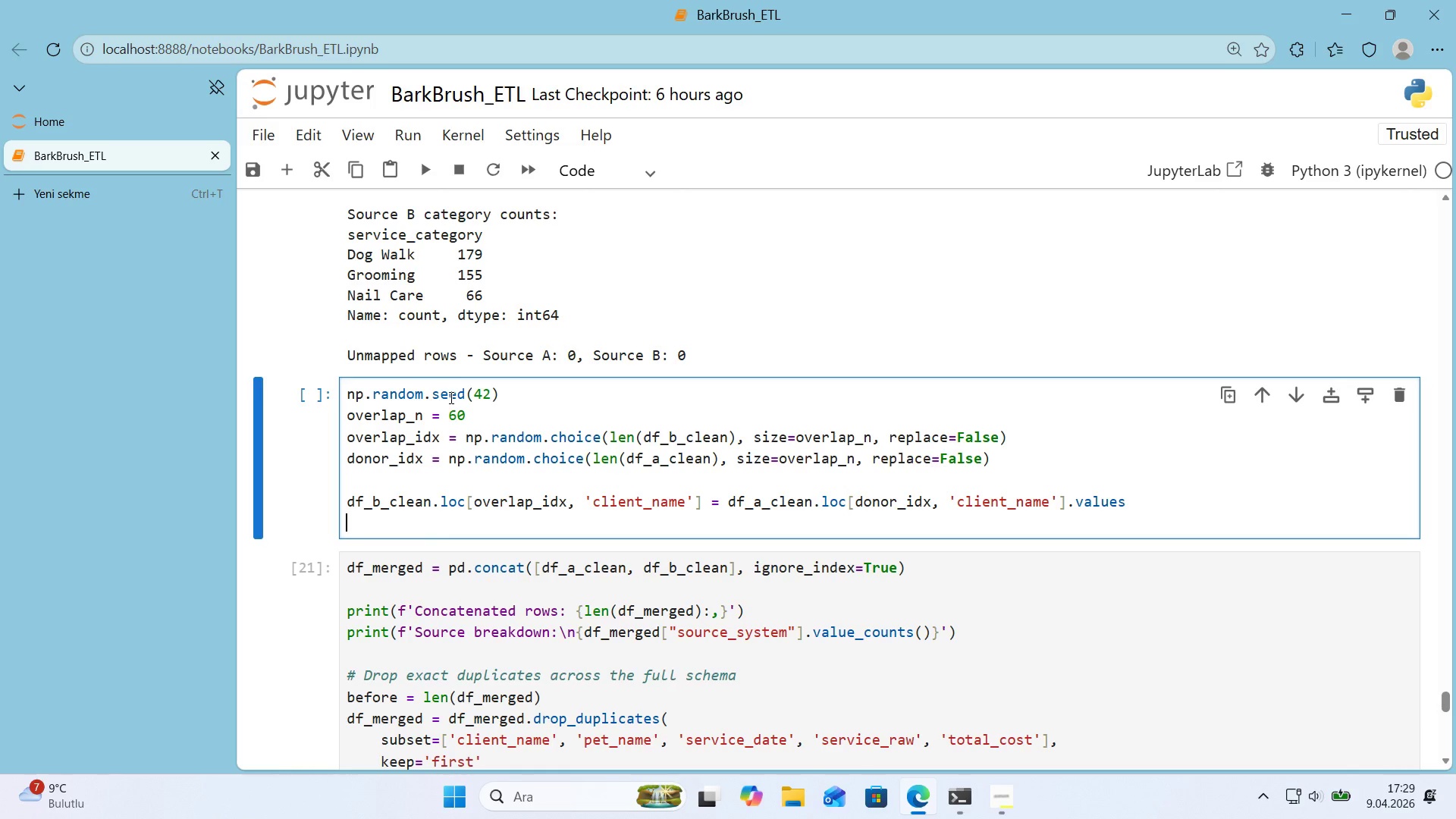 
type(df_b_clean.loc)
 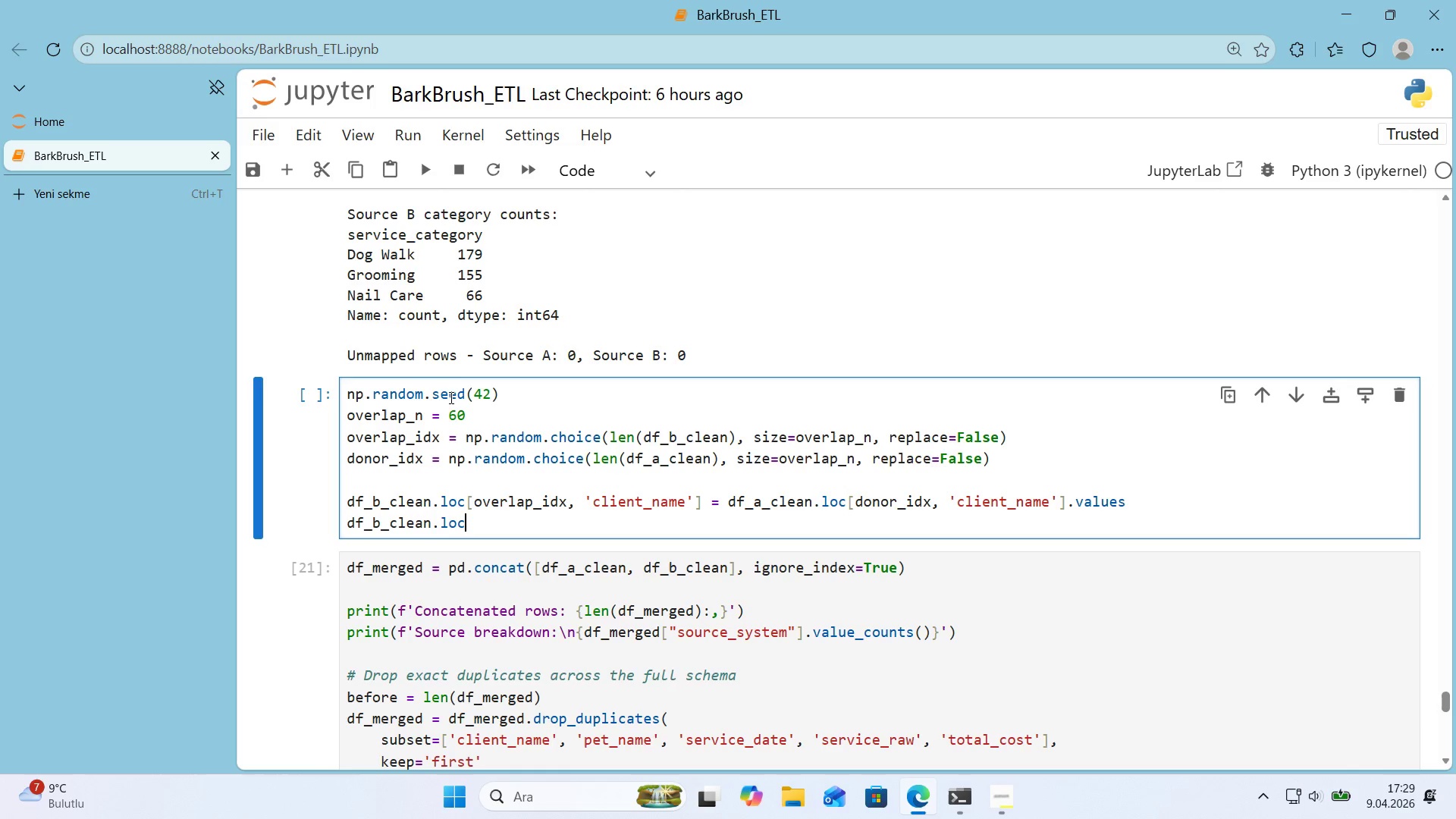 
key(Alt+Control+8)
 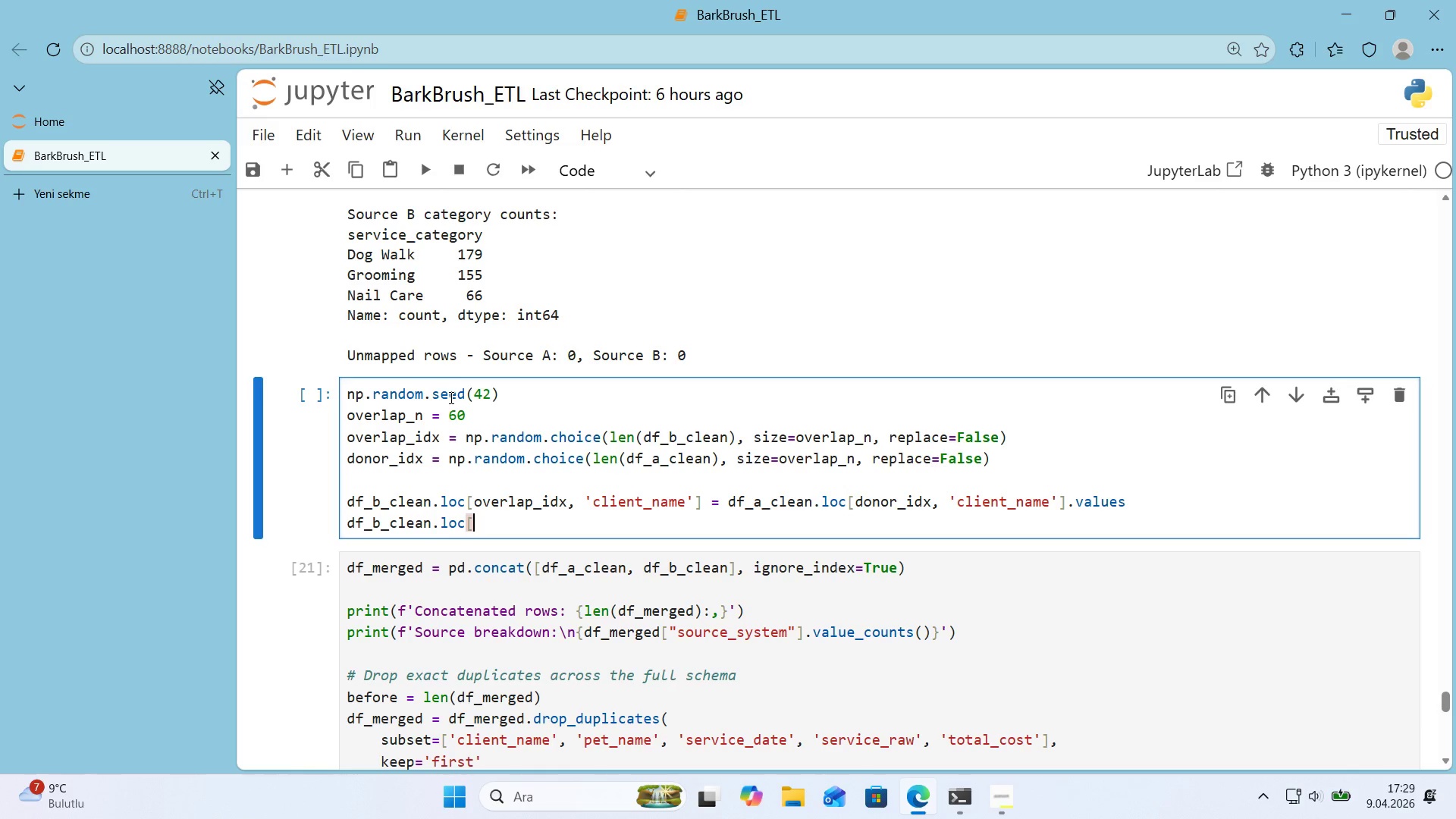 
key(Alt+Control+9)
 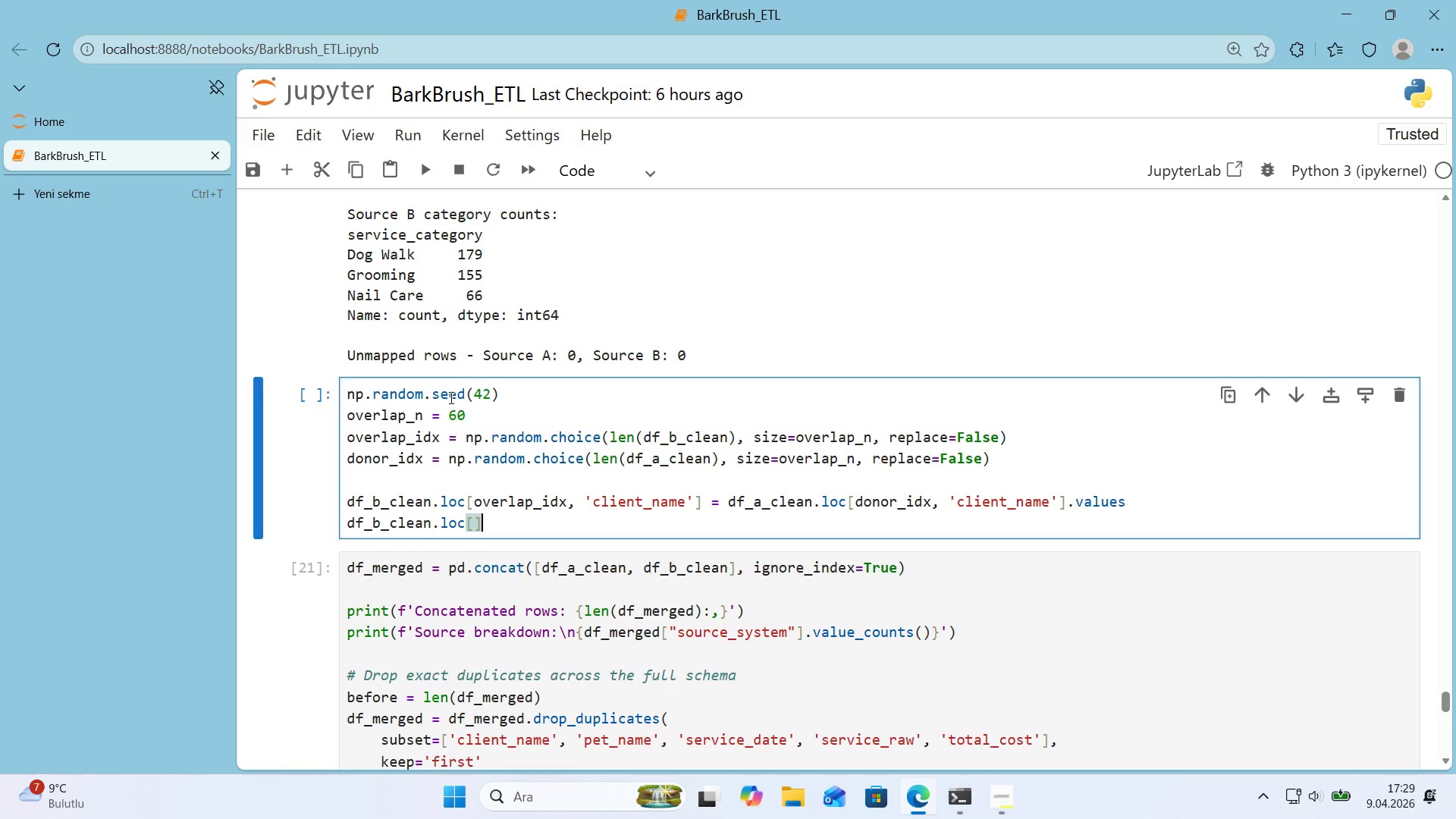 
key(ArrowLeft)
 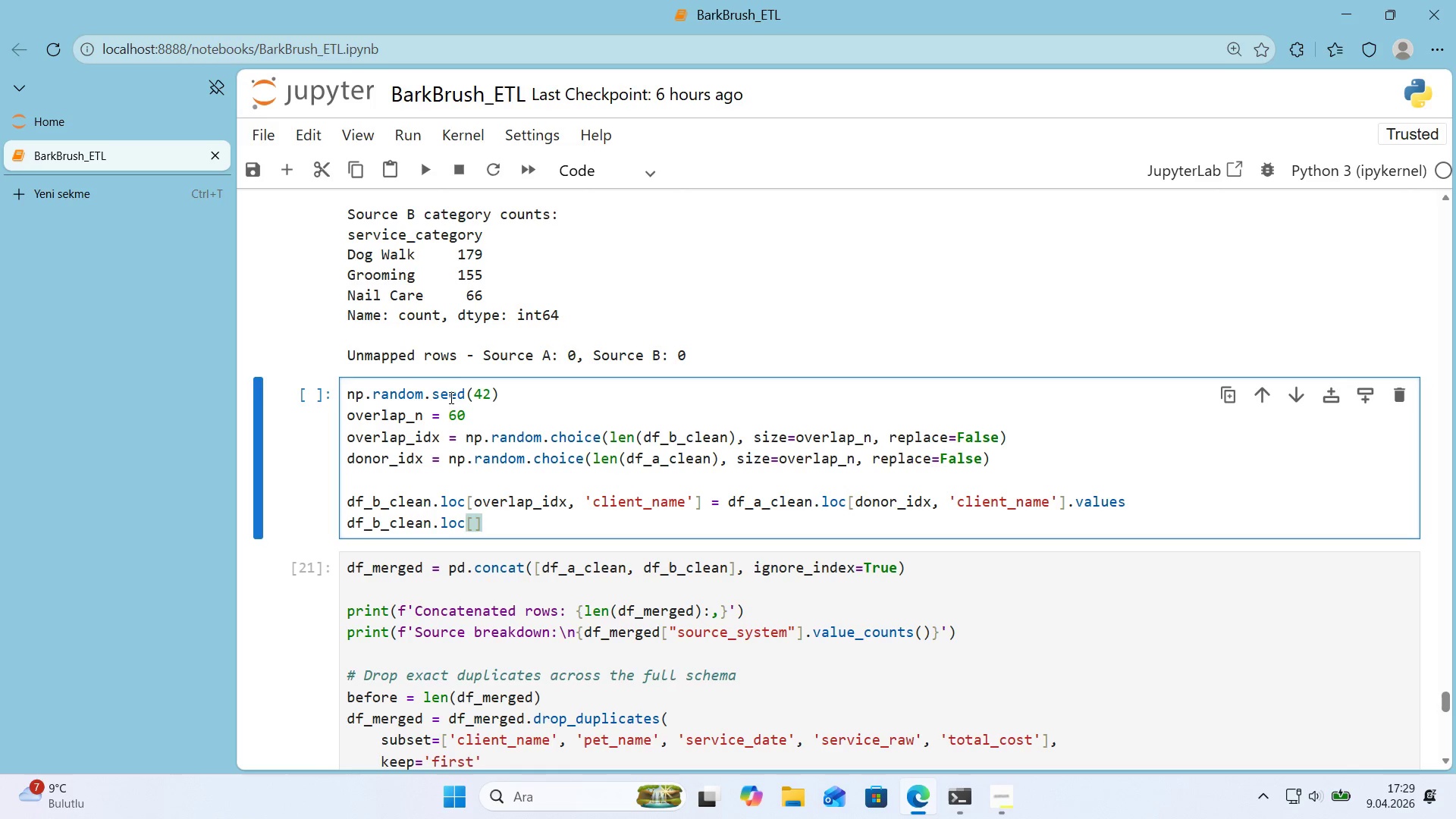 
type(overlap_'dx, @@)
 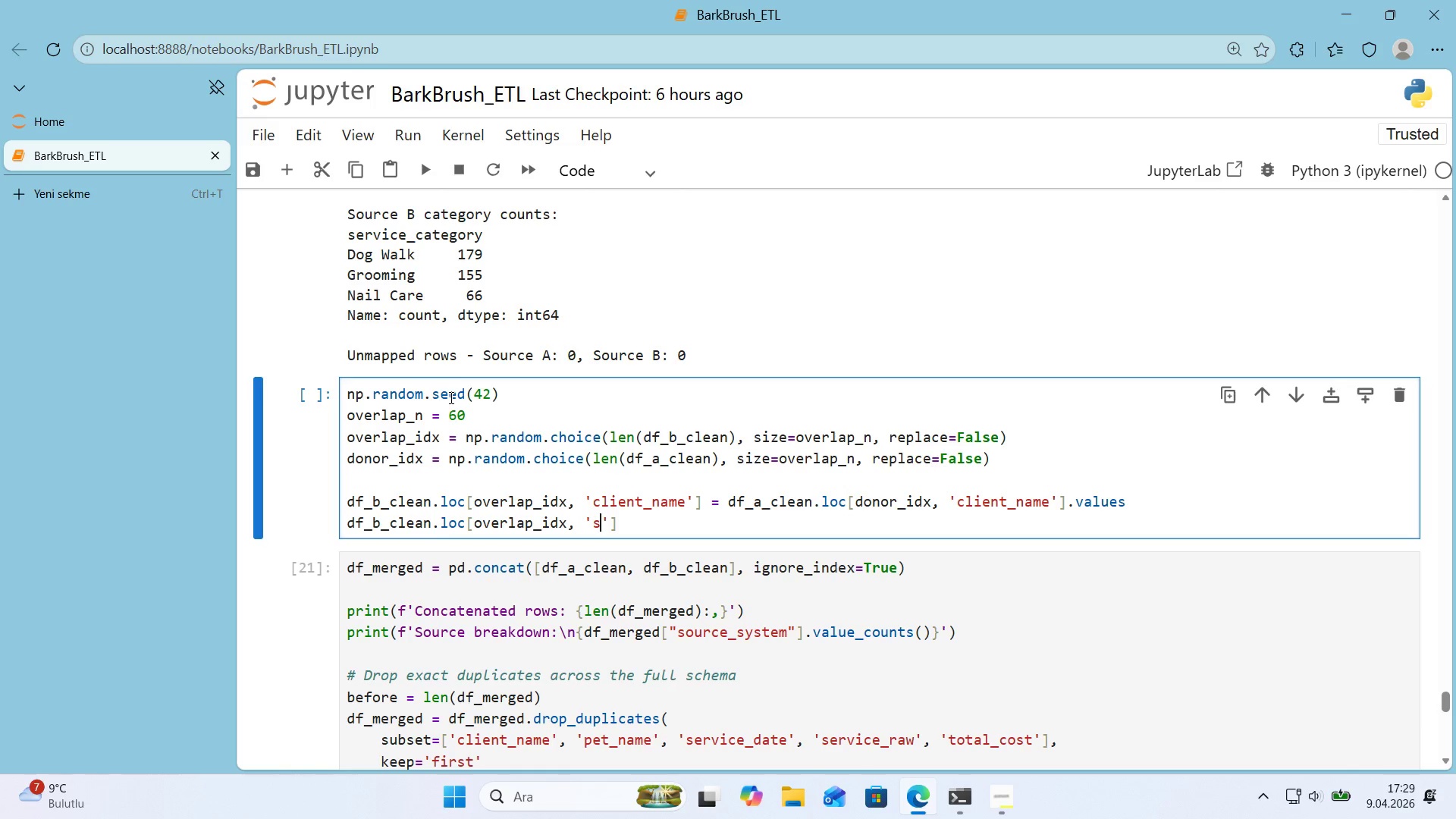 
 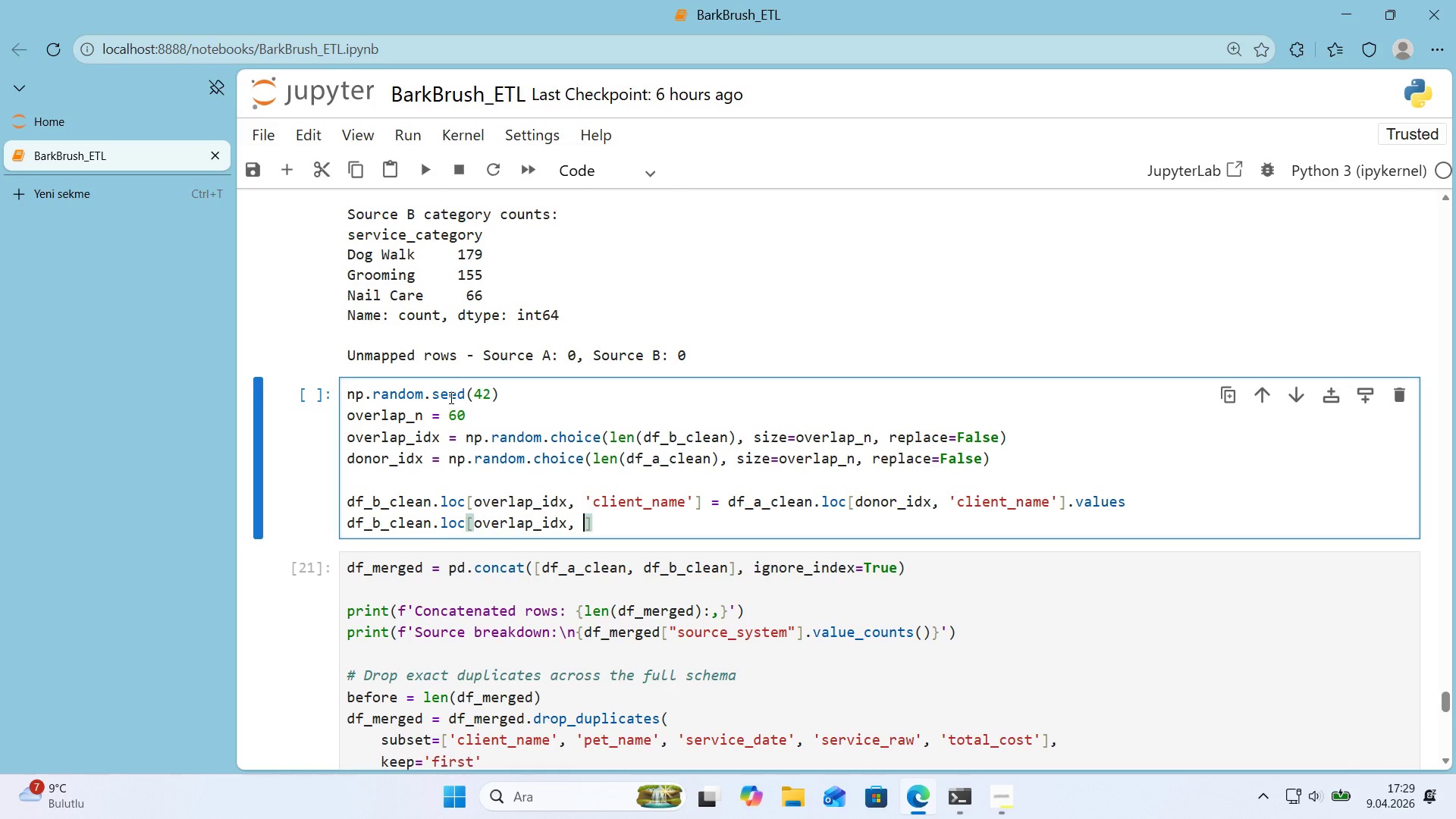 
key(ArrowLeft)
 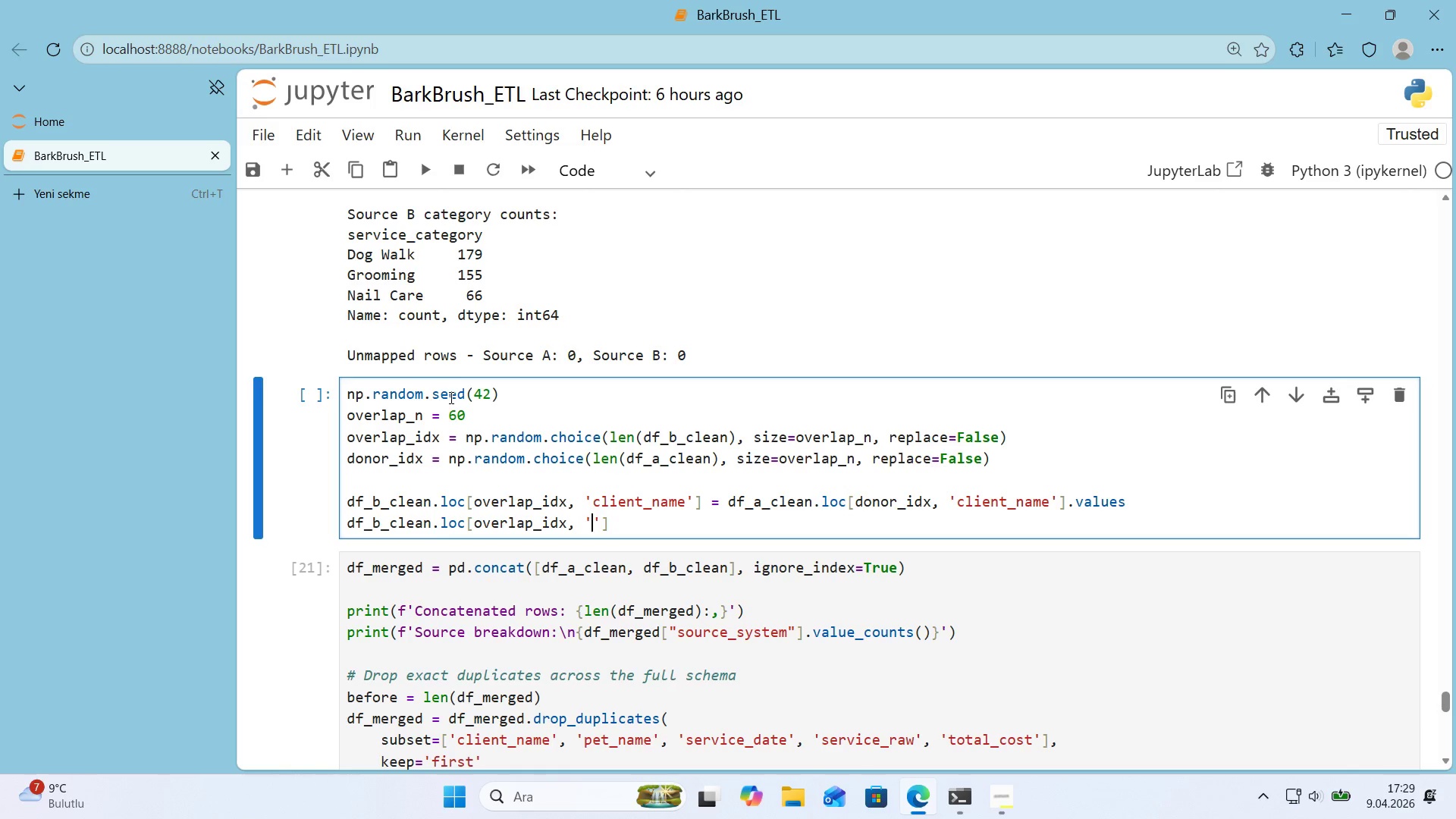 
type(ser')
key(Backspace)
type(v'ce_date)
 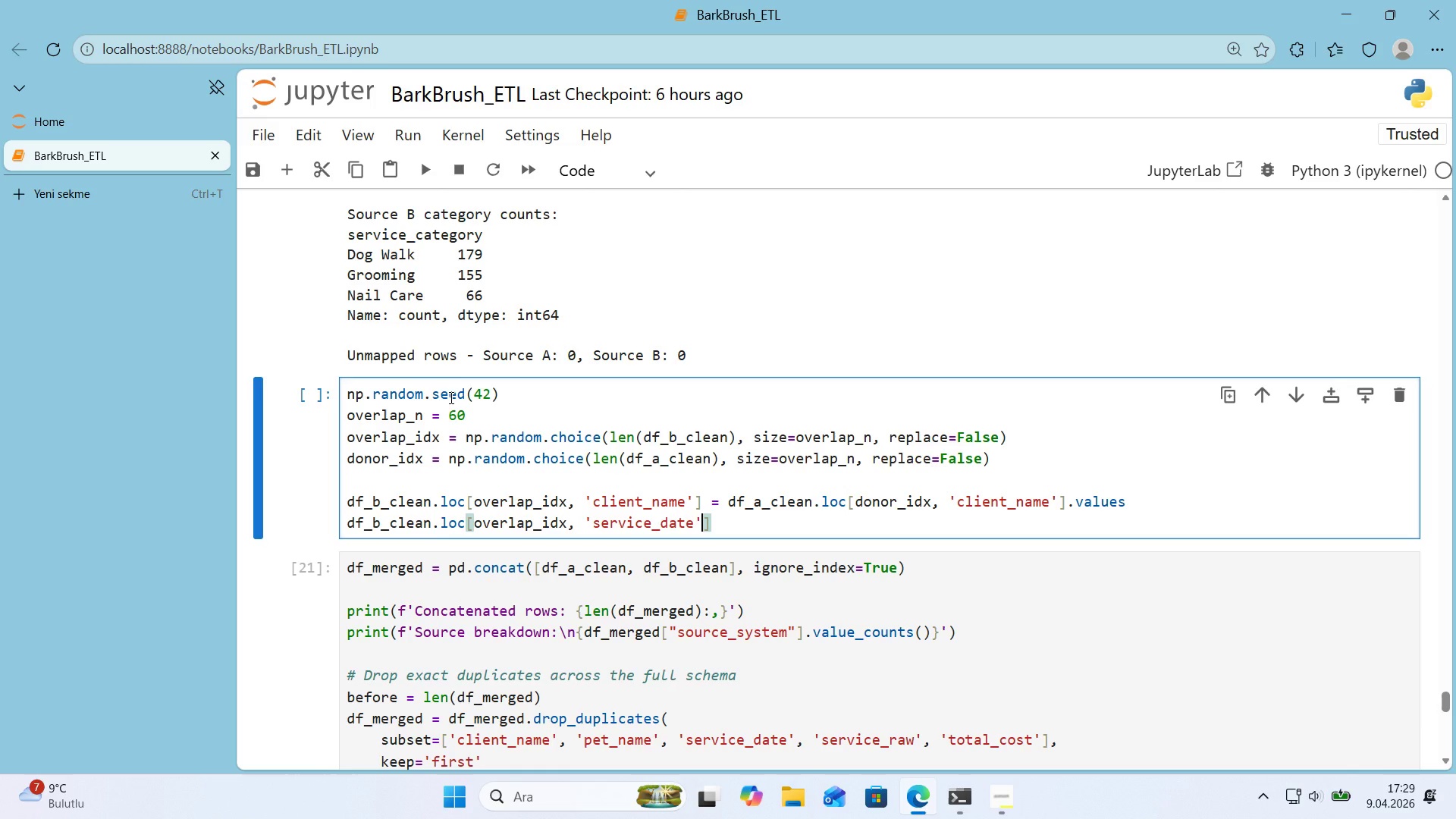 
 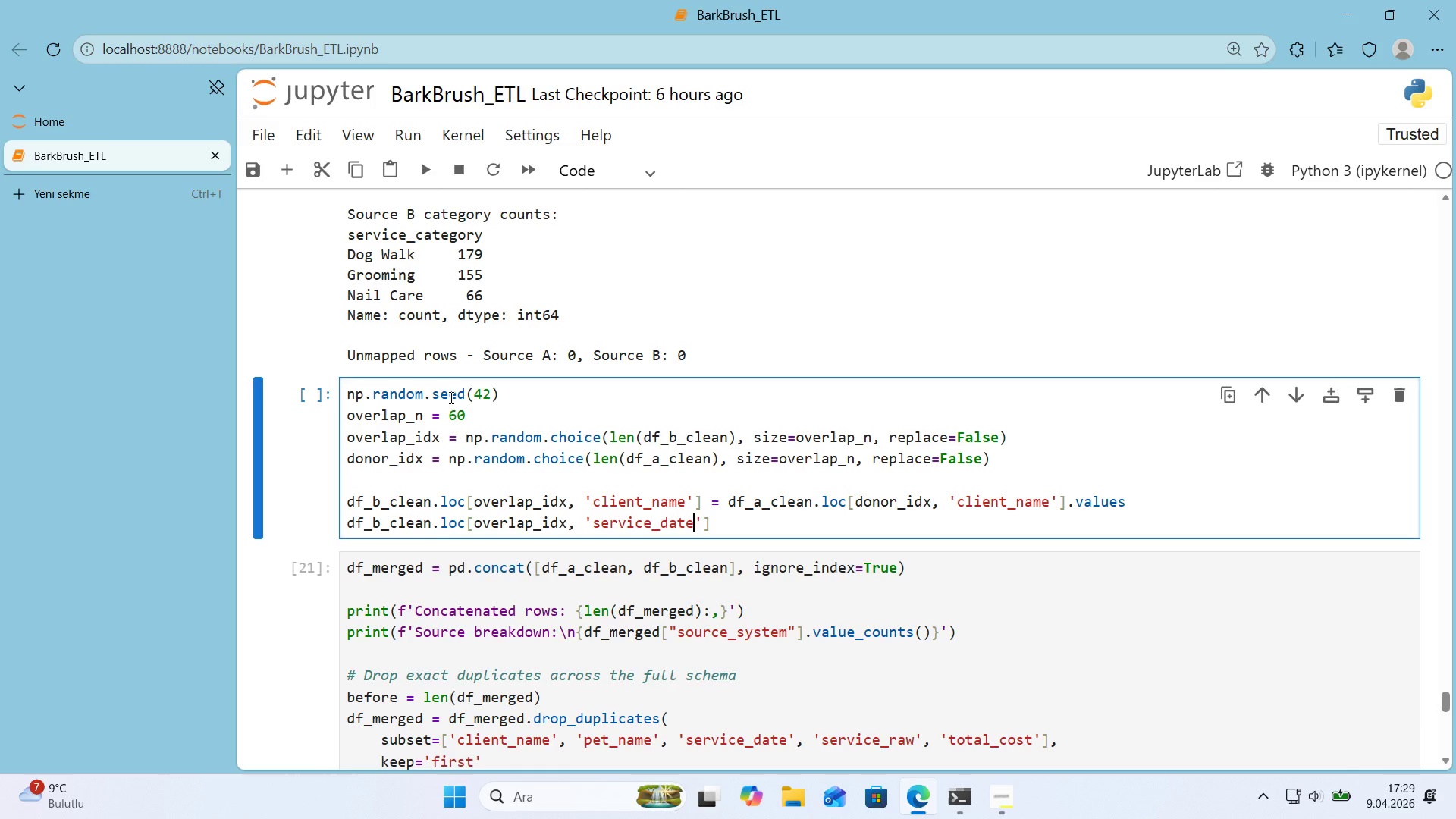 
key(ArrowRight)
 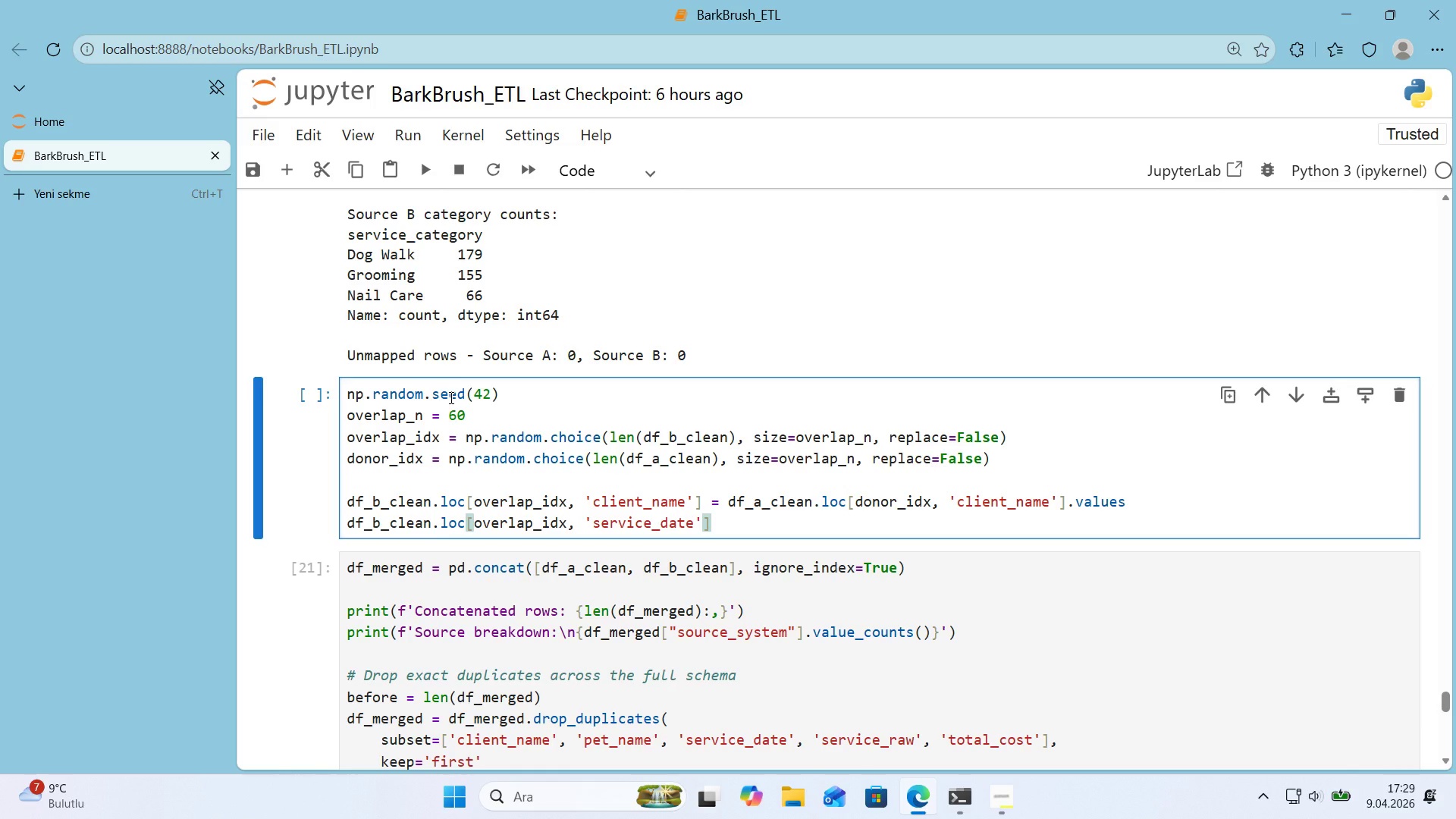 
key(ArrowRight)
 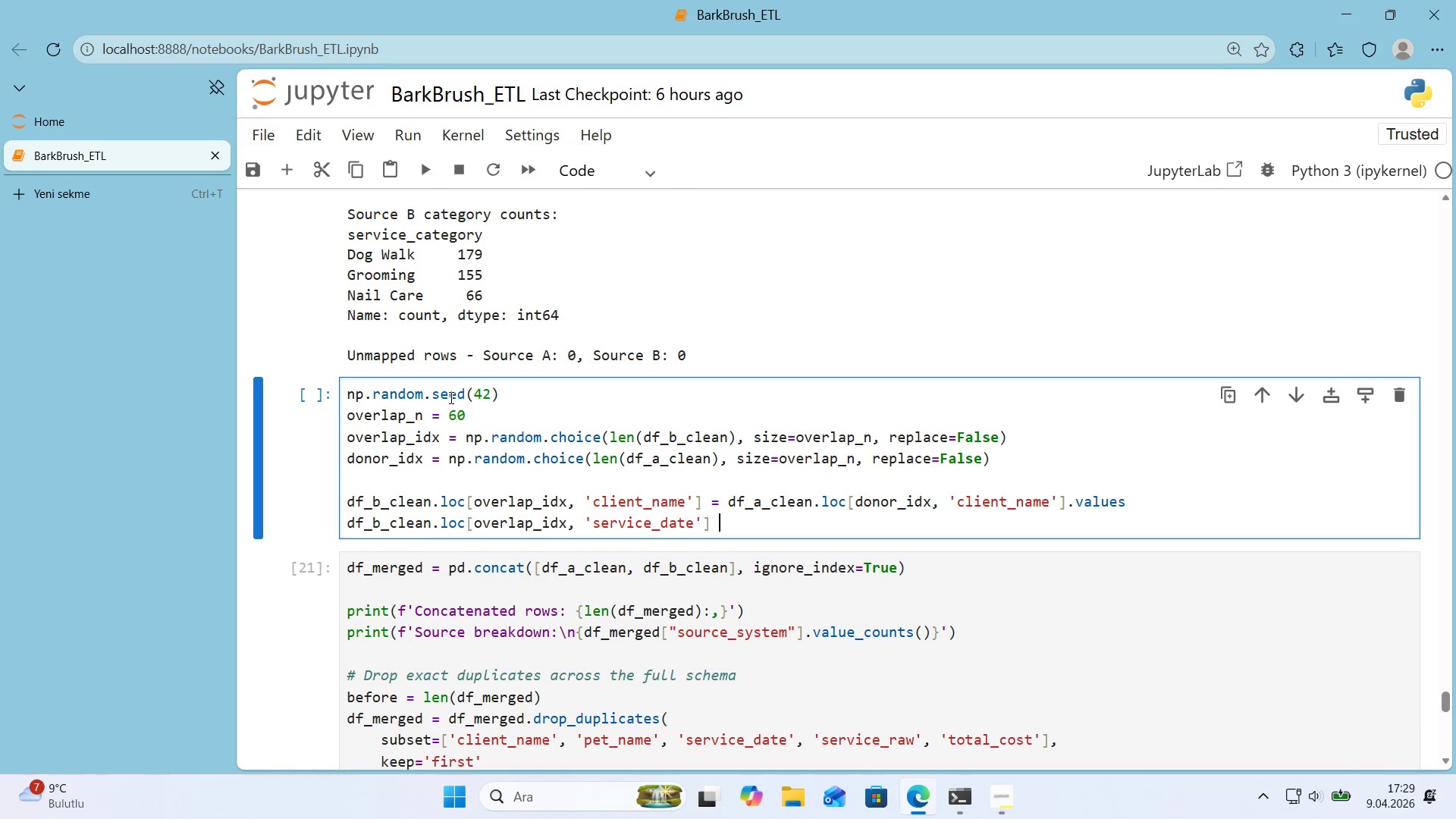 
type( ) df_a_clean.loc)
 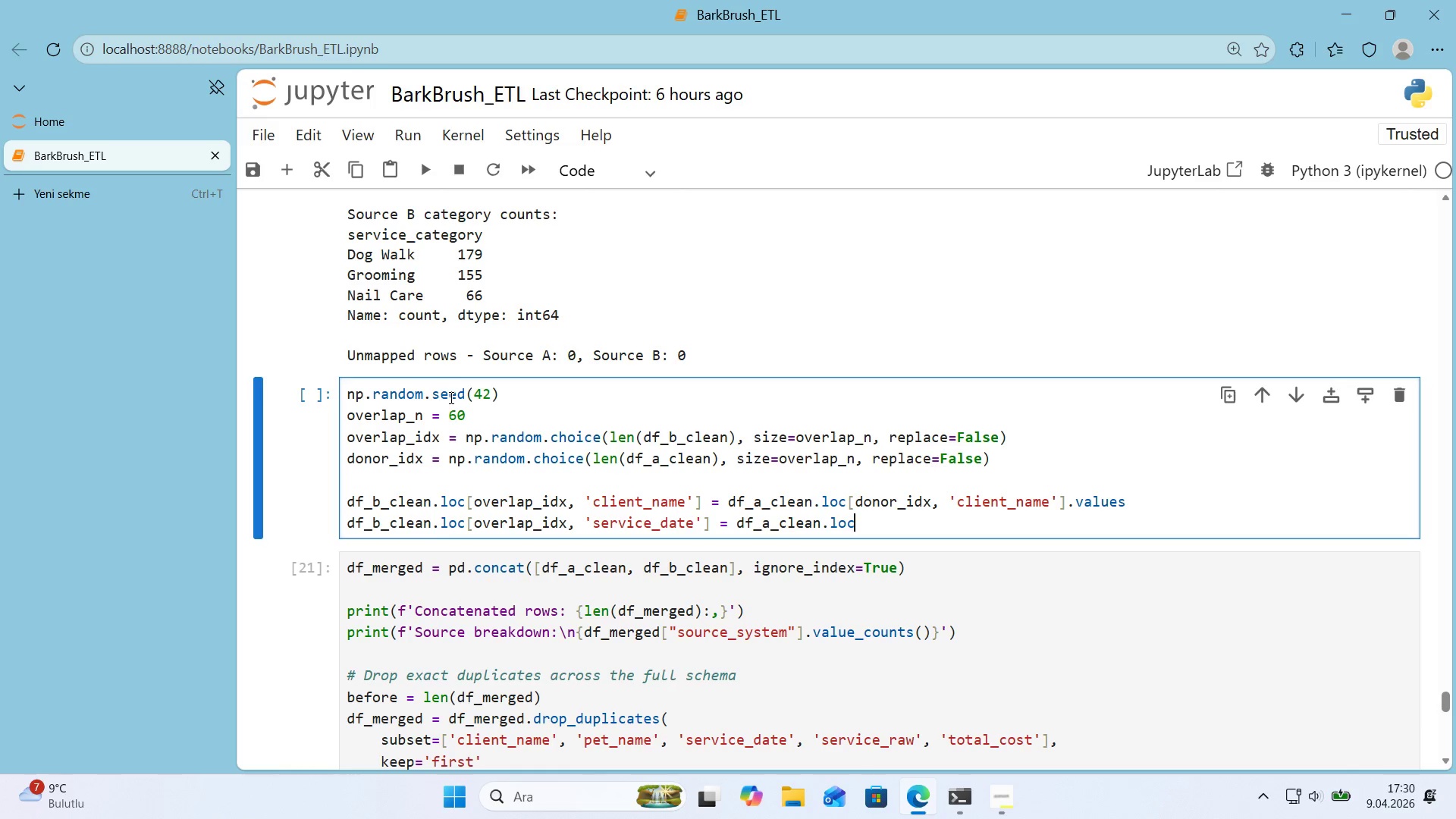 
key(Alt+Control+8)
 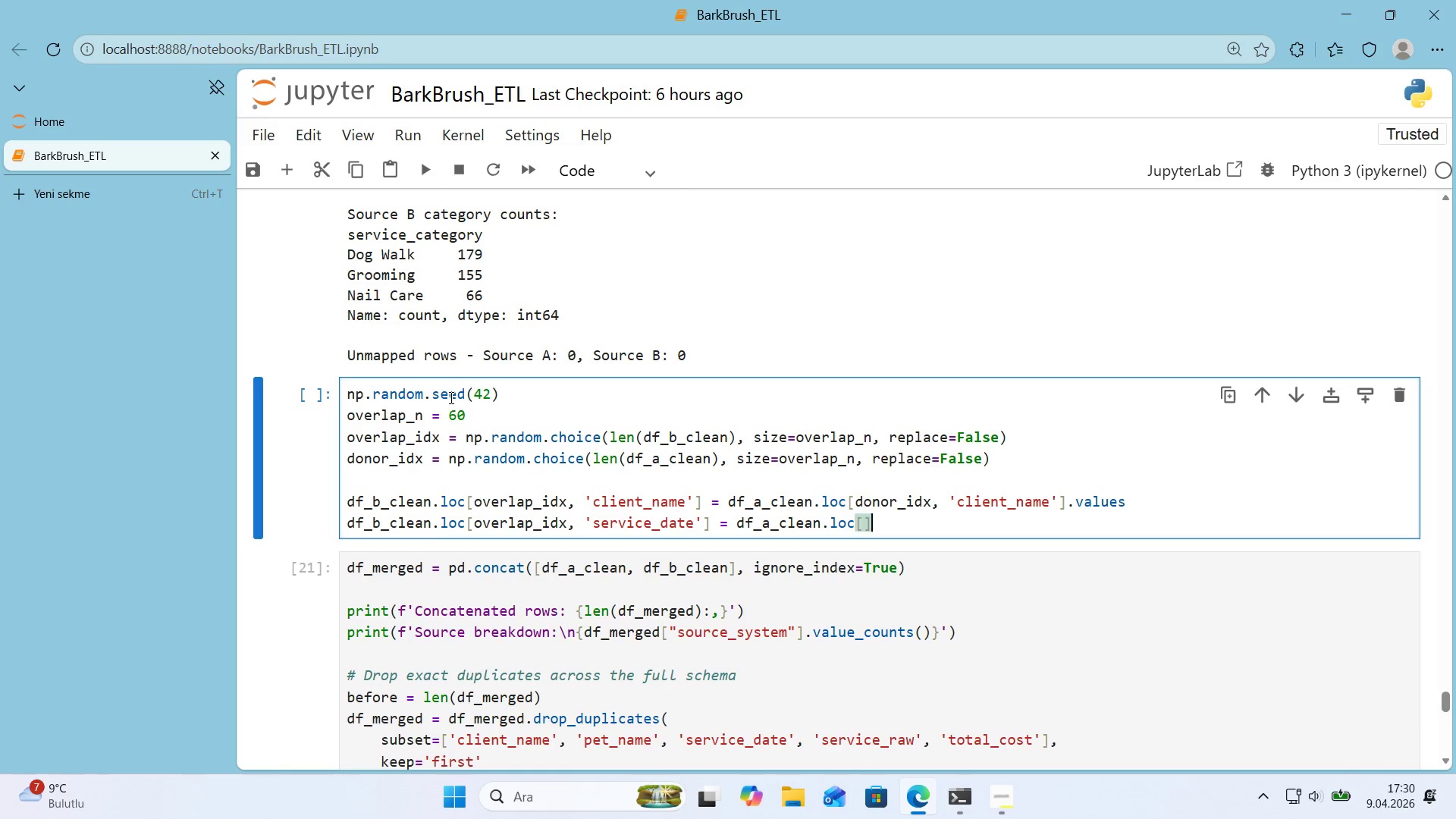 
key(Alt+Control+9)
 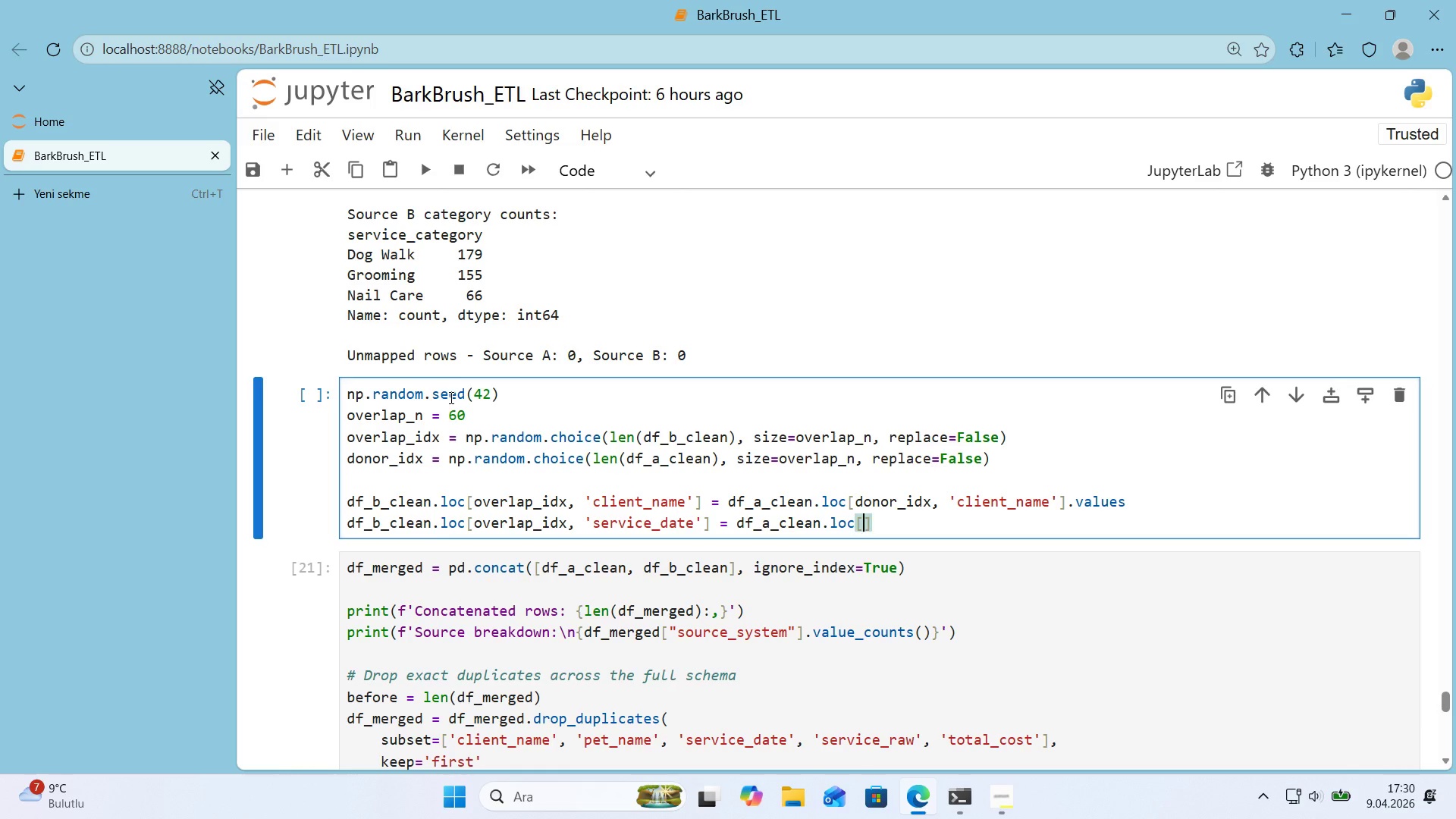 
key(ArrowLeft)
 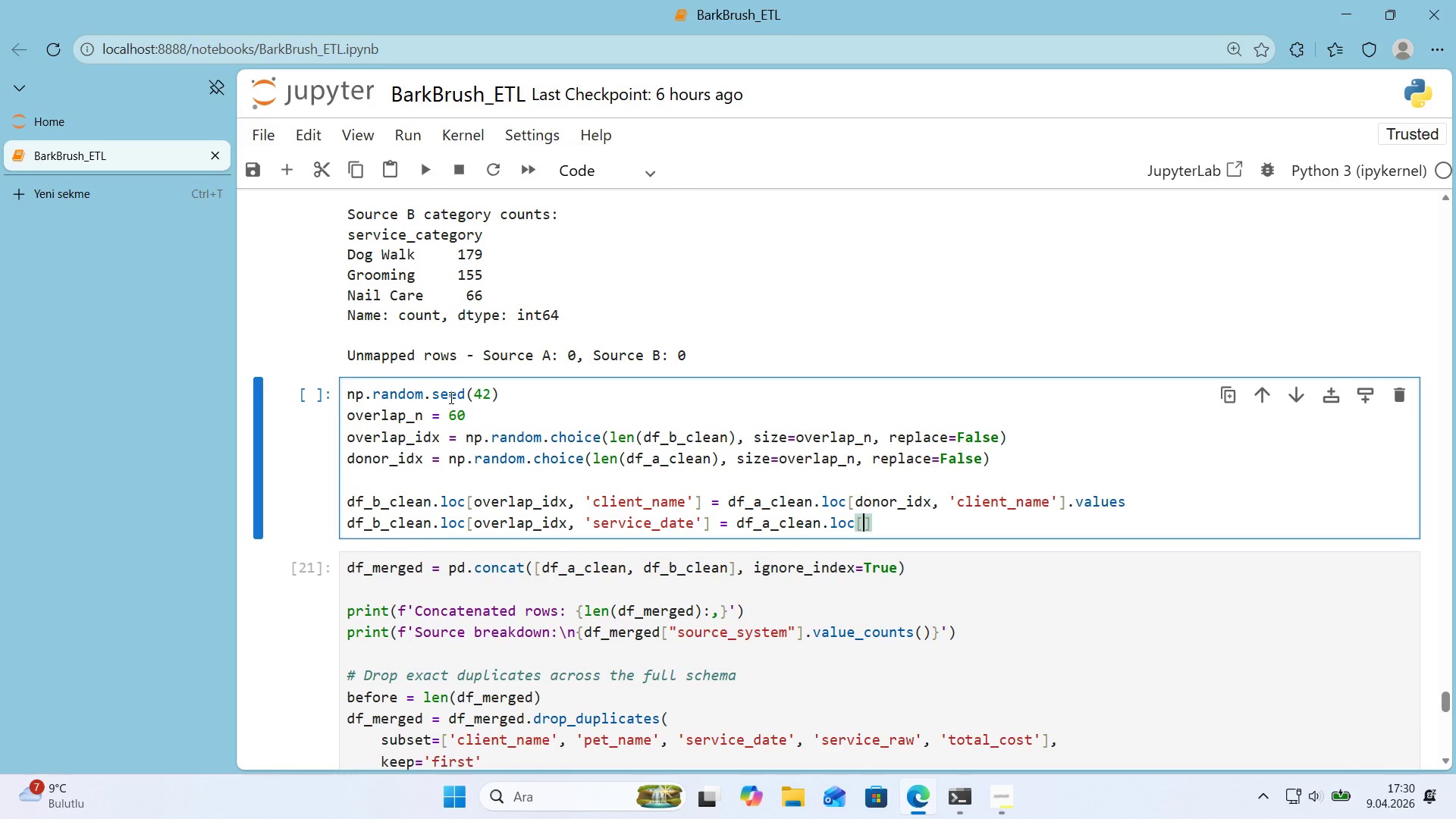 
type(@@)
 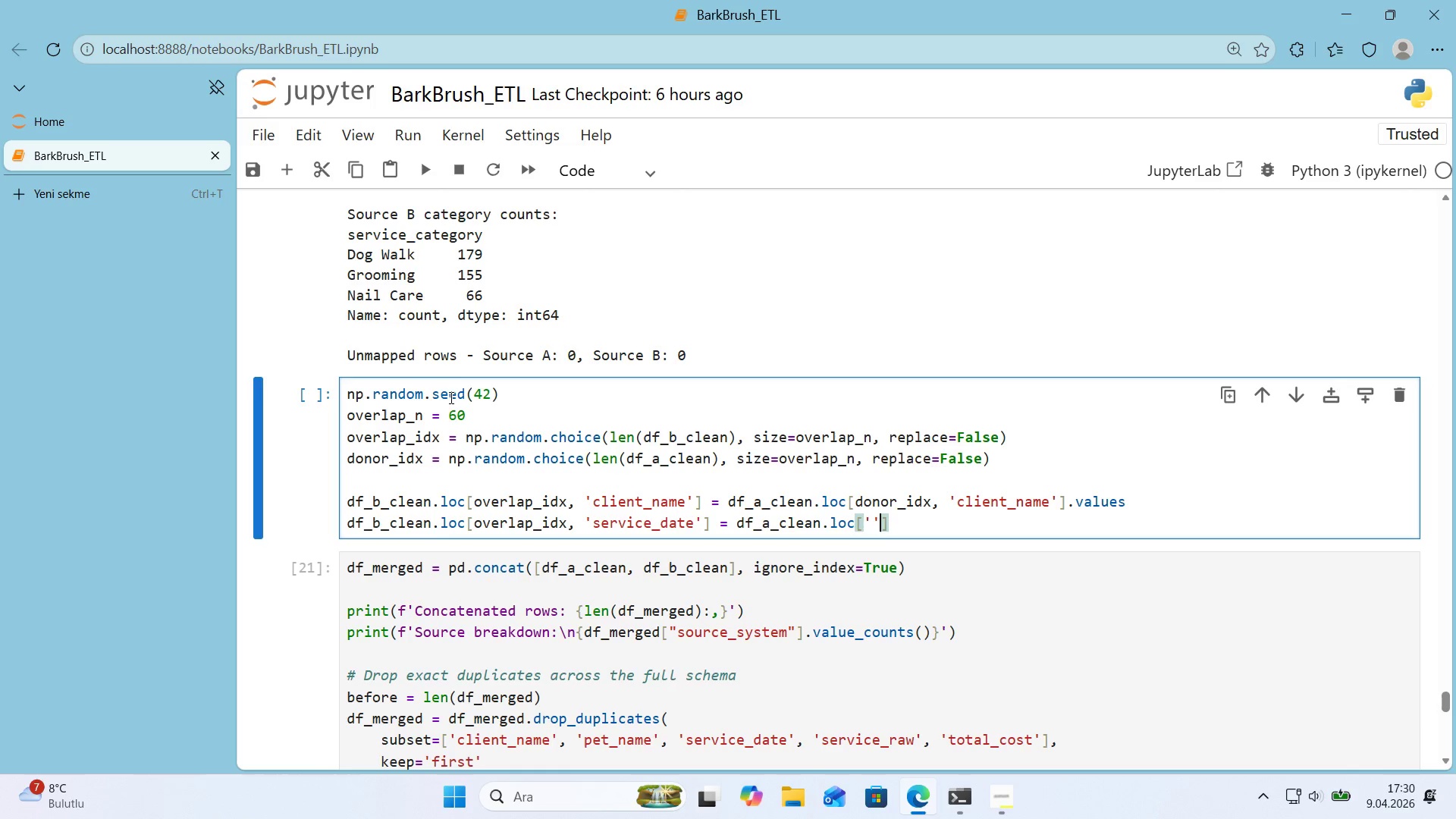 
key(ArrowLeft)
 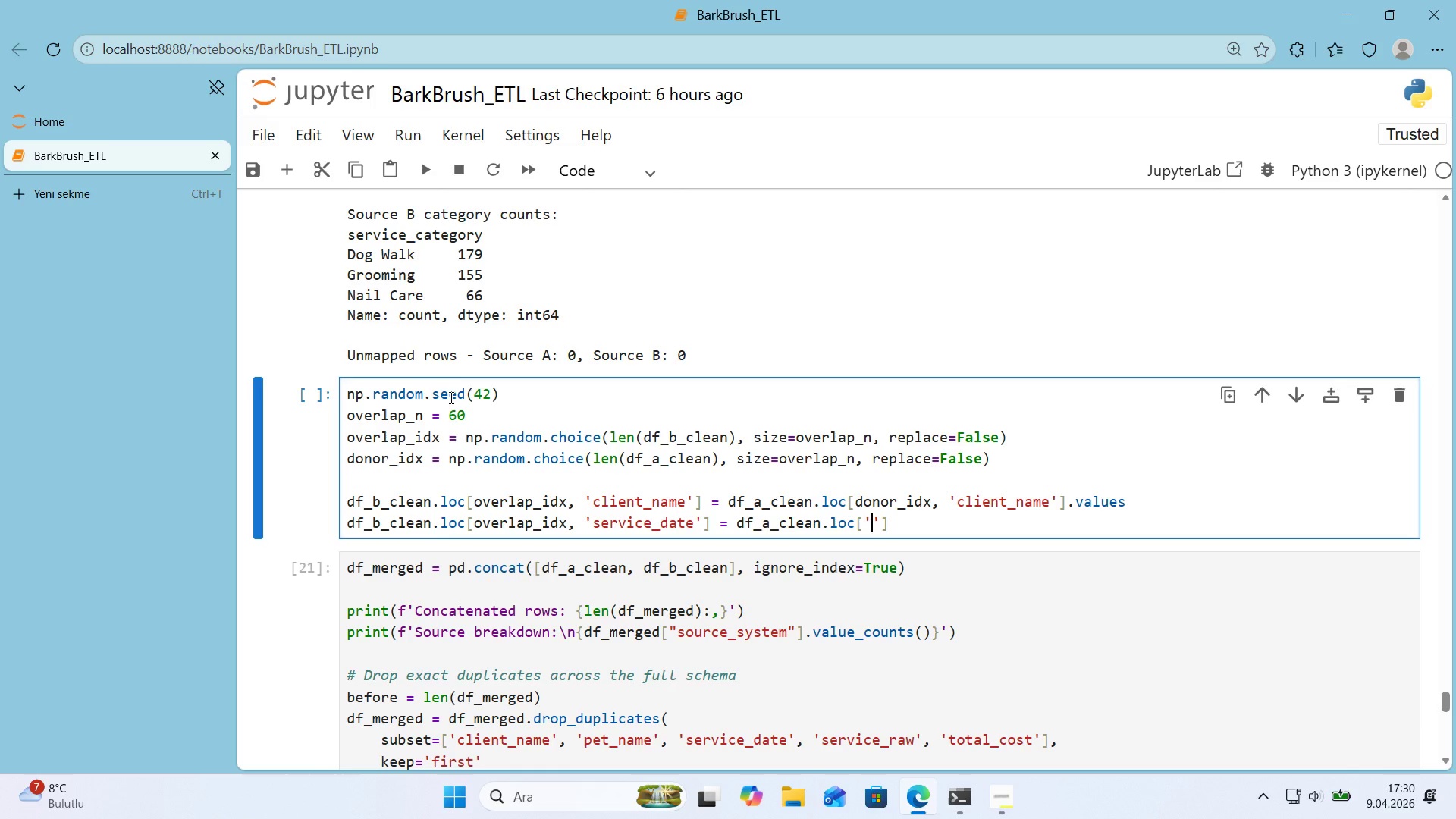 
key(ArrowRight)
 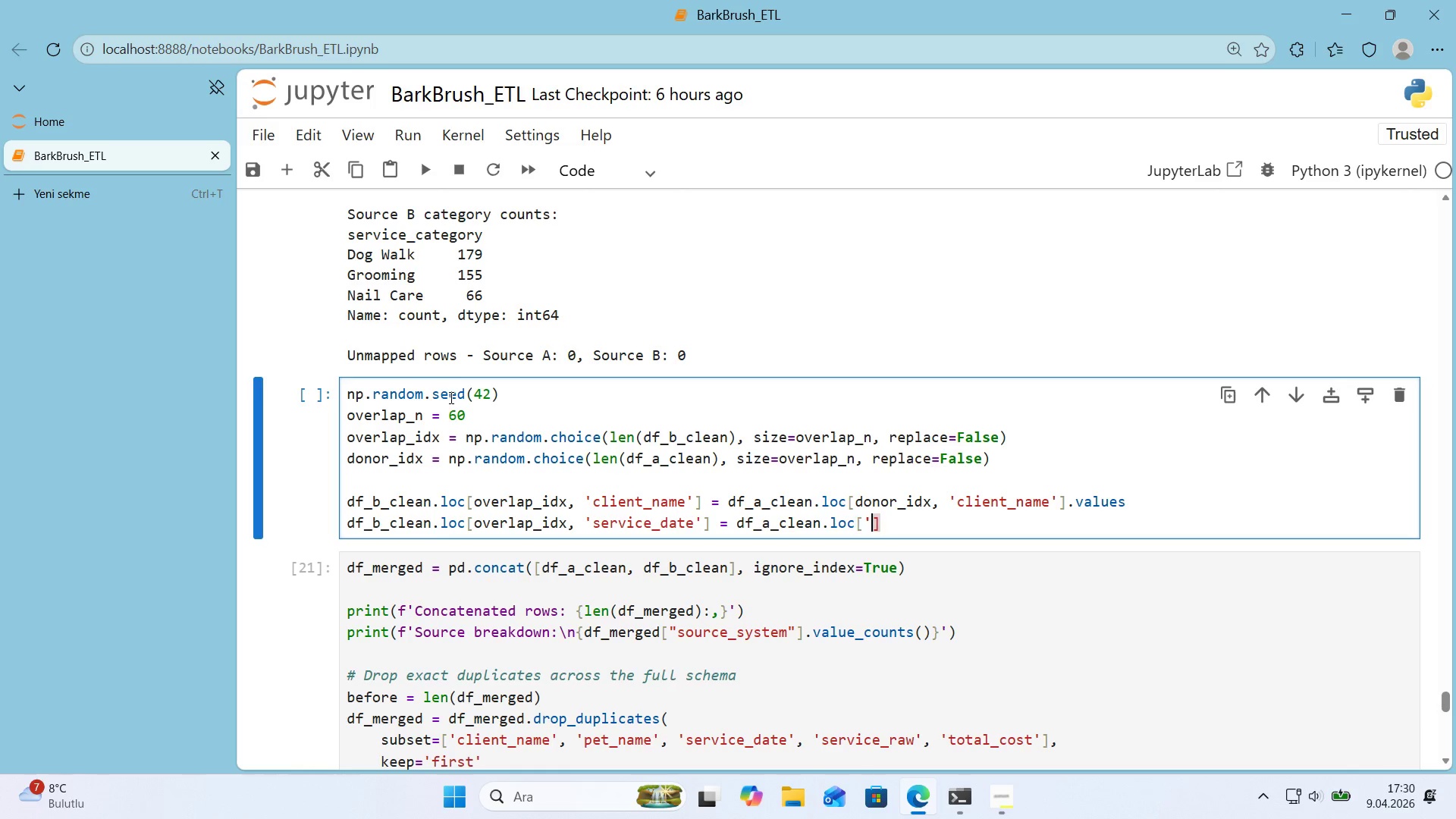 
key(Backspace)
key(Backspace)
type(dnor)
key(Backspace)
key(Backspace)
key(Backspace)
type(onor_'dx, @@)
 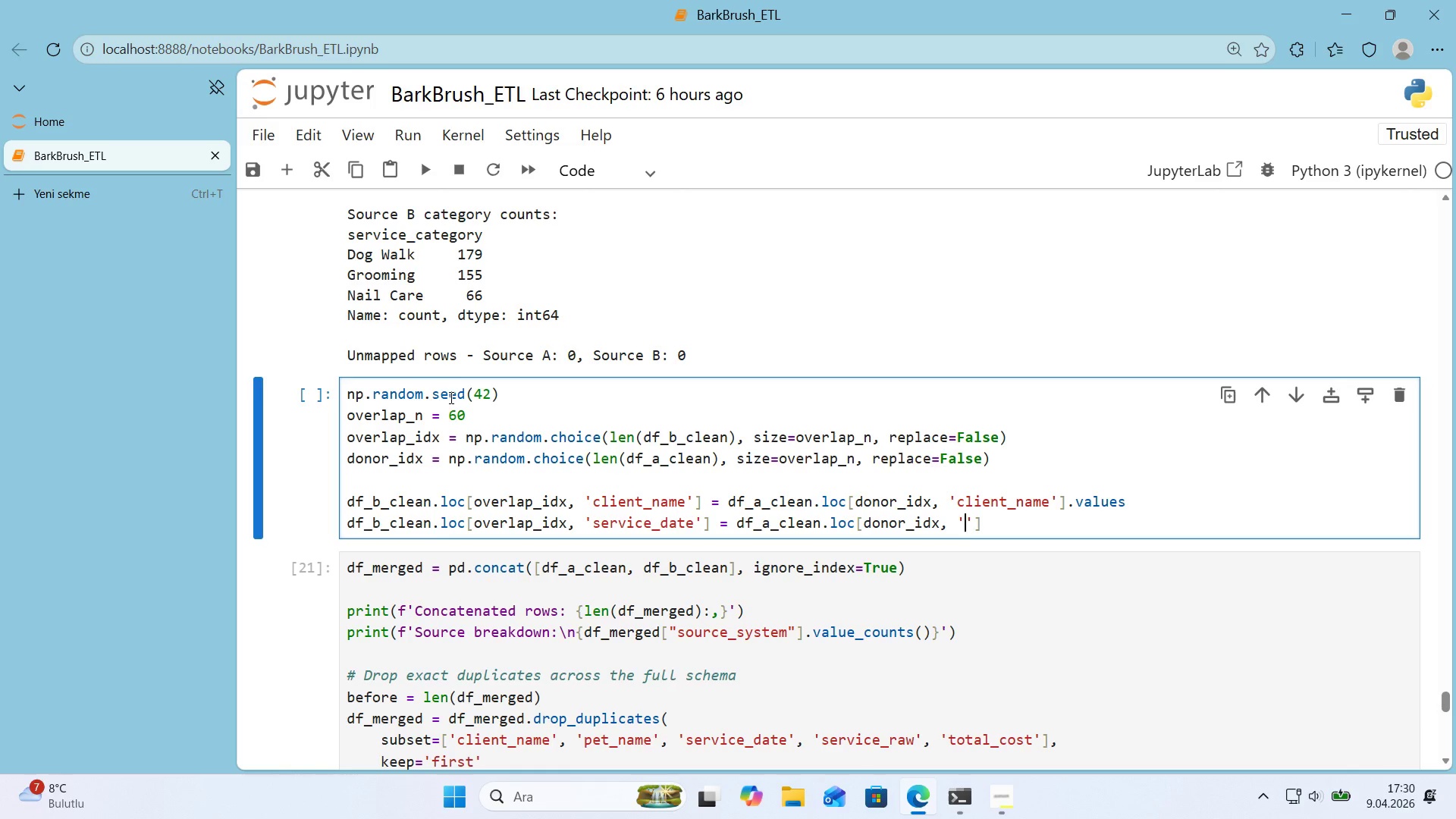 
 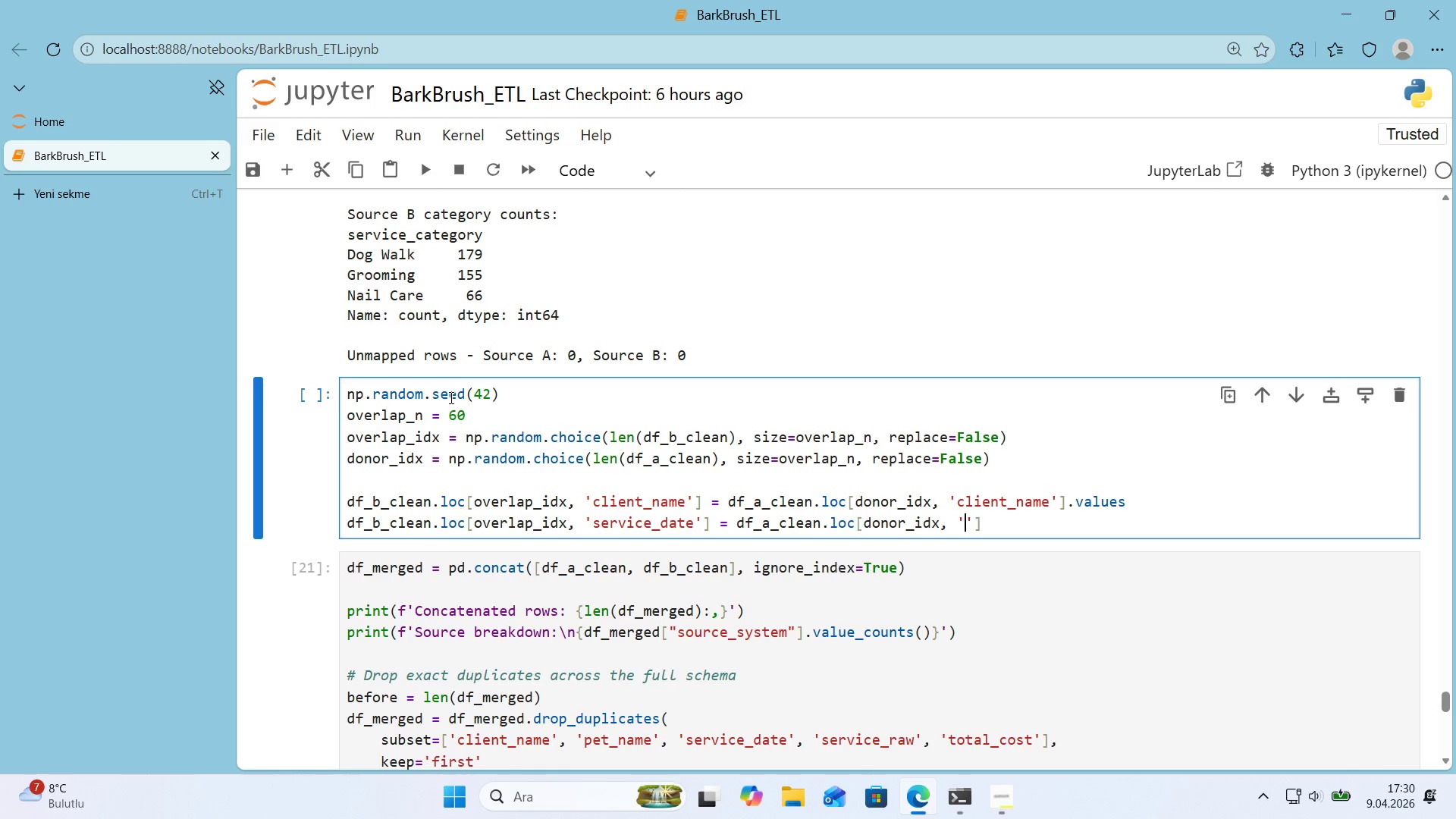 
key(ArrowLeft)
 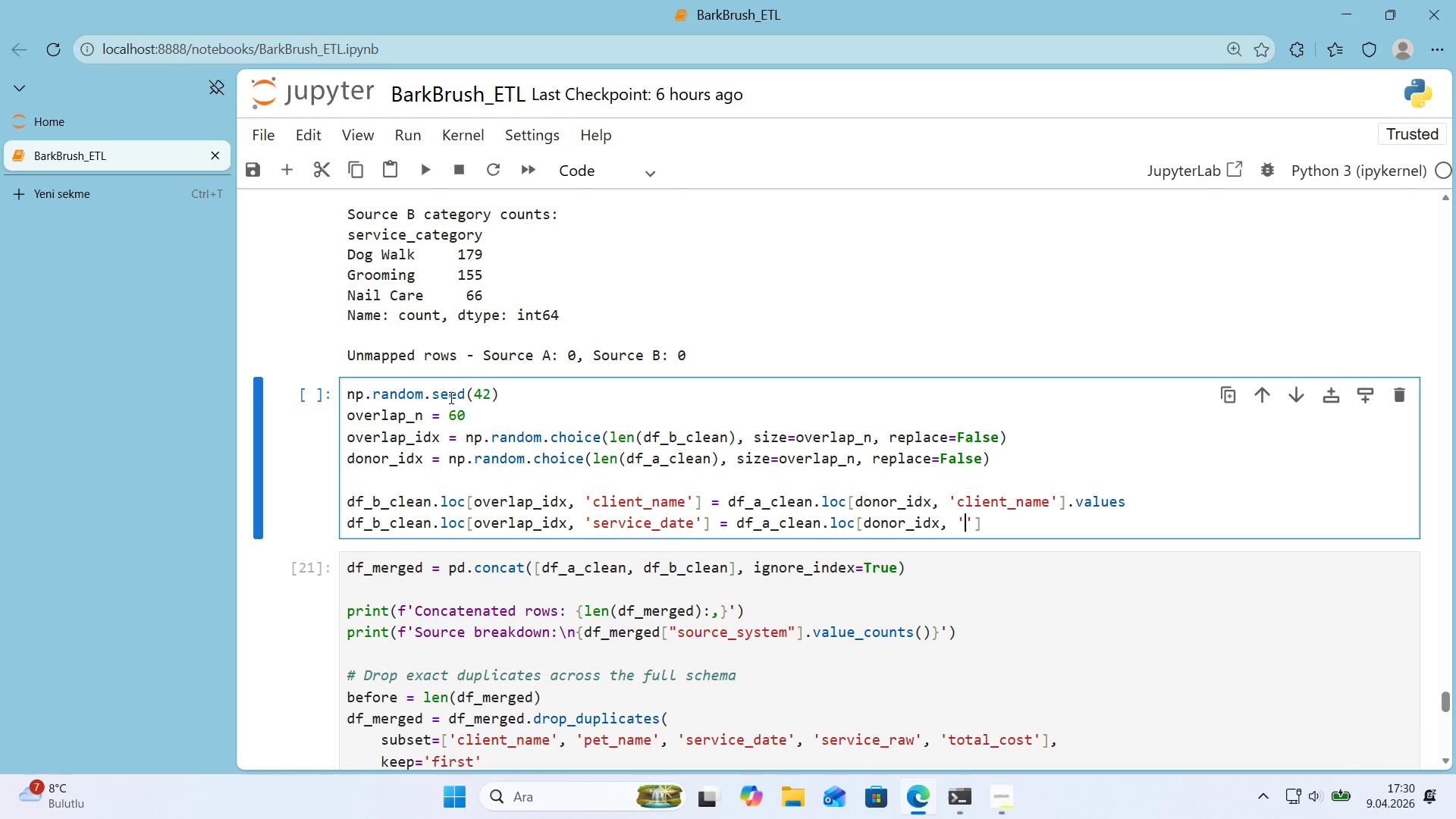 
type(serv'ce_dae)
 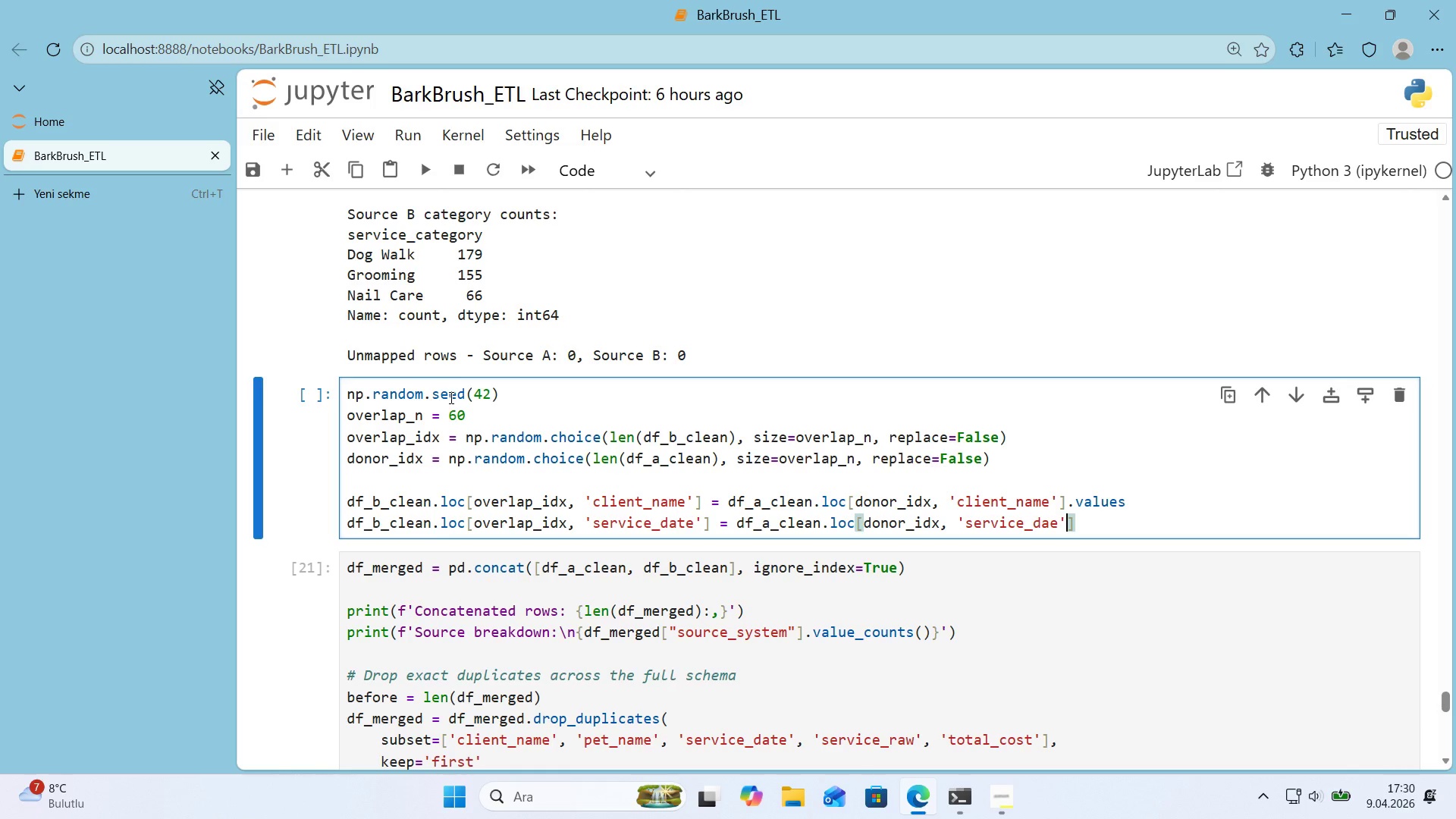 
 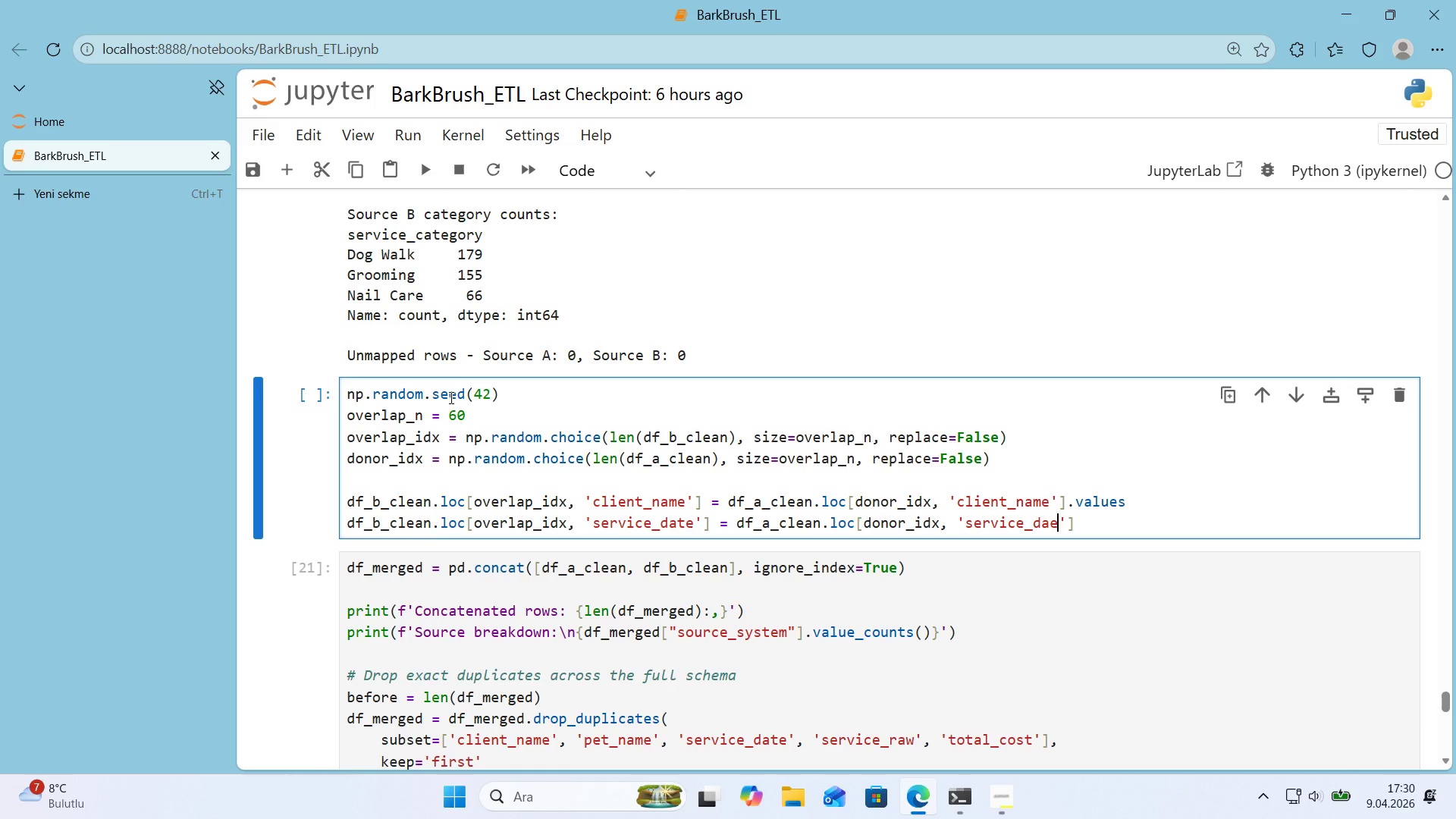 
key(ArrowRight)
 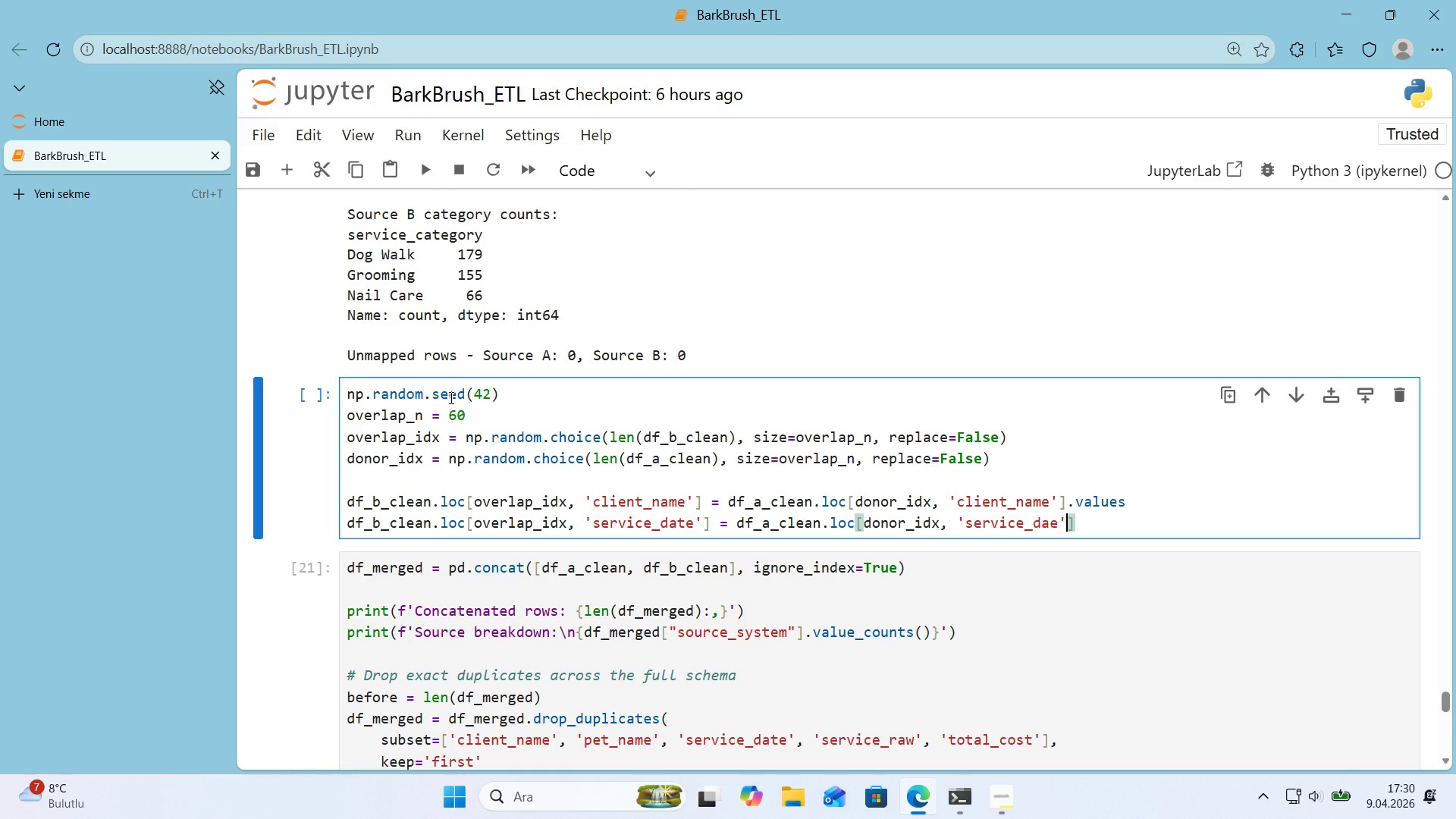 
key(ArrowLeft)
 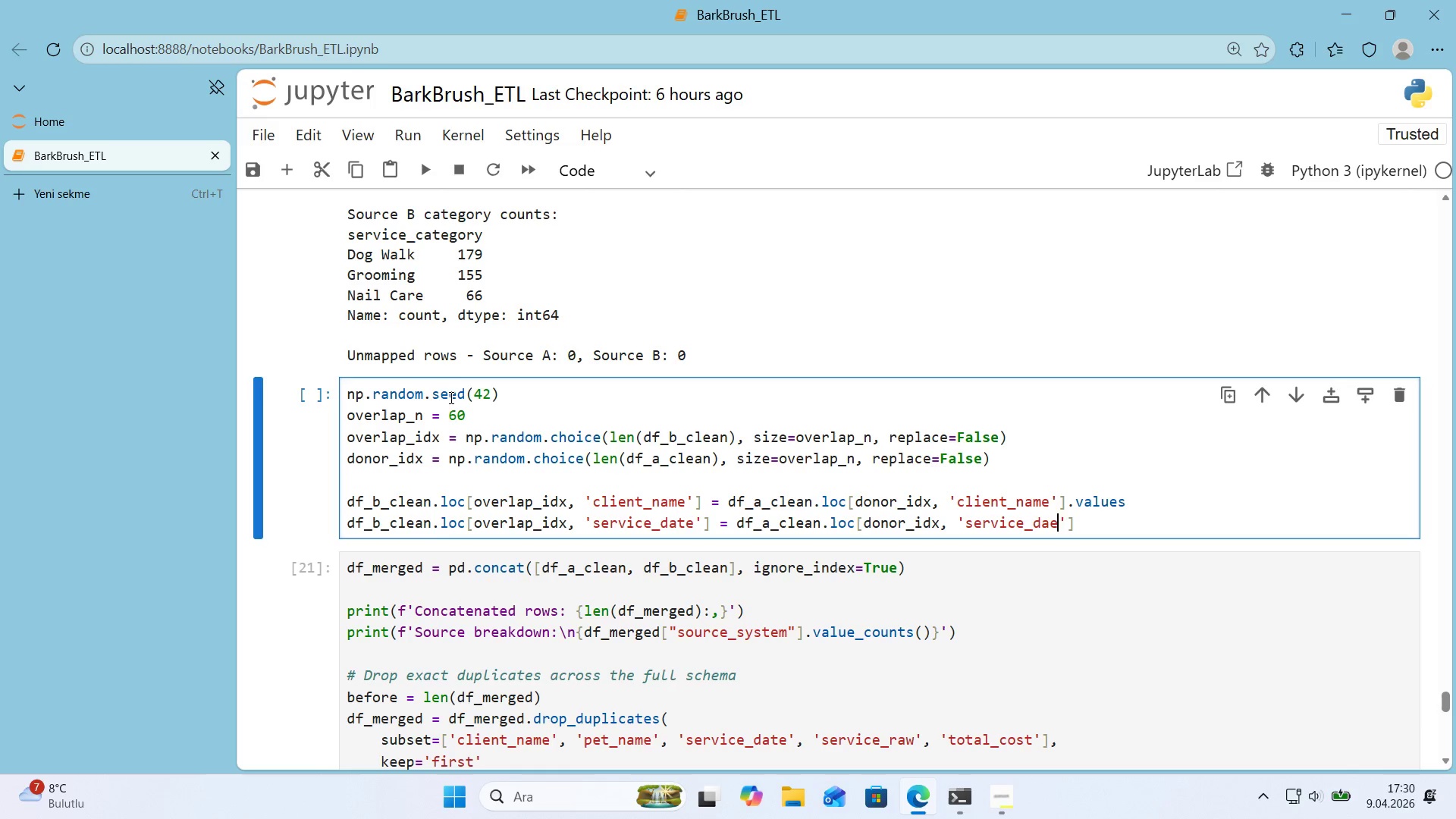 
key(ArrowLeft)
 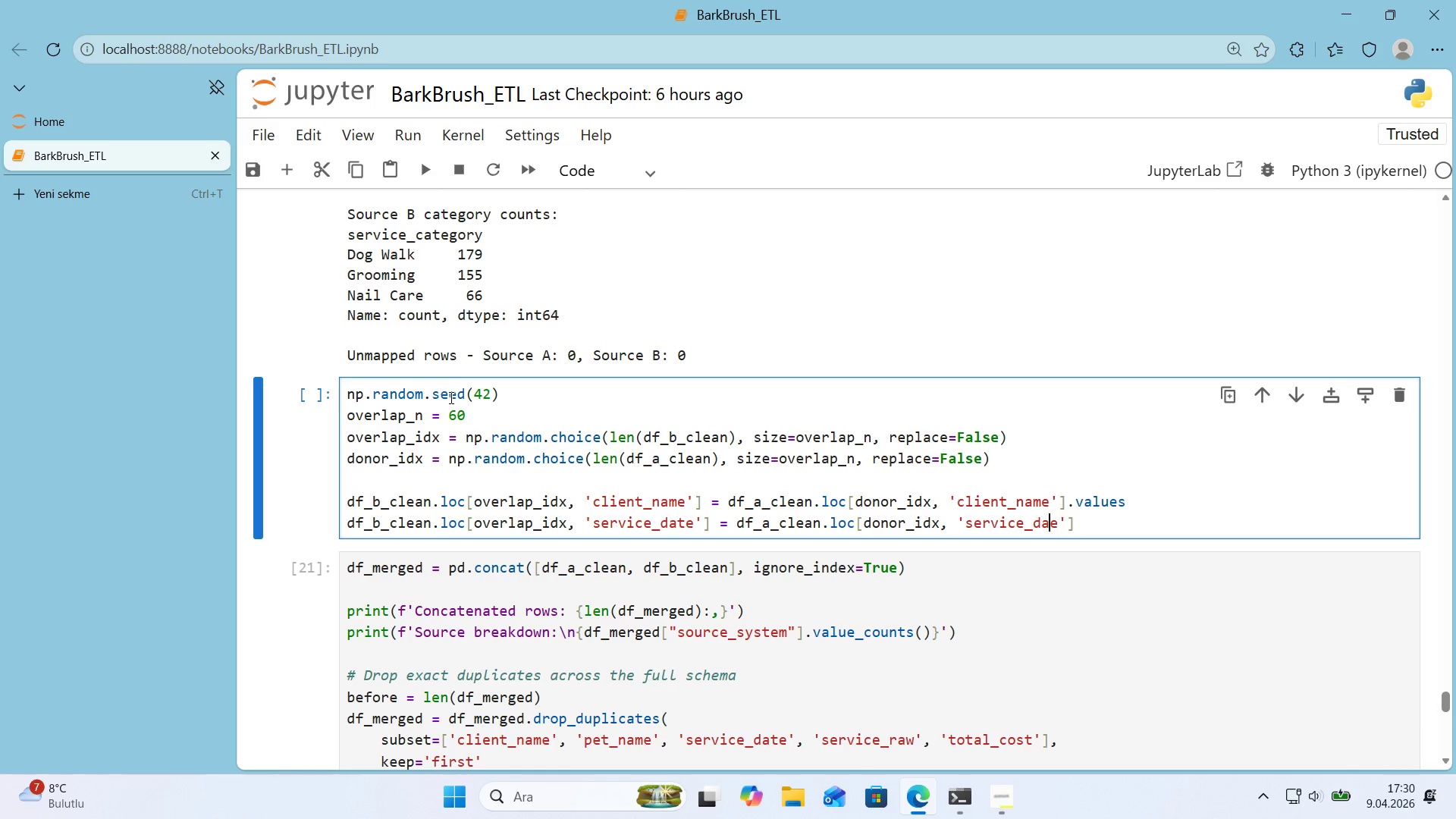 
key(T)
 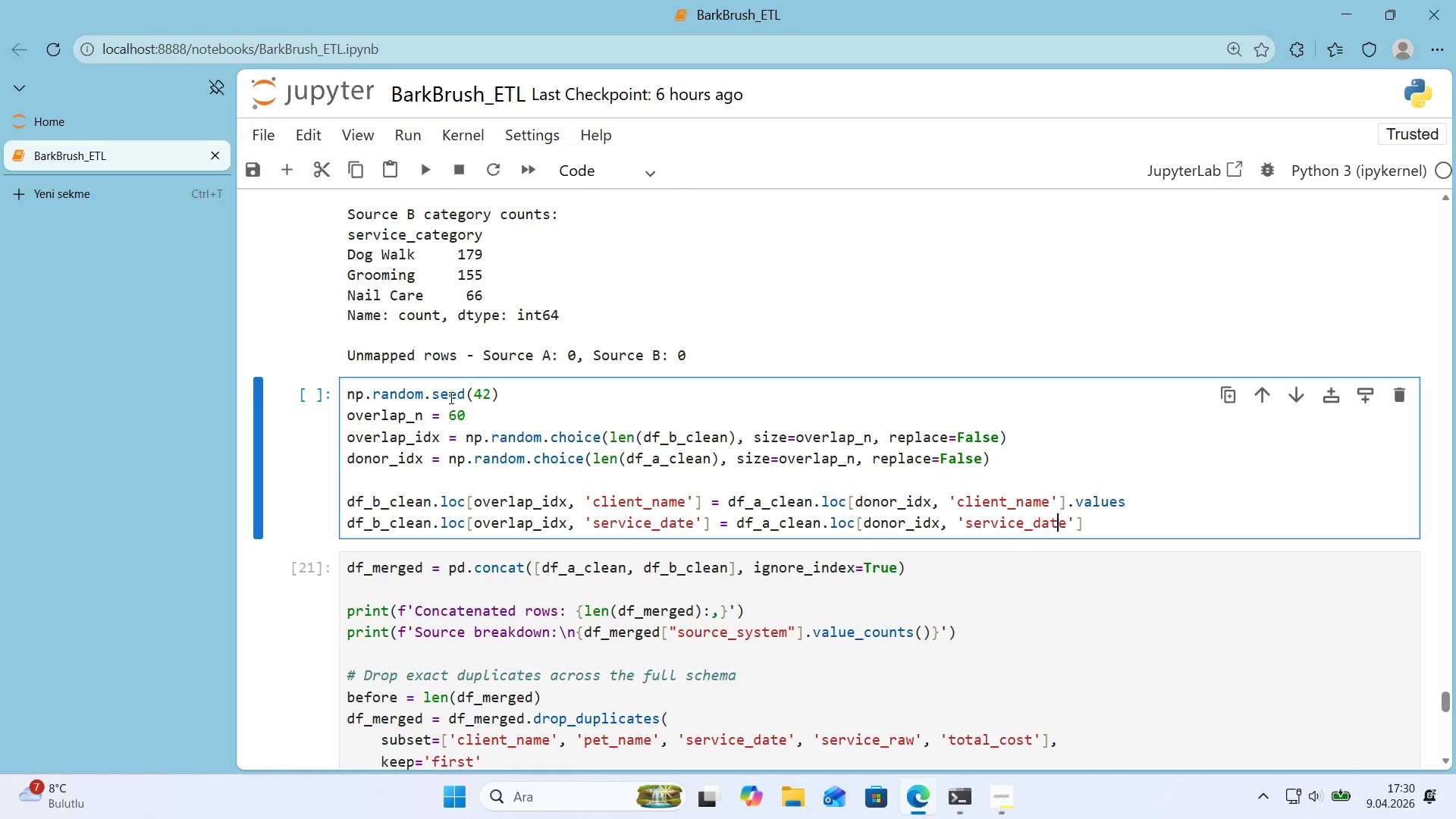 
key(ArrowRight)
 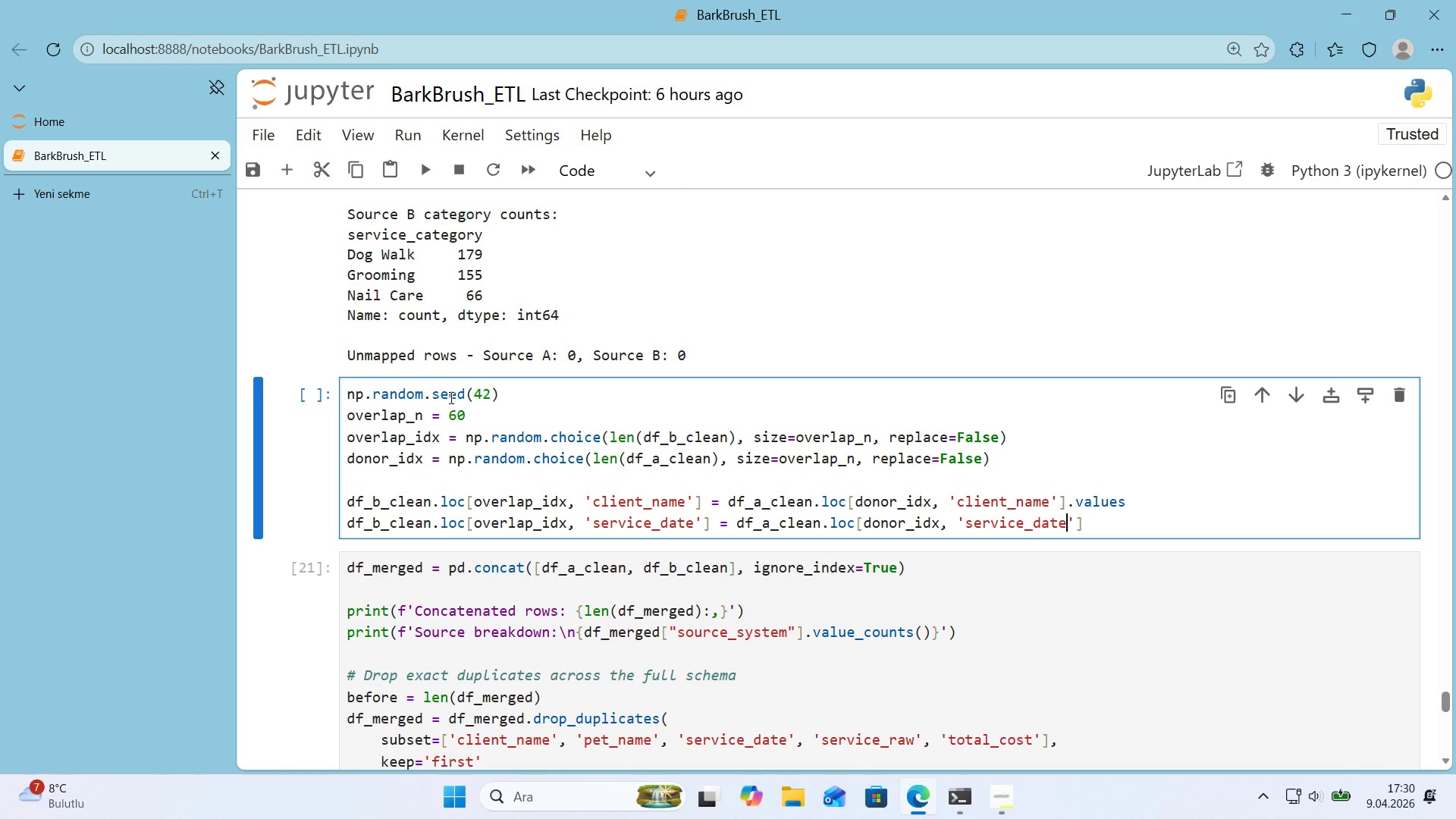 
key(ArrowRight)
 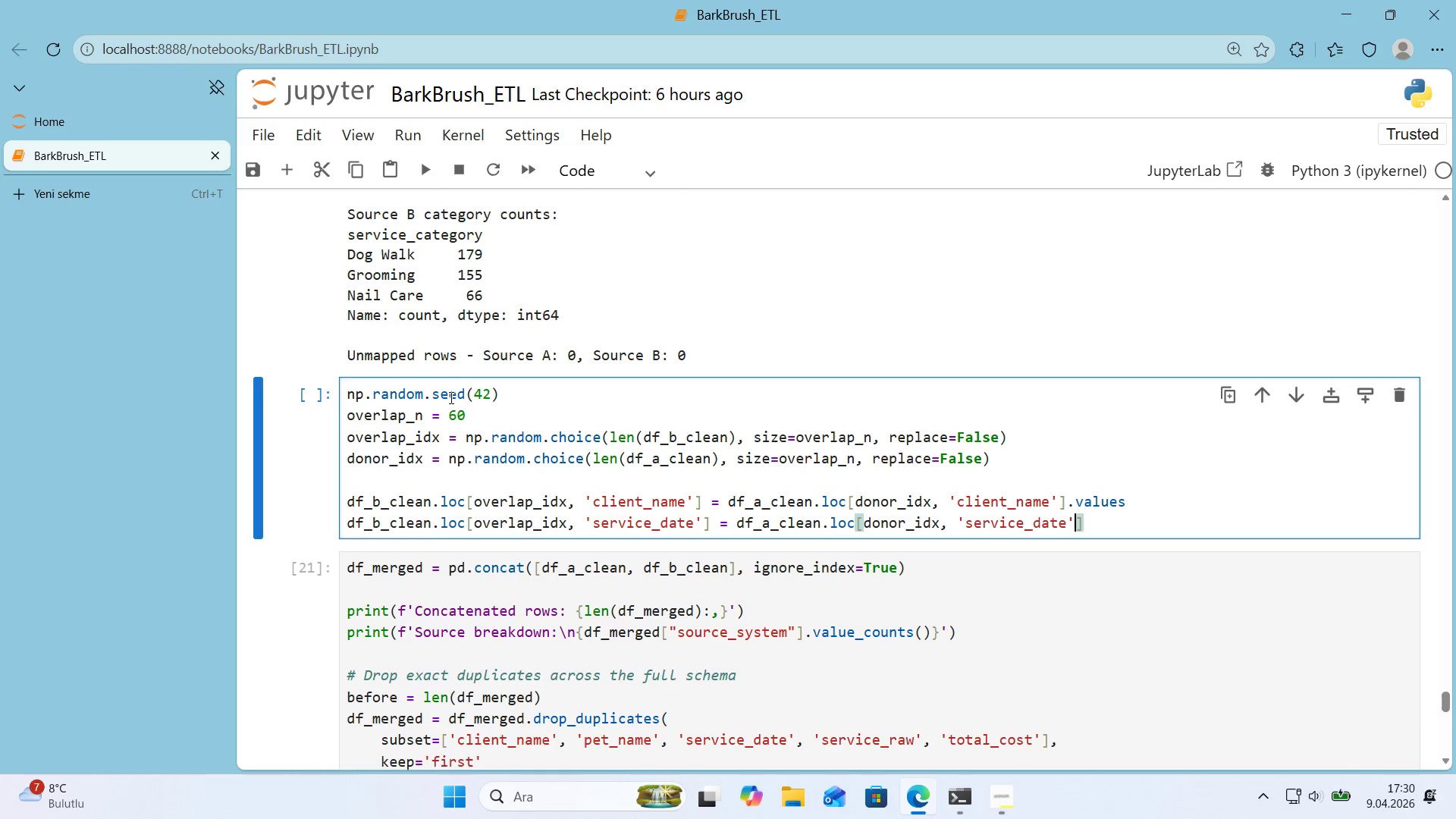 
key(ArrowRight)
 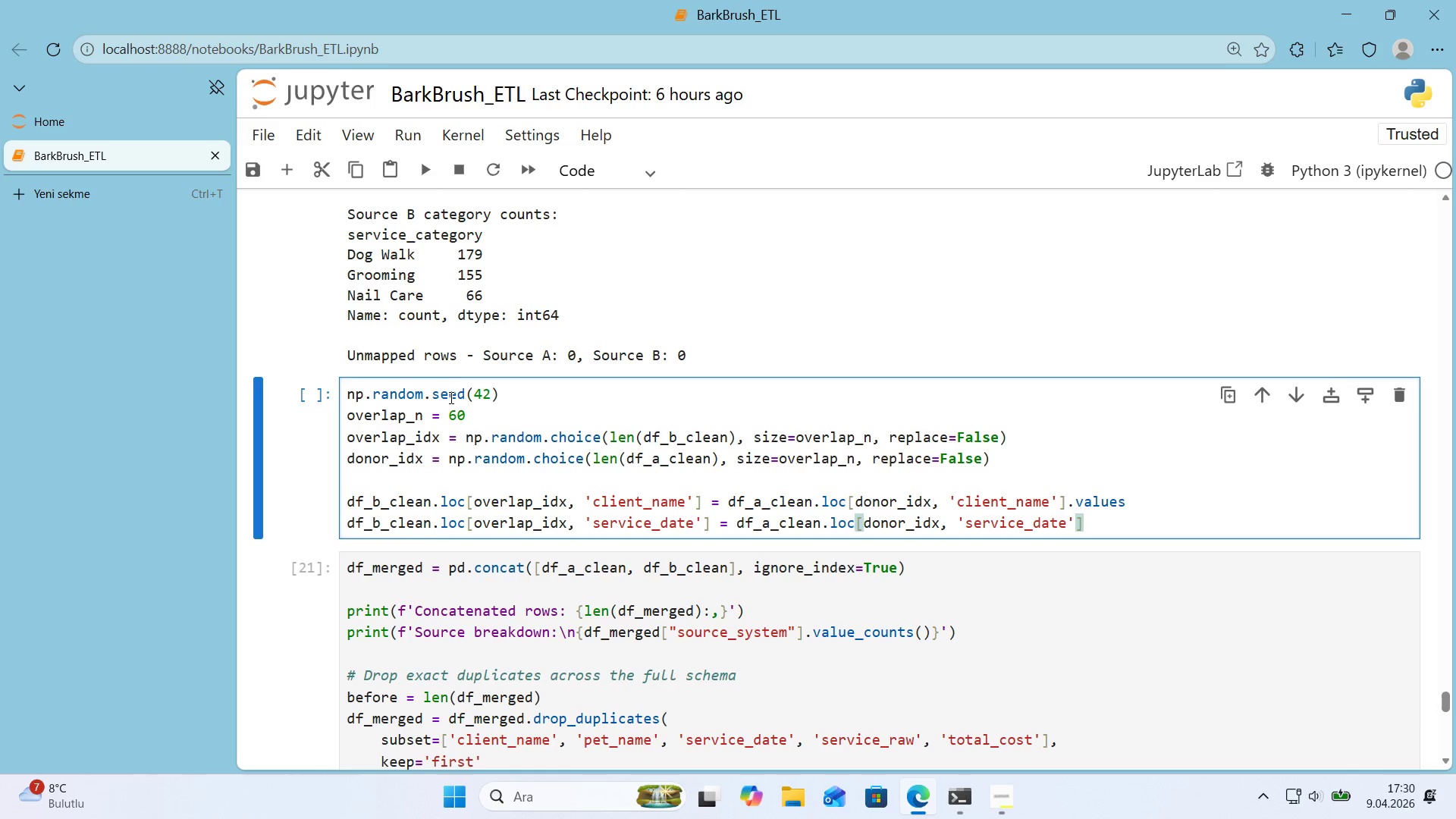 
type(.values)
 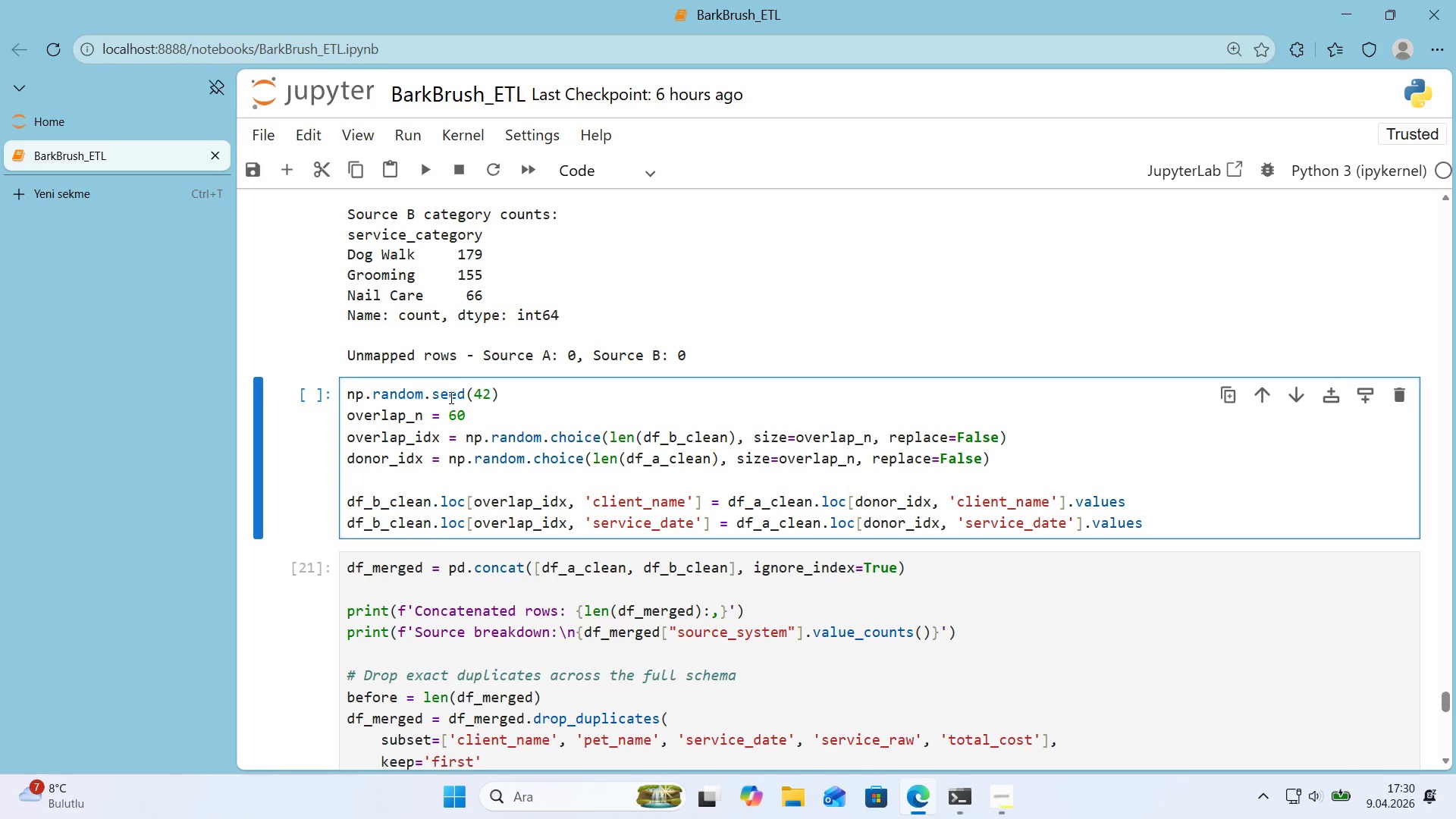 
key(Shift+Enter)
 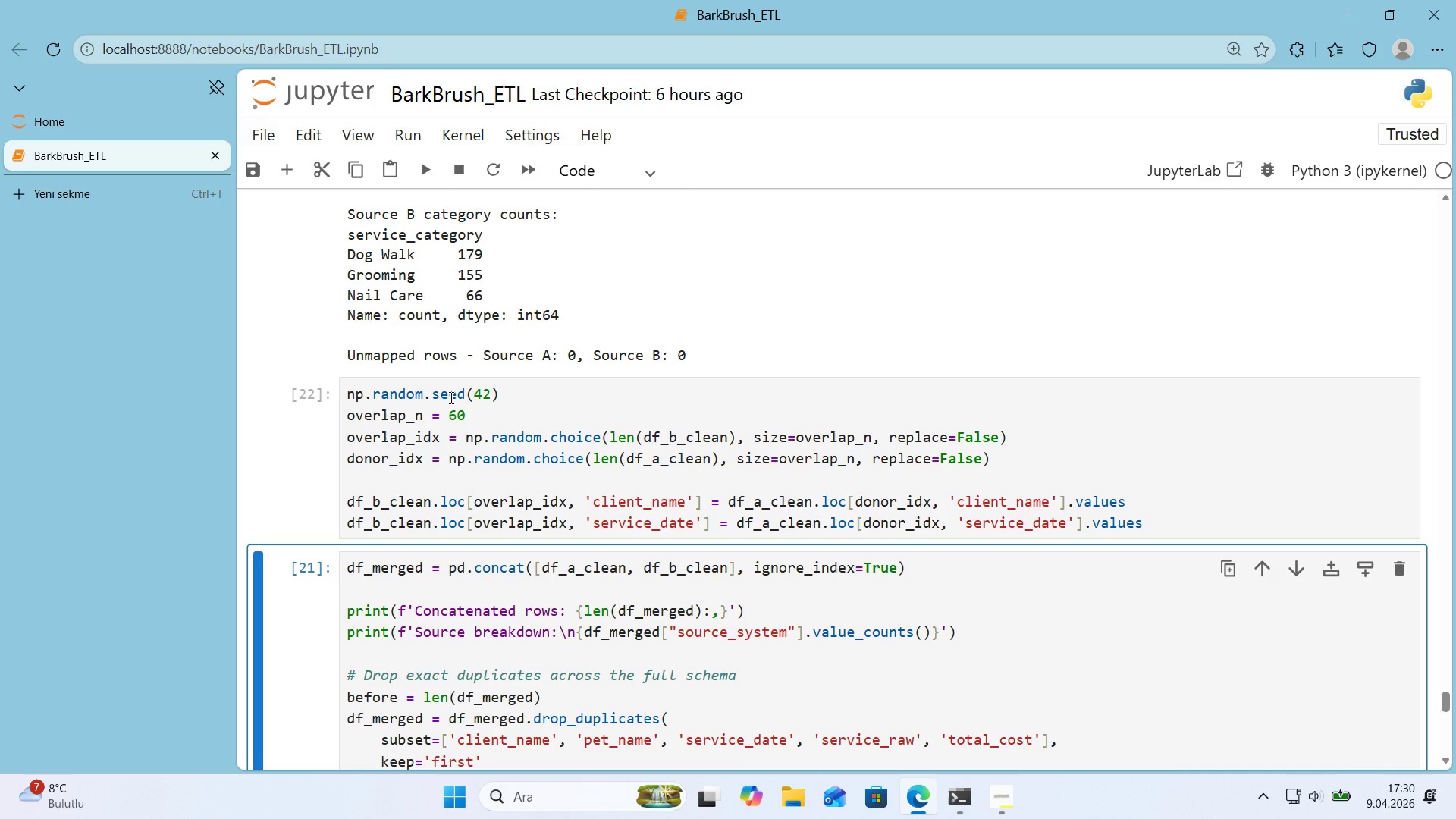 
key(Shift+Enter)
 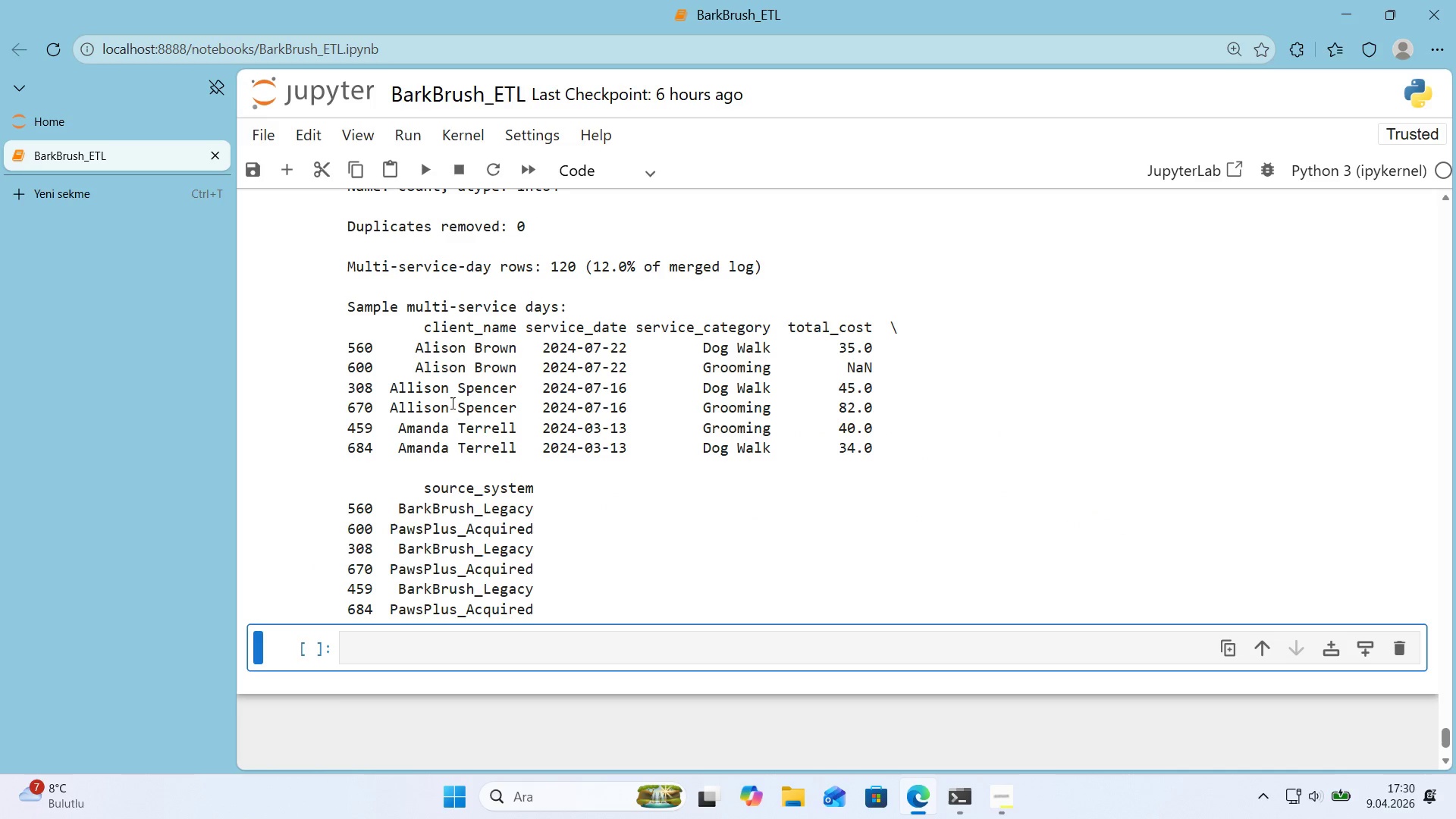 
scroll: coordinate [516, 512], scroll_direction: up, amount: 2.0
 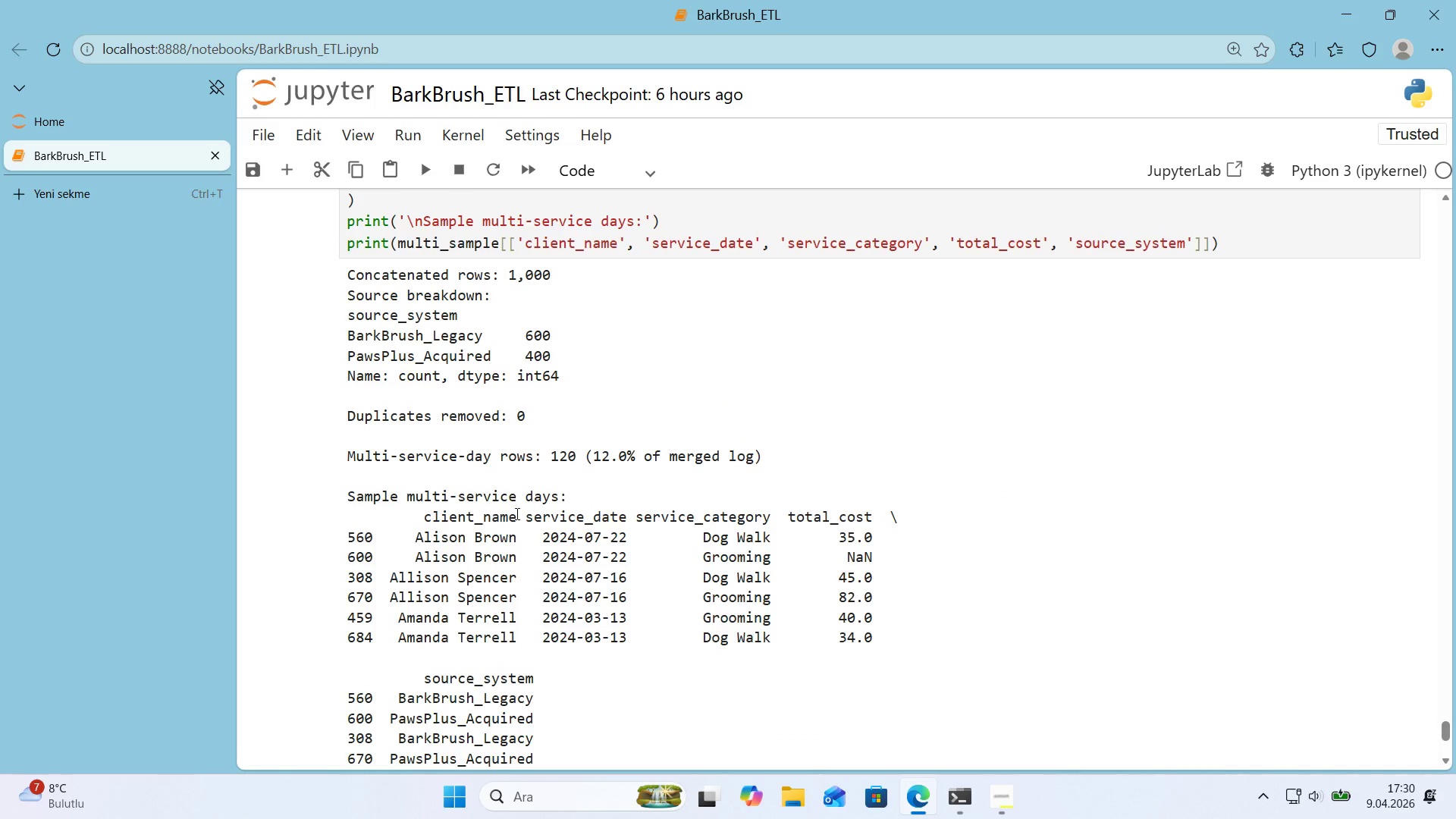 
scroll: coordinate [516, 516], scroll_direction: down, amount: 1.0
 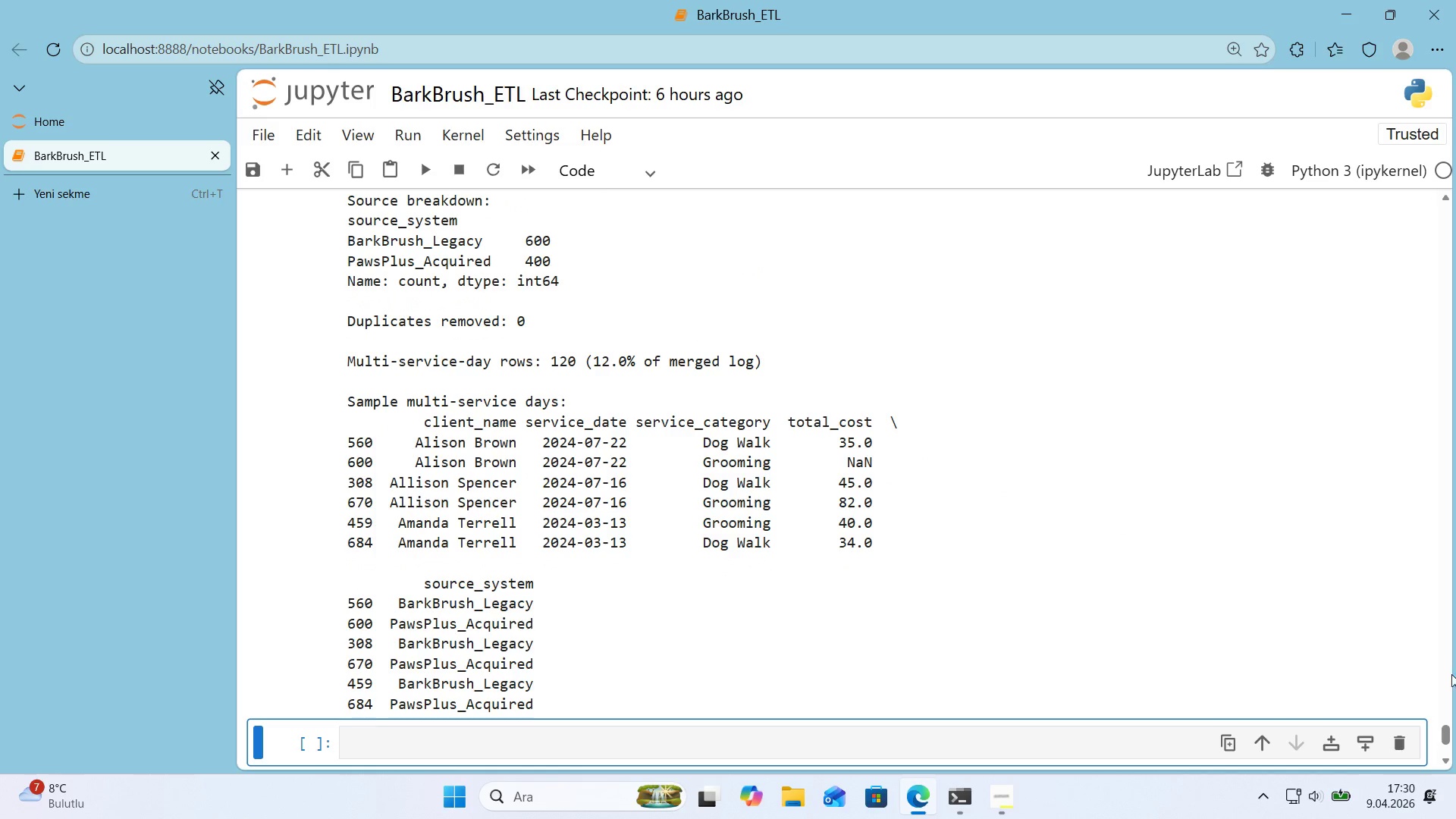 
left_click_drag(start_coordinate=[1444, 736], to_coordinate=[1436, 697])
 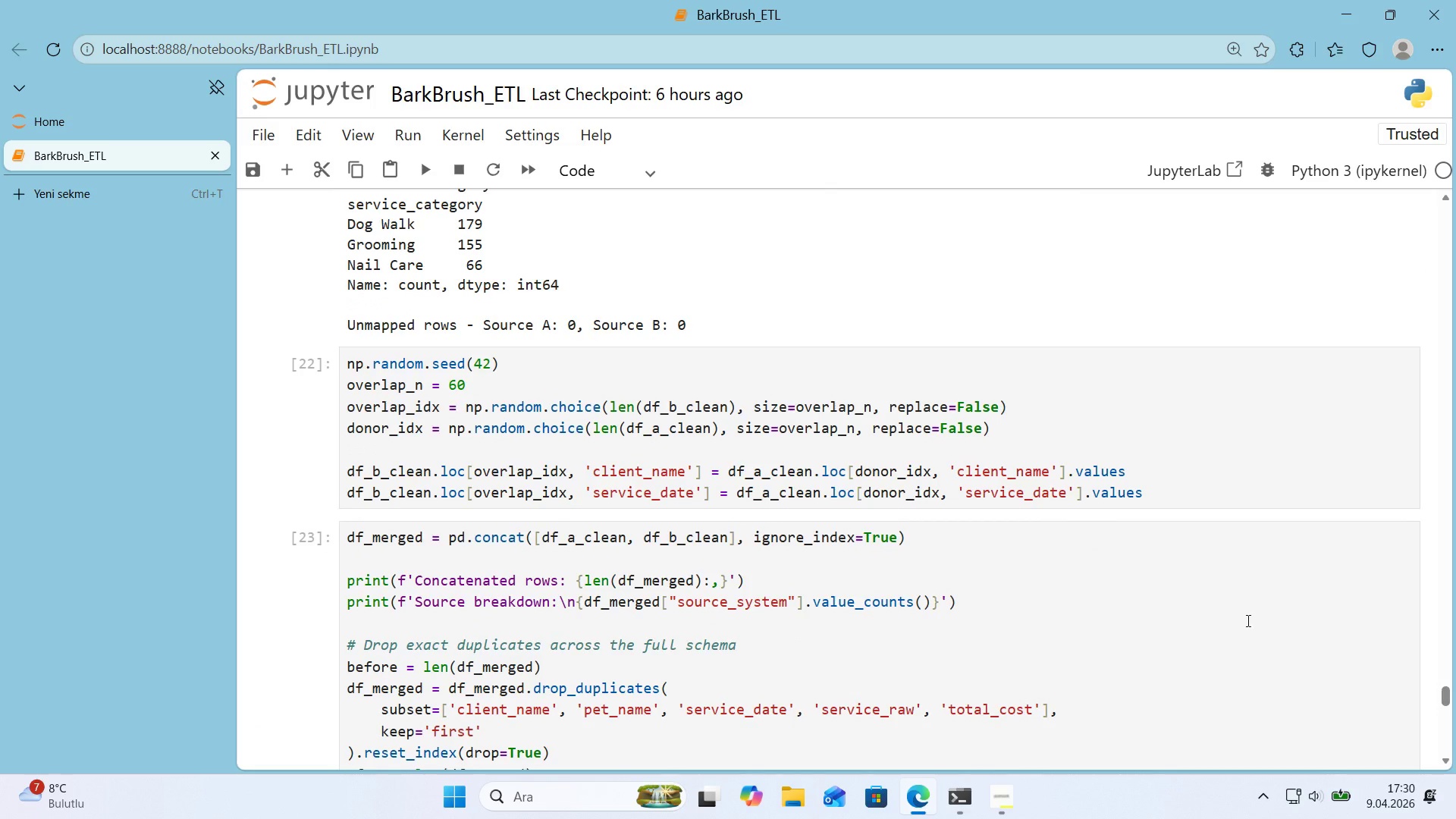 
scroll: coordinate [1244, 619], scroll_direction: down, amount: 1.0
 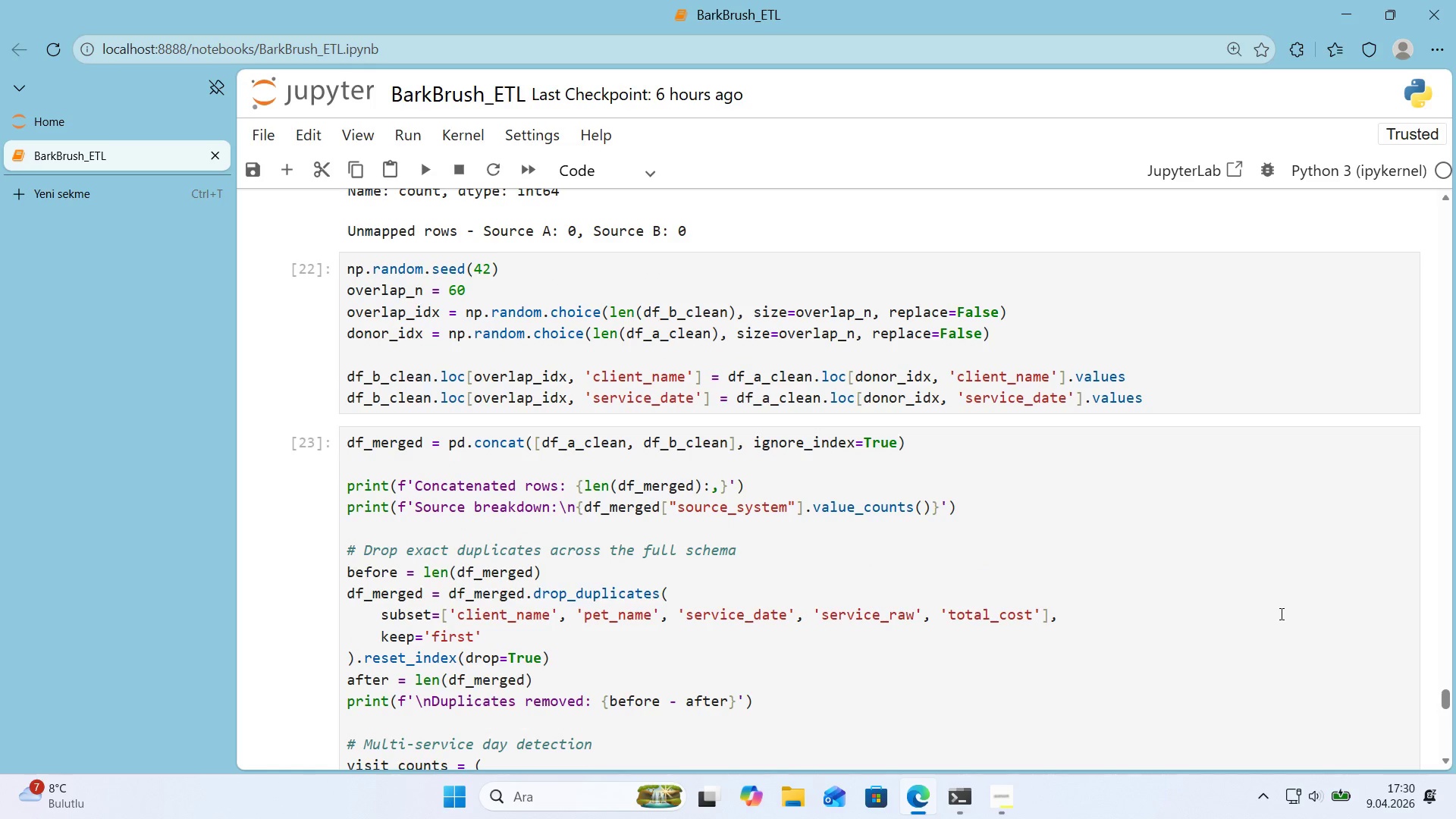 
wait(9.07)
 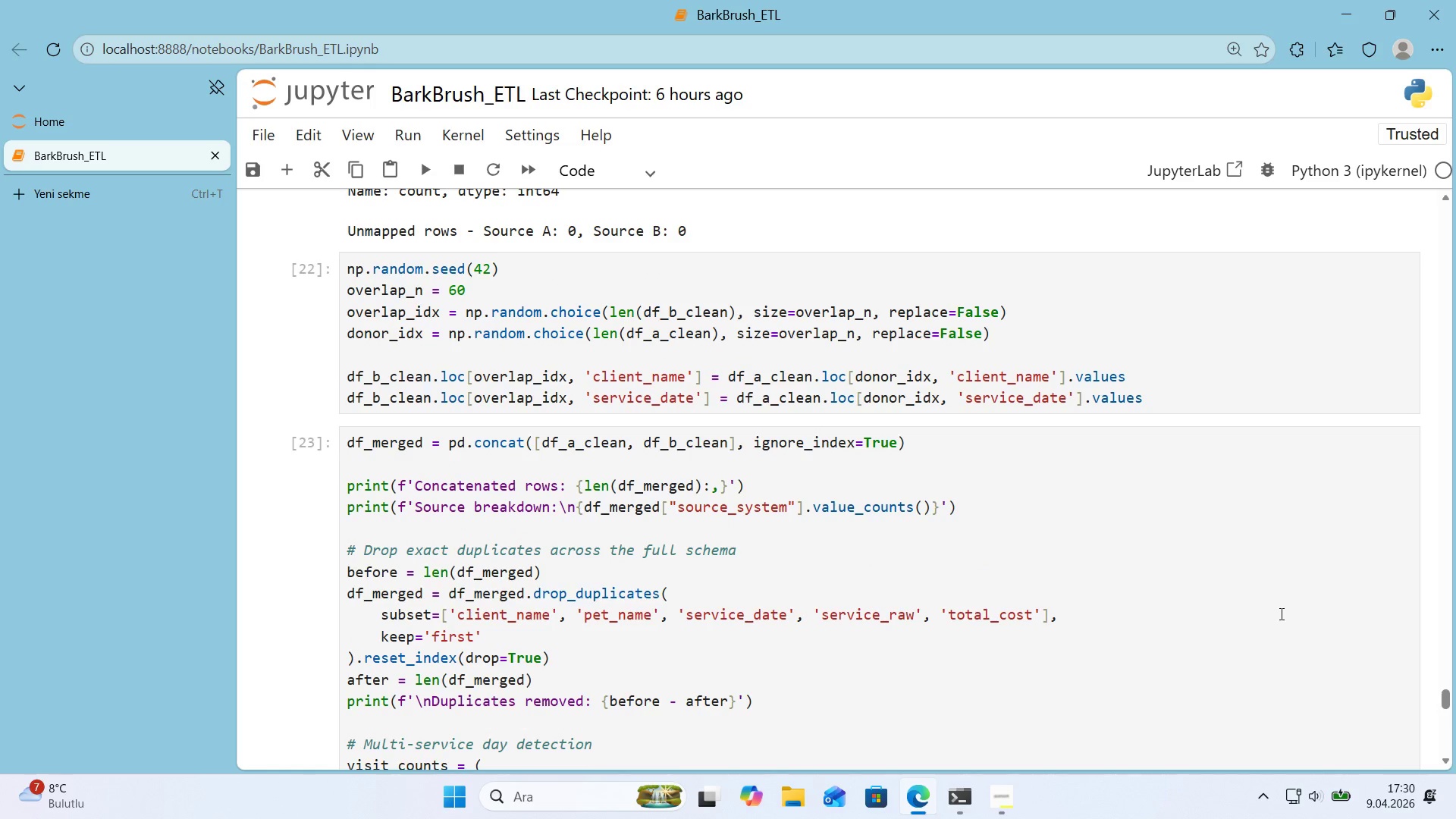 
left_click([1248, 406])
 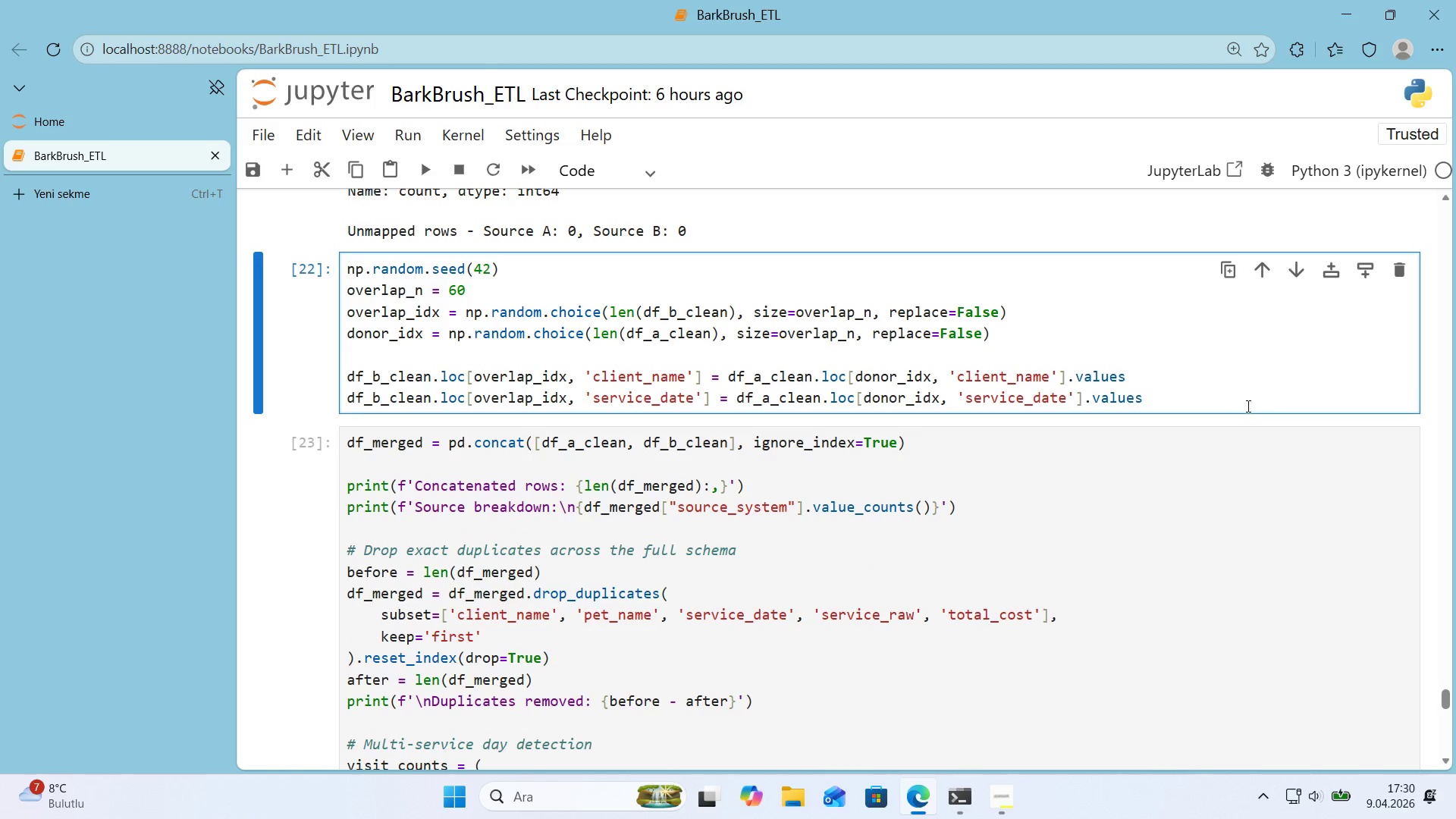 
key(Enter)
 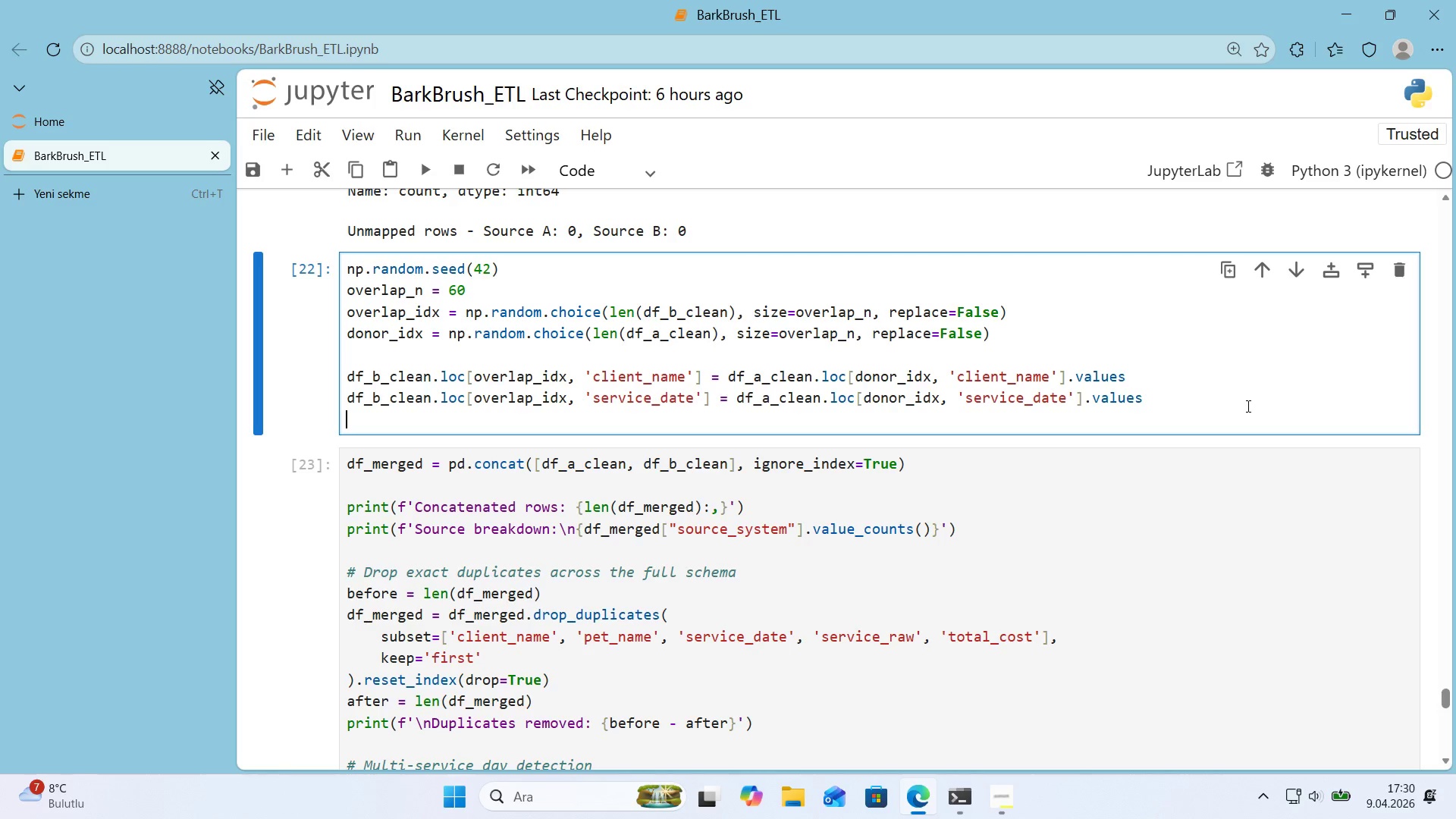 
key(Enter)
 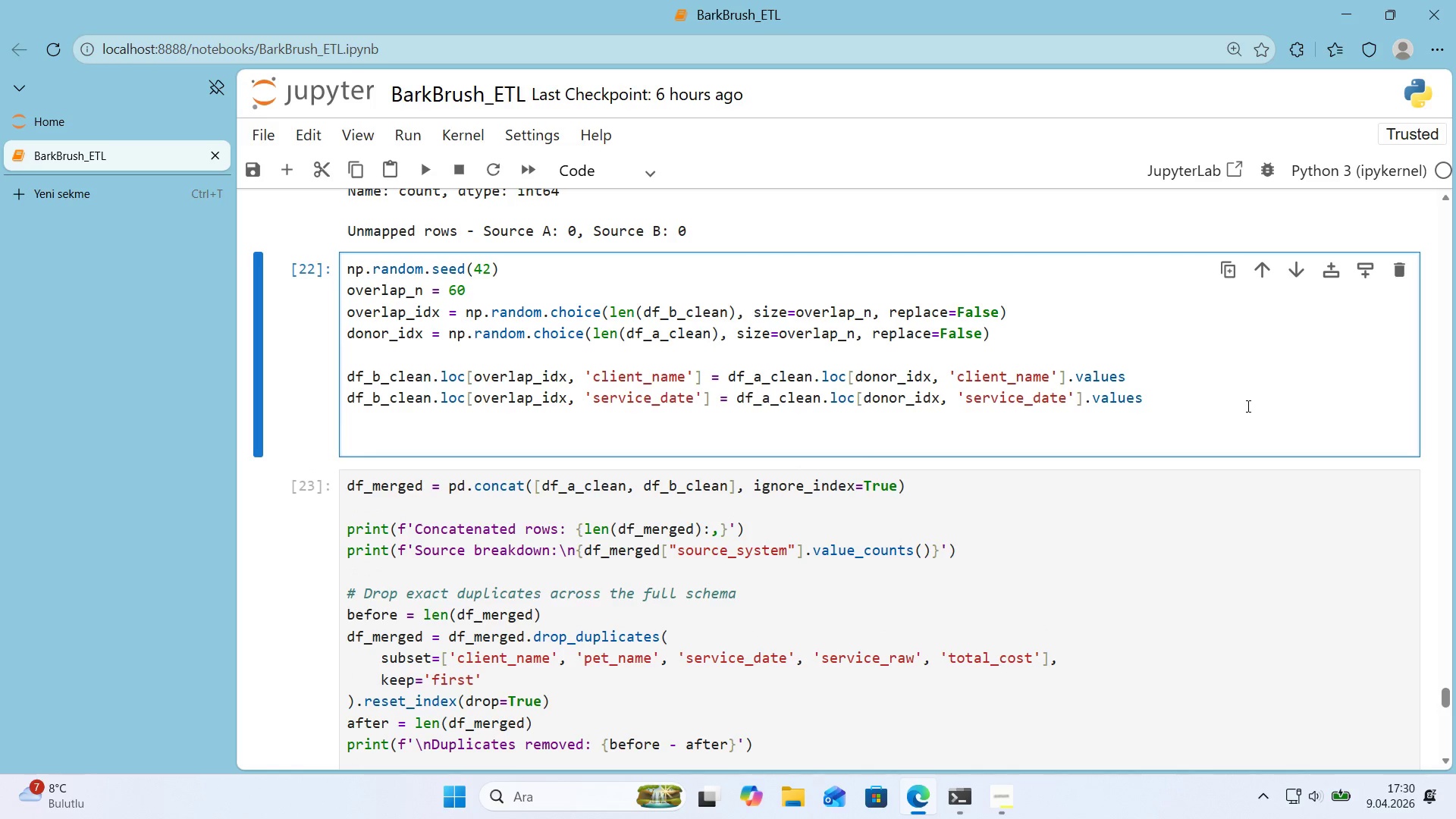 
type(pr'nt*()
 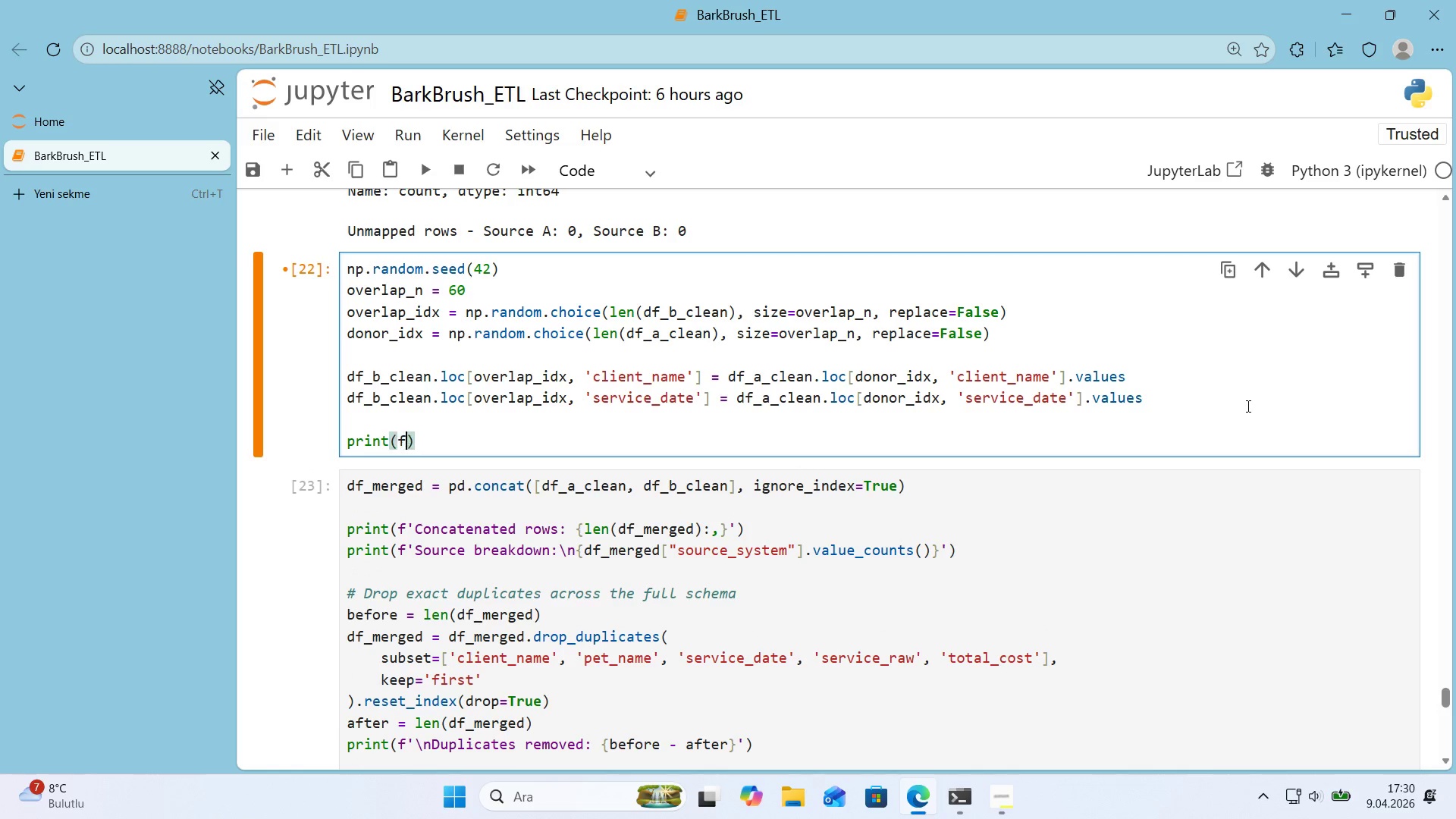 
 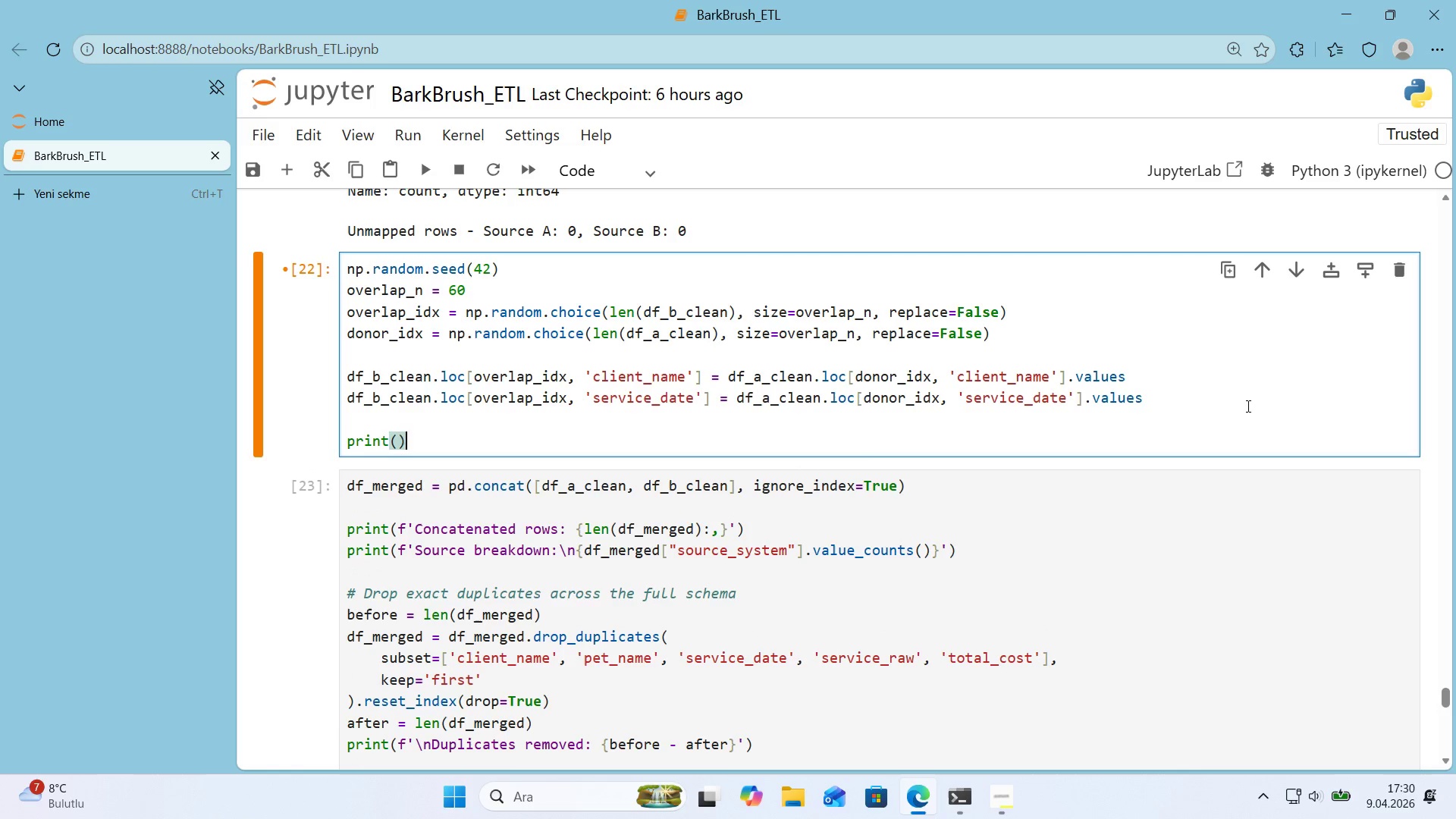 
key(ArrowLeft)
 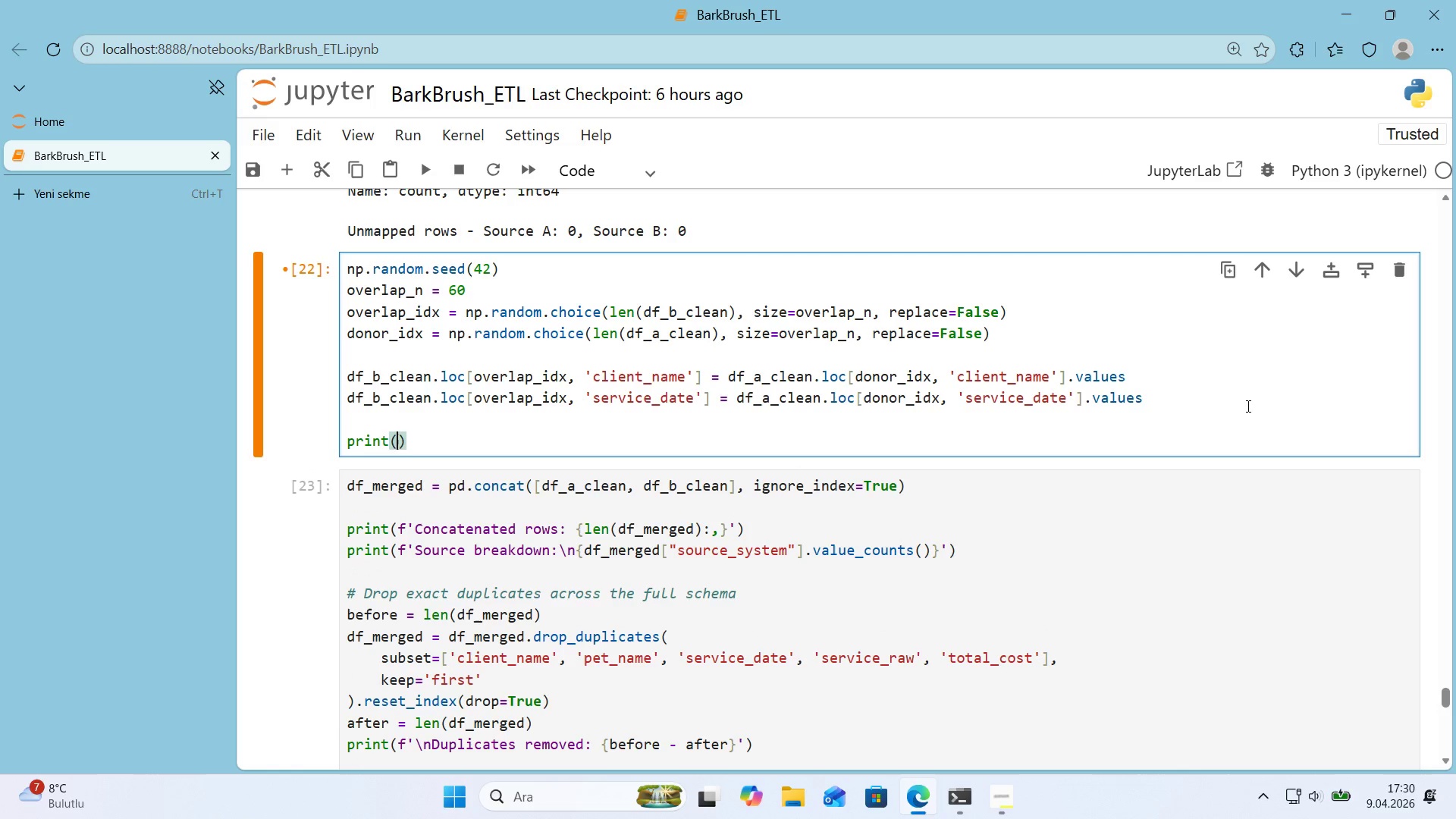 
type(f@@)
 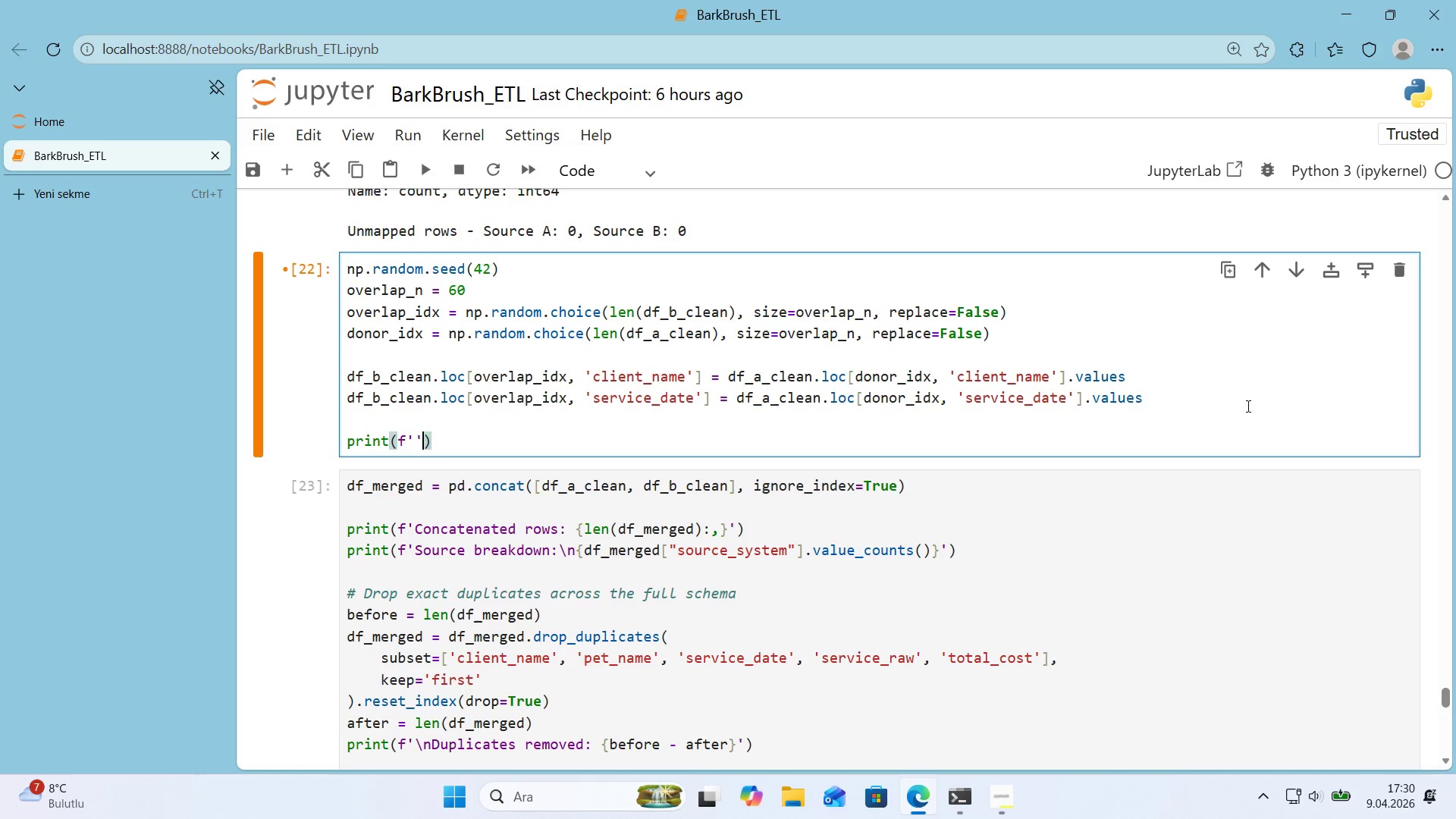 
key(ArrowLeft)
 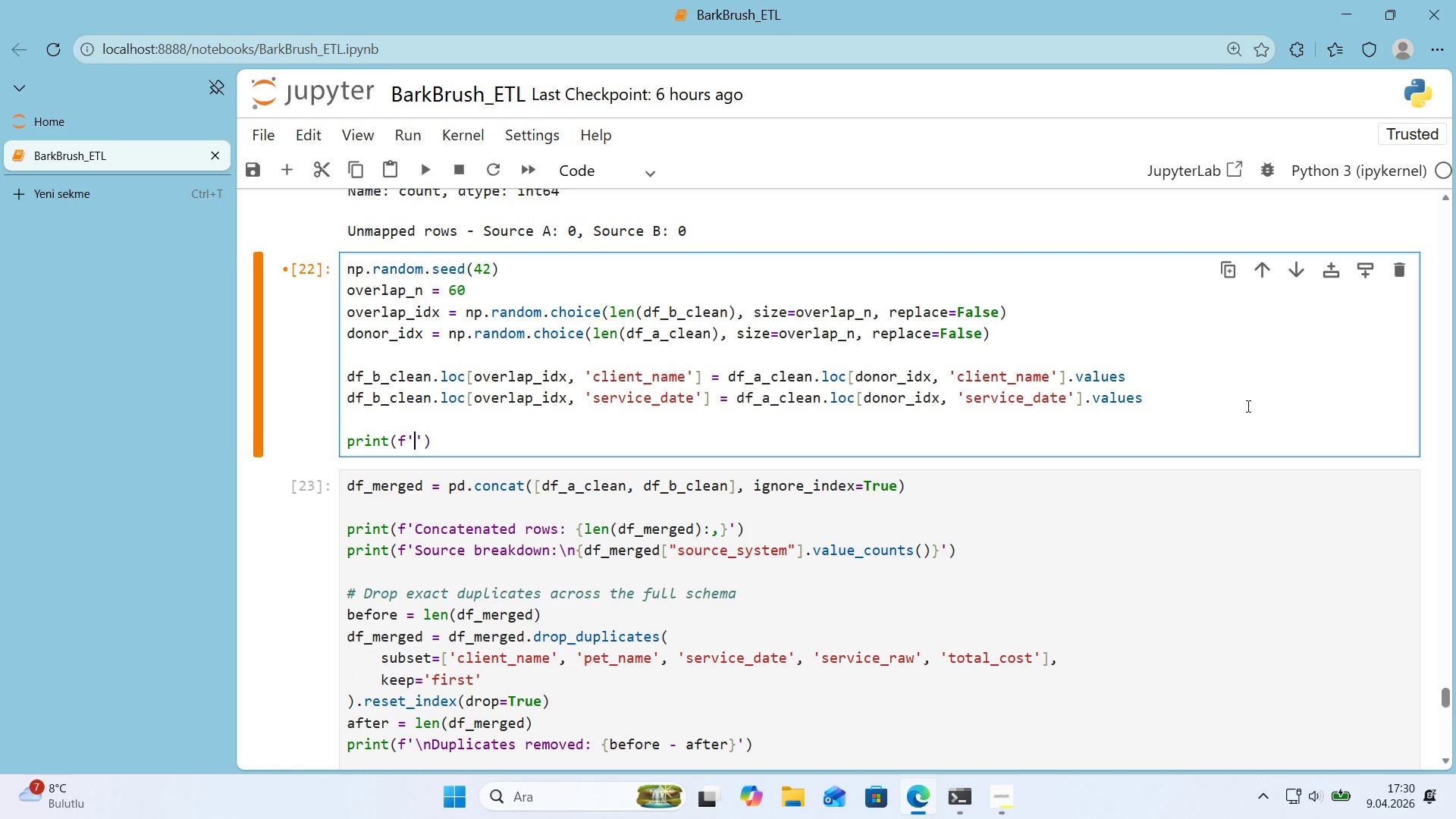 
type(Injected )
 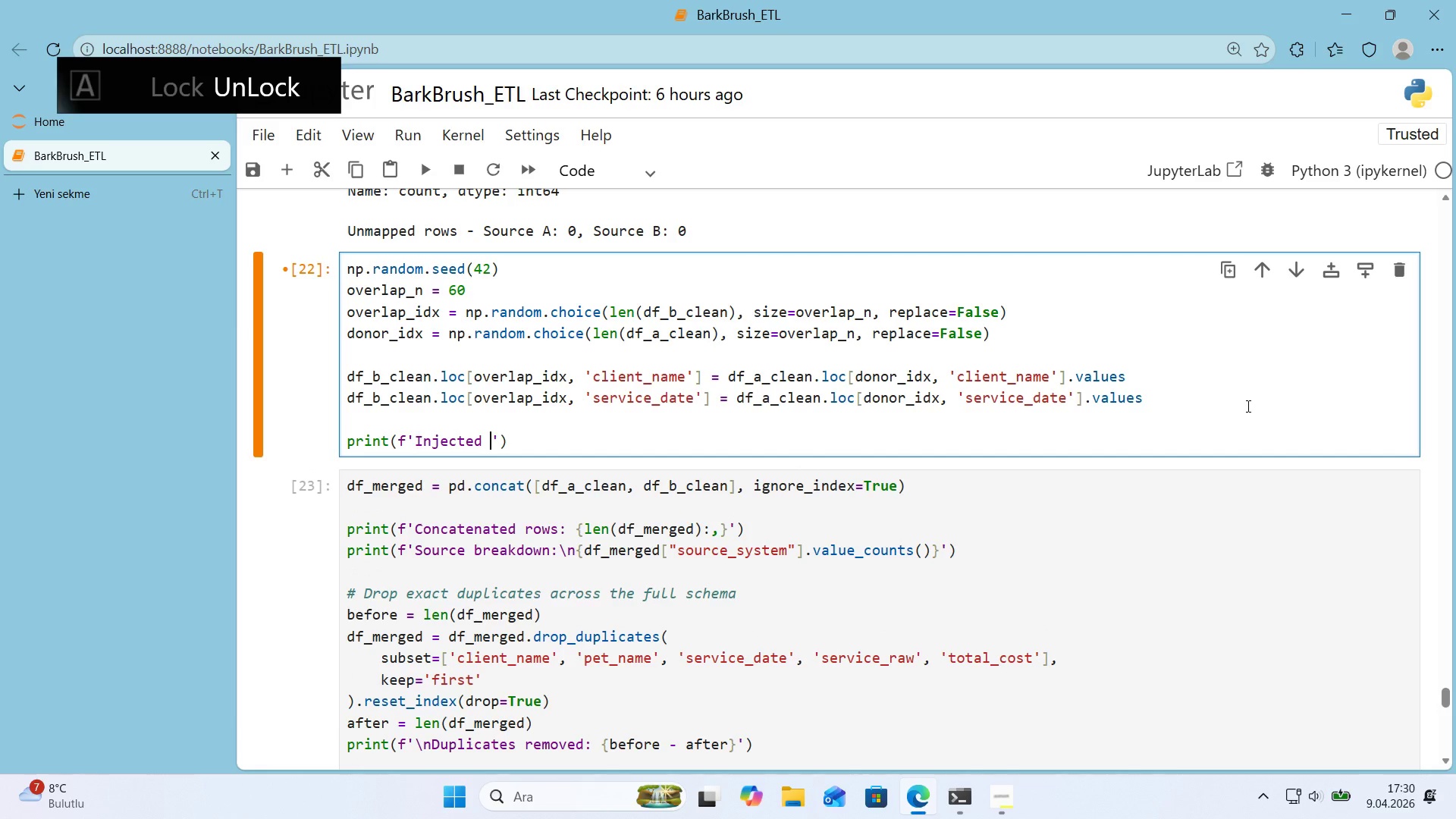 
key(Alt+Control+7)
 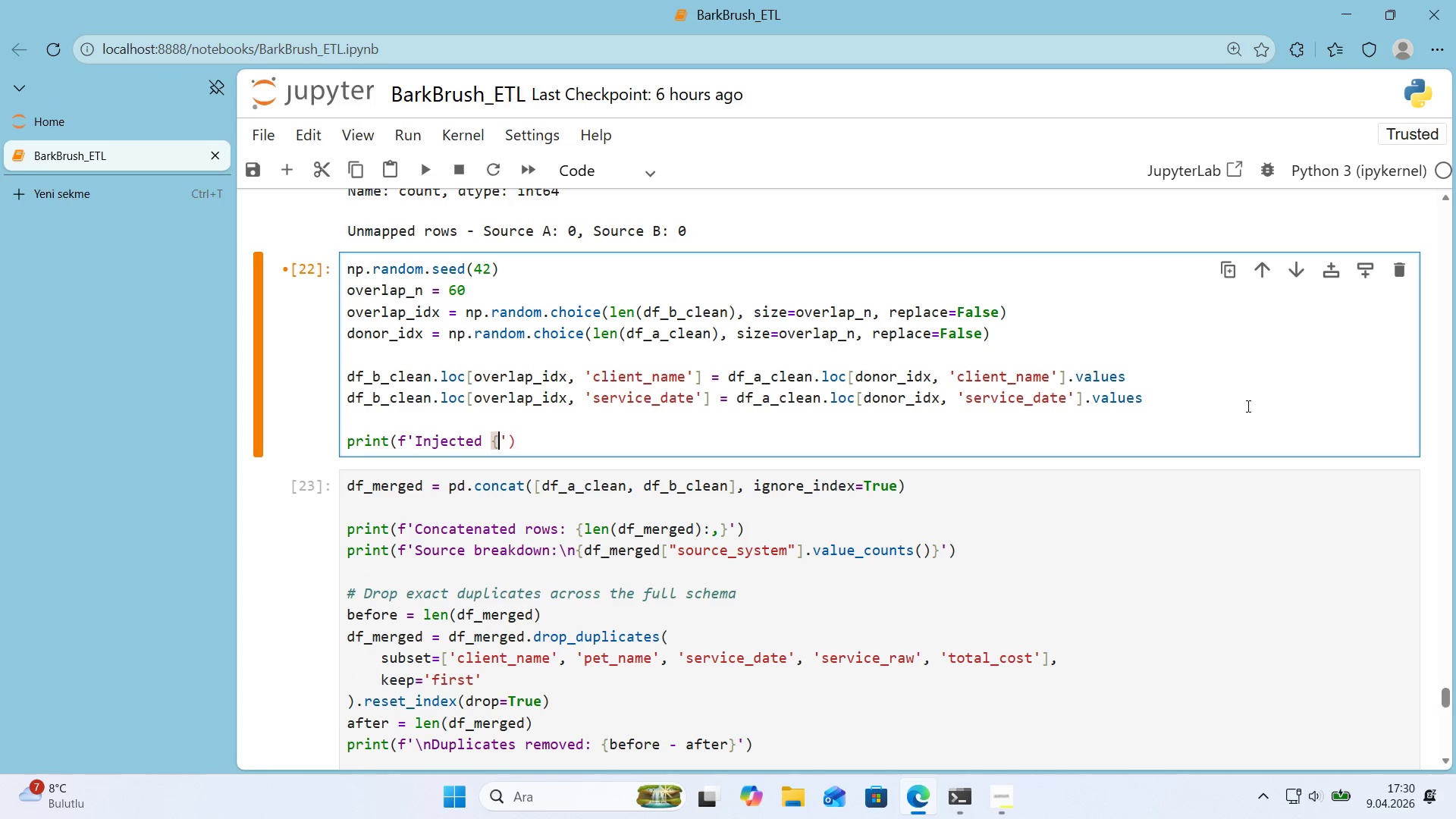 
key(Alt+Control+0)
 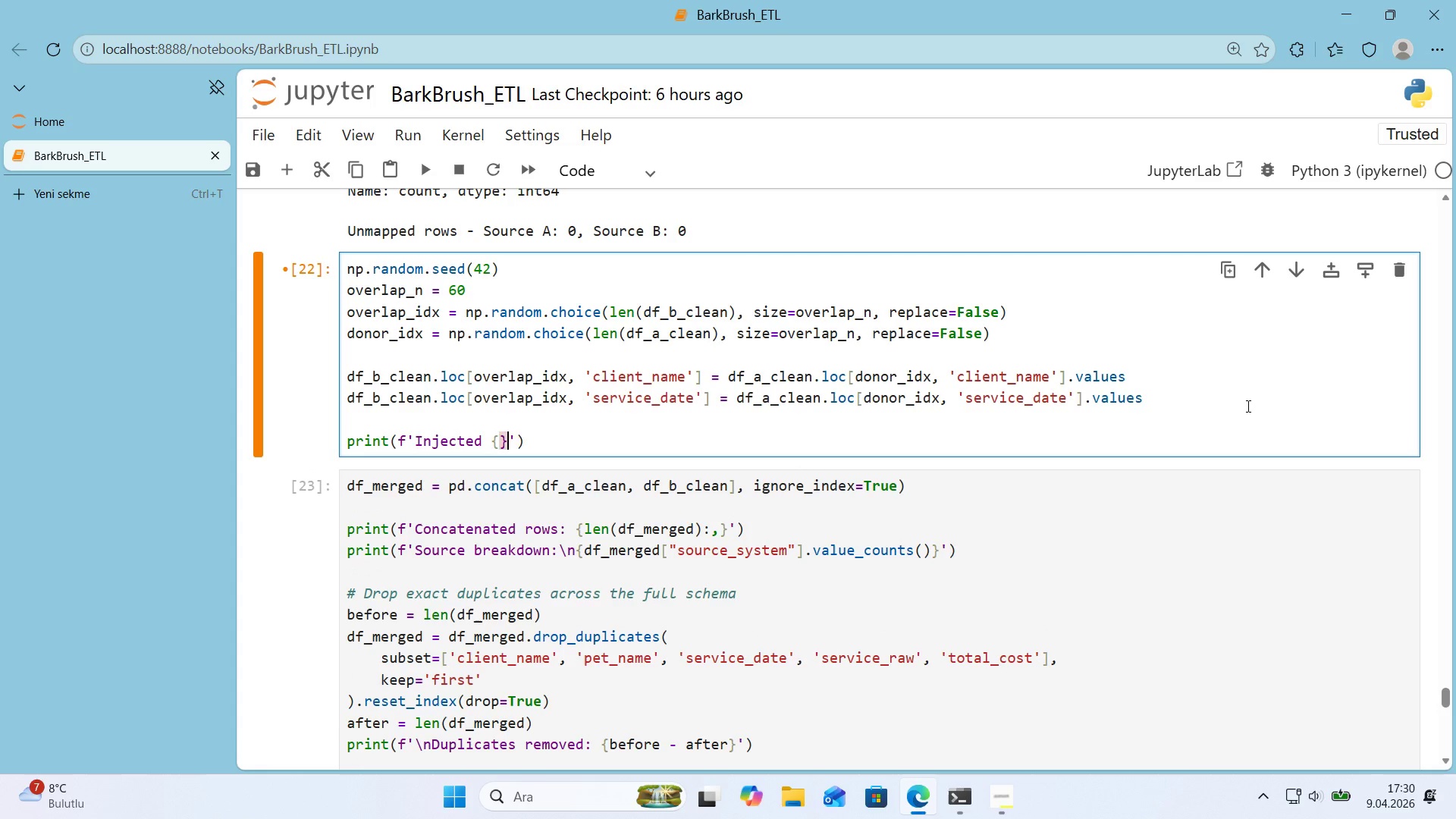 
key(ArrowLeft)
 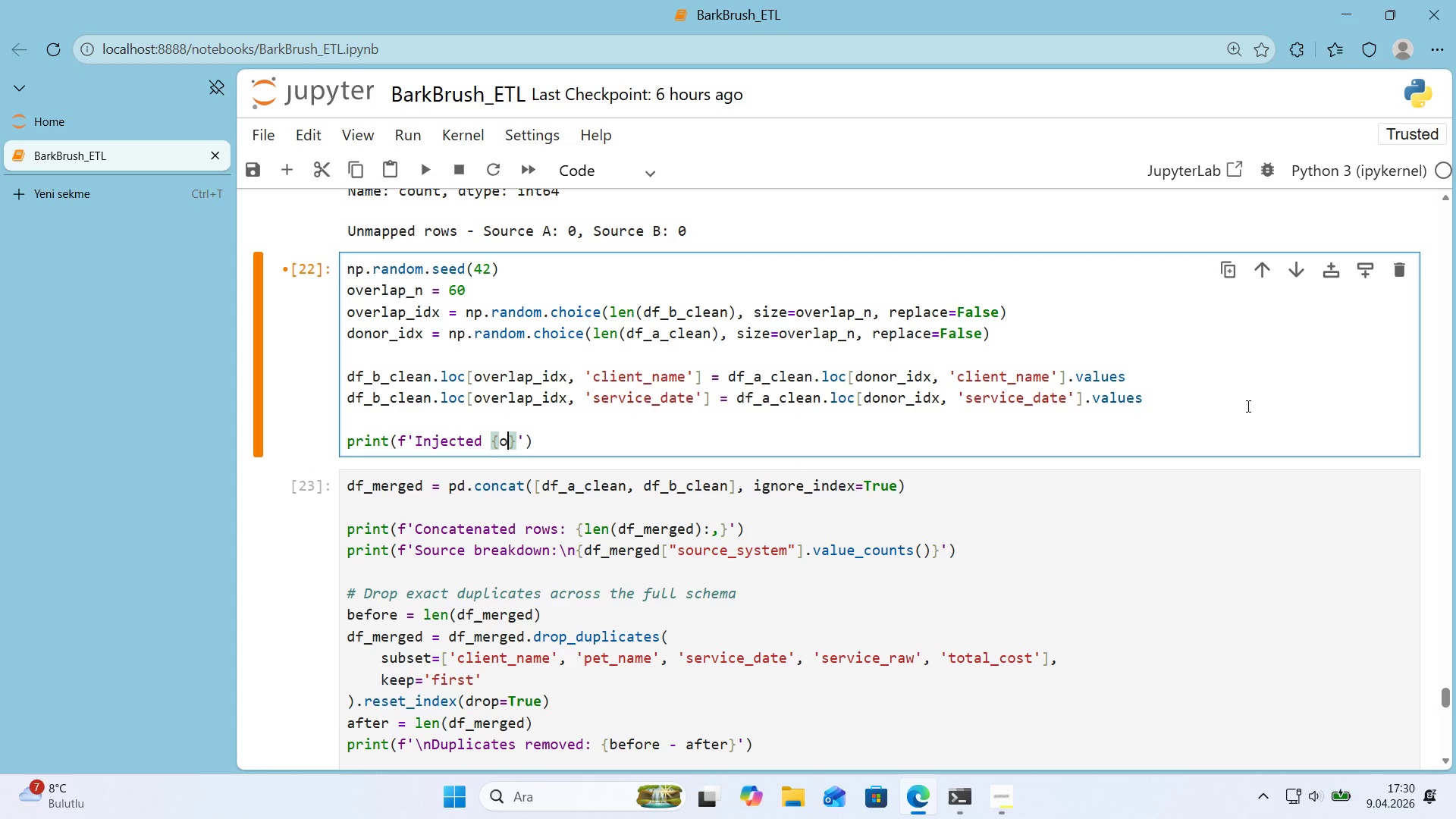 
type(overlap_n )
key(Backspace)
 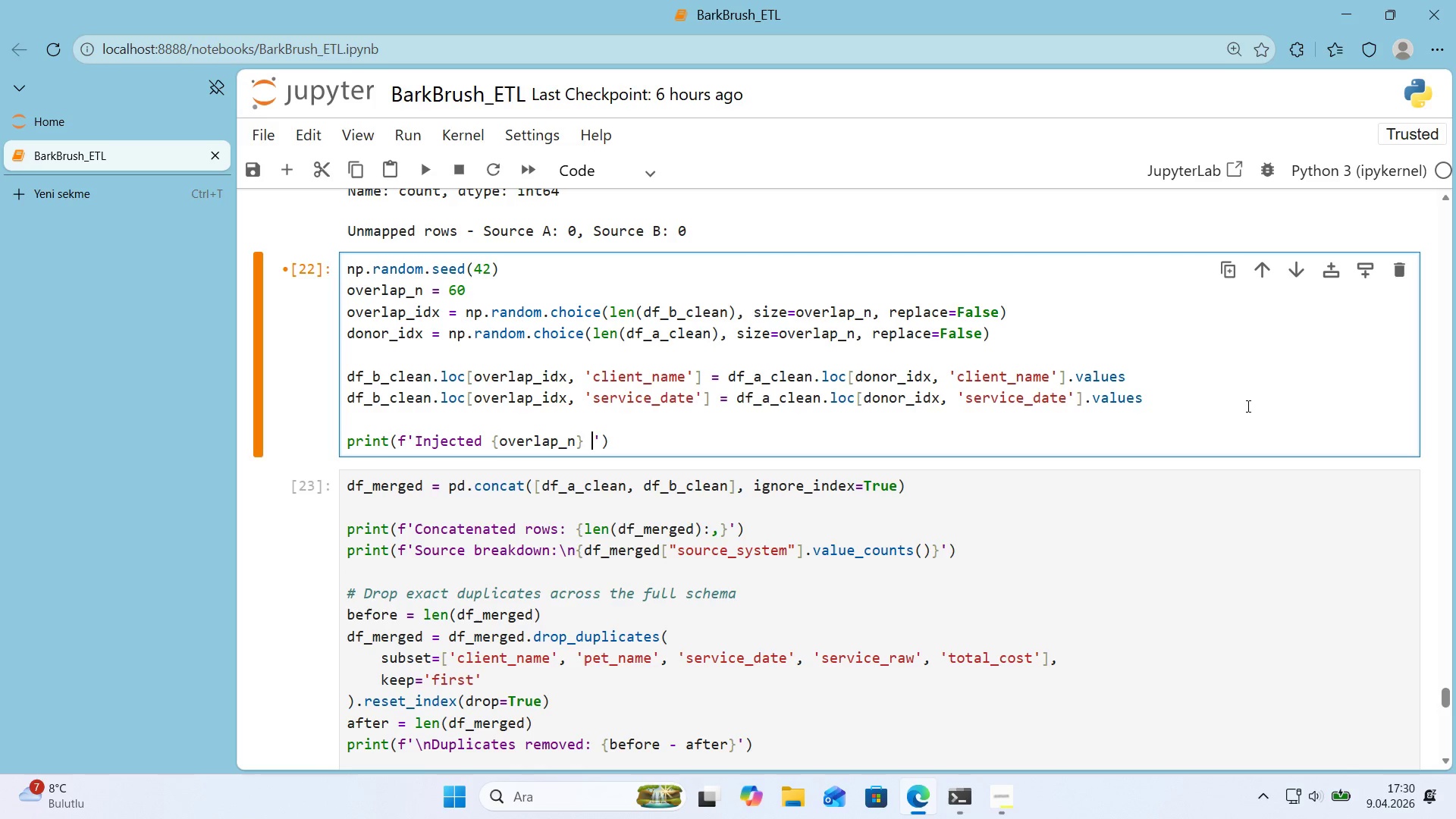 
 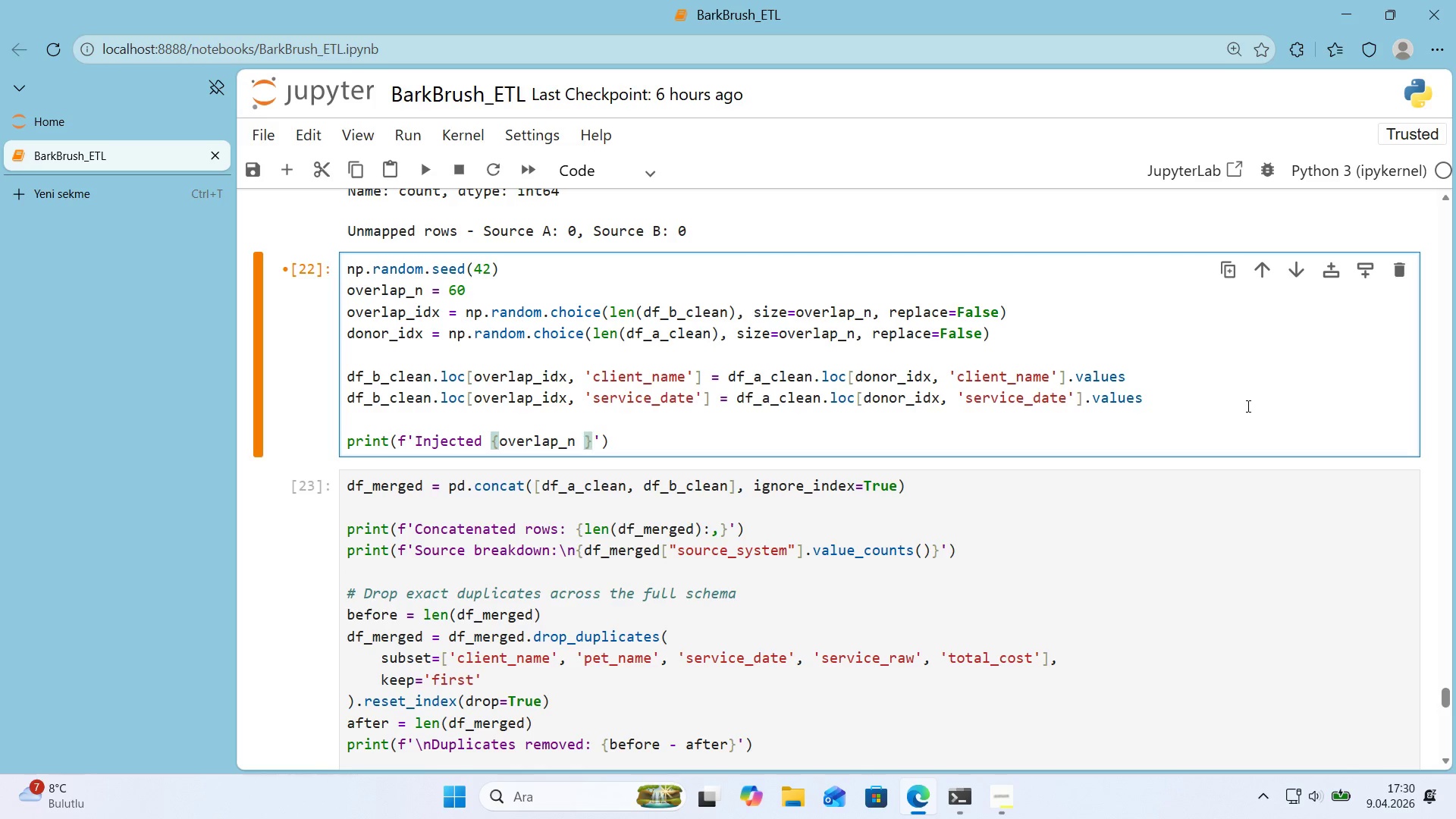 
key(ArrowRight)
 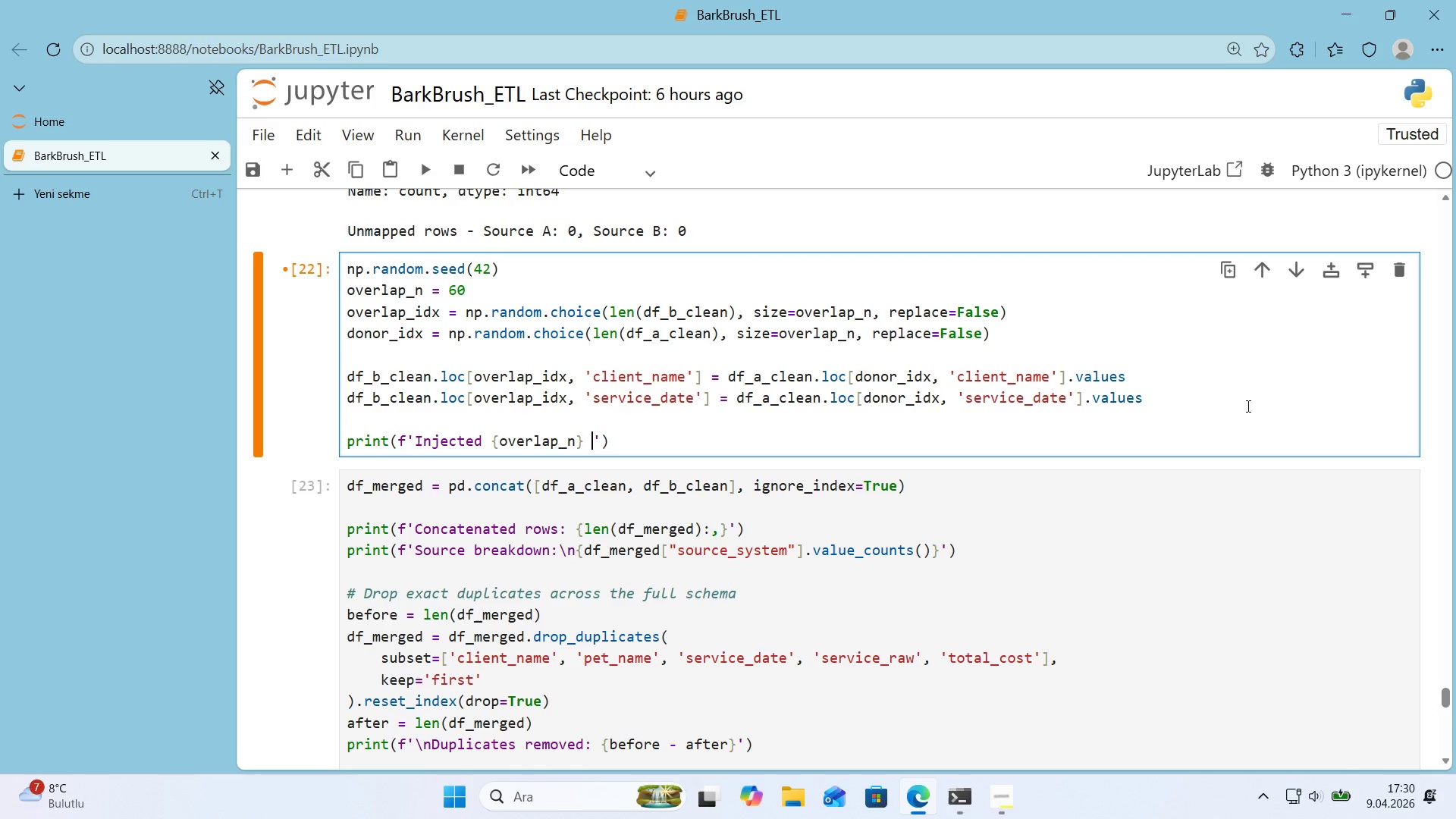 
type( cross )
key(Backspace)
type(-source overlaps to s'mulate acqu's't'on-trans't'on book'ngs)
 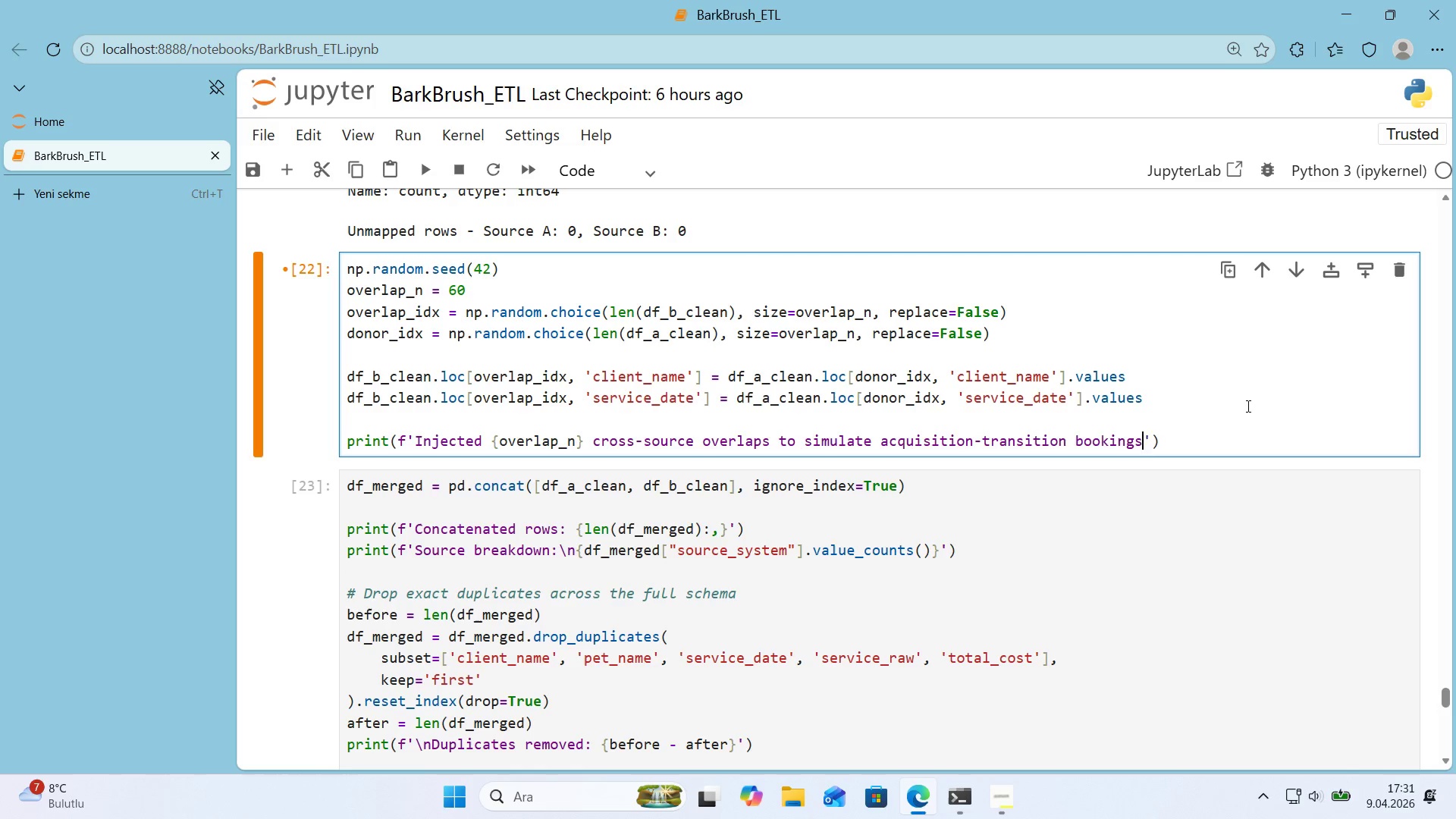 
key(ArrowRight)
 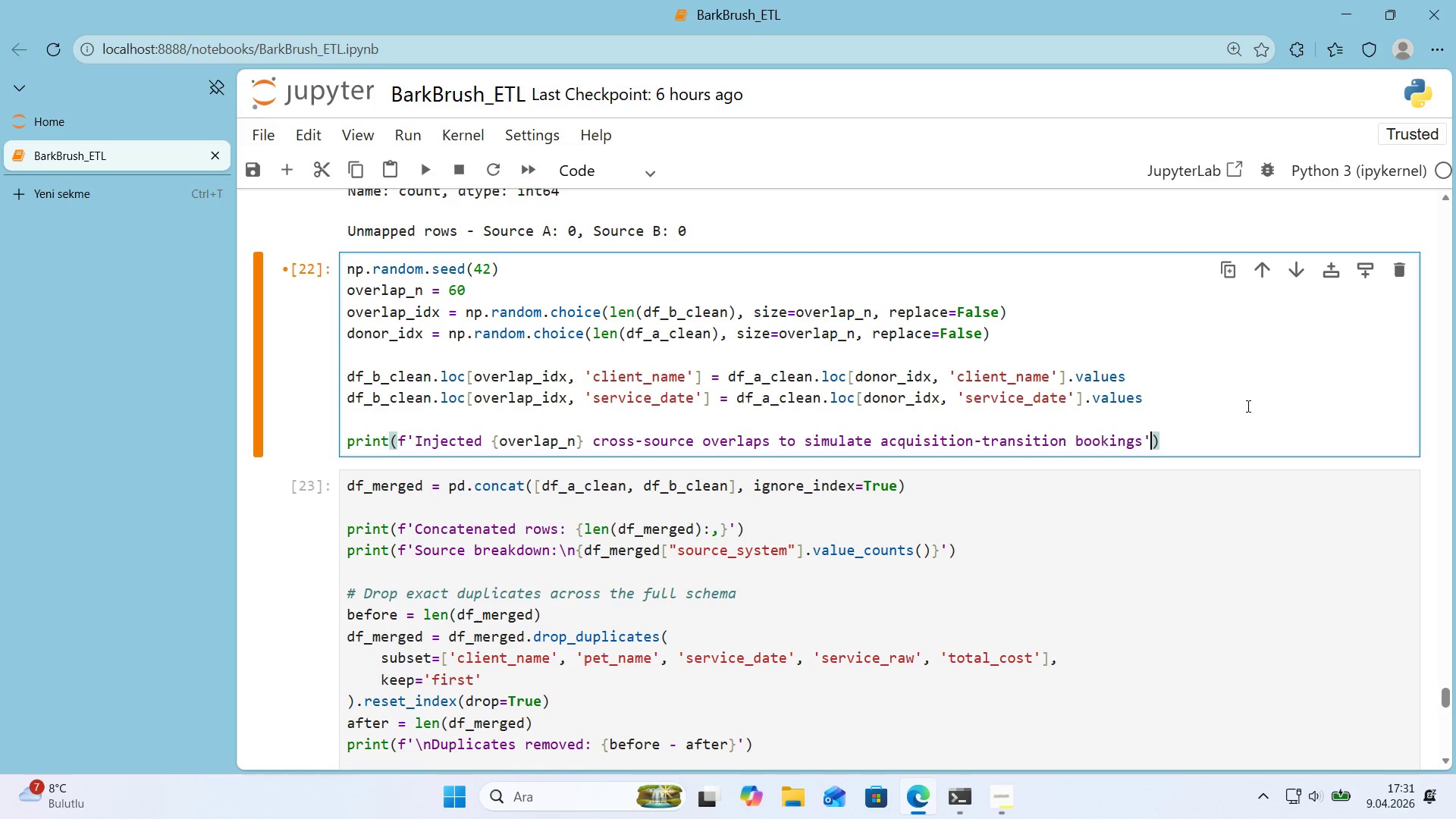 
key(ArrowLeft)
 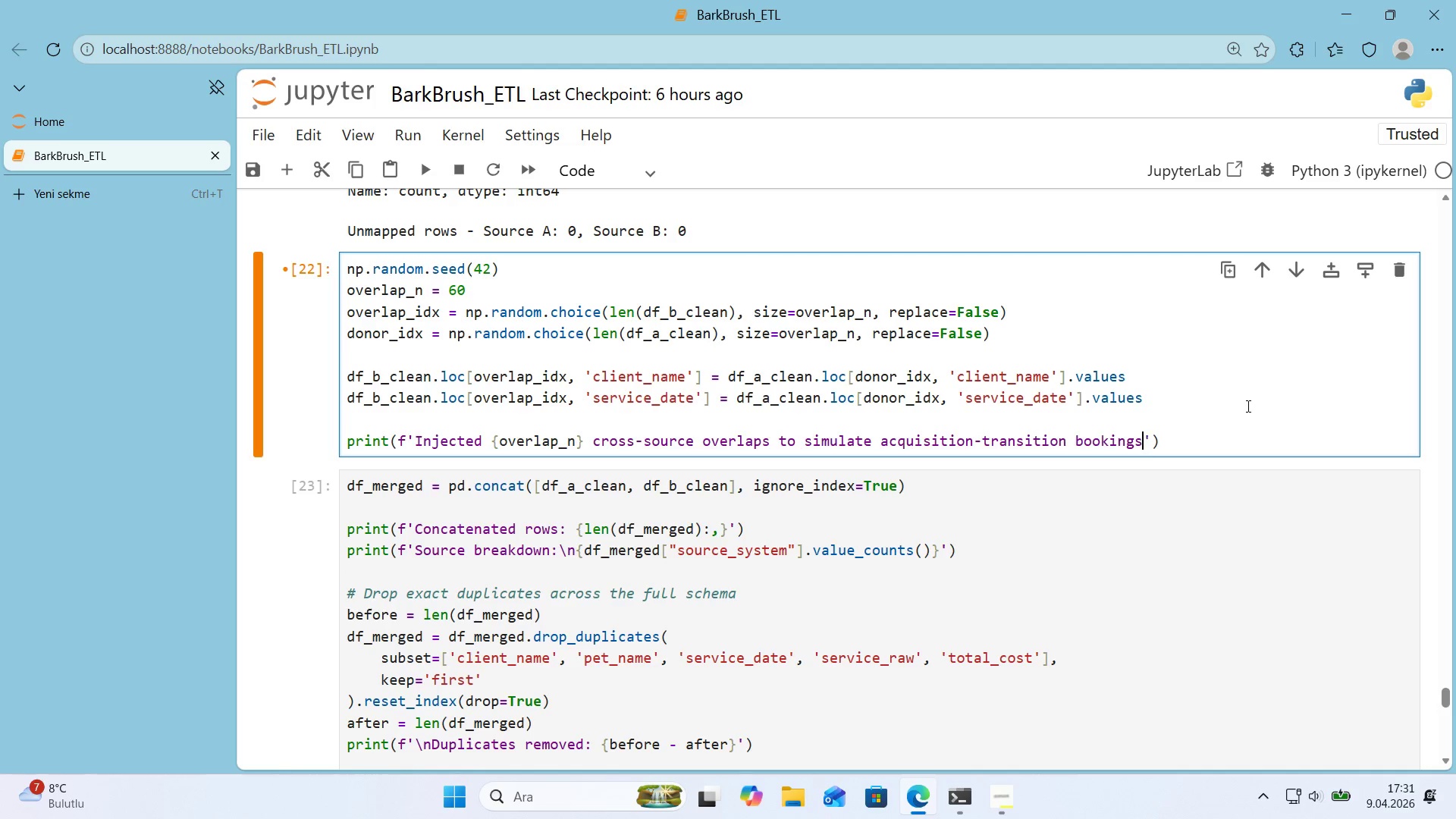 
key(Period)
 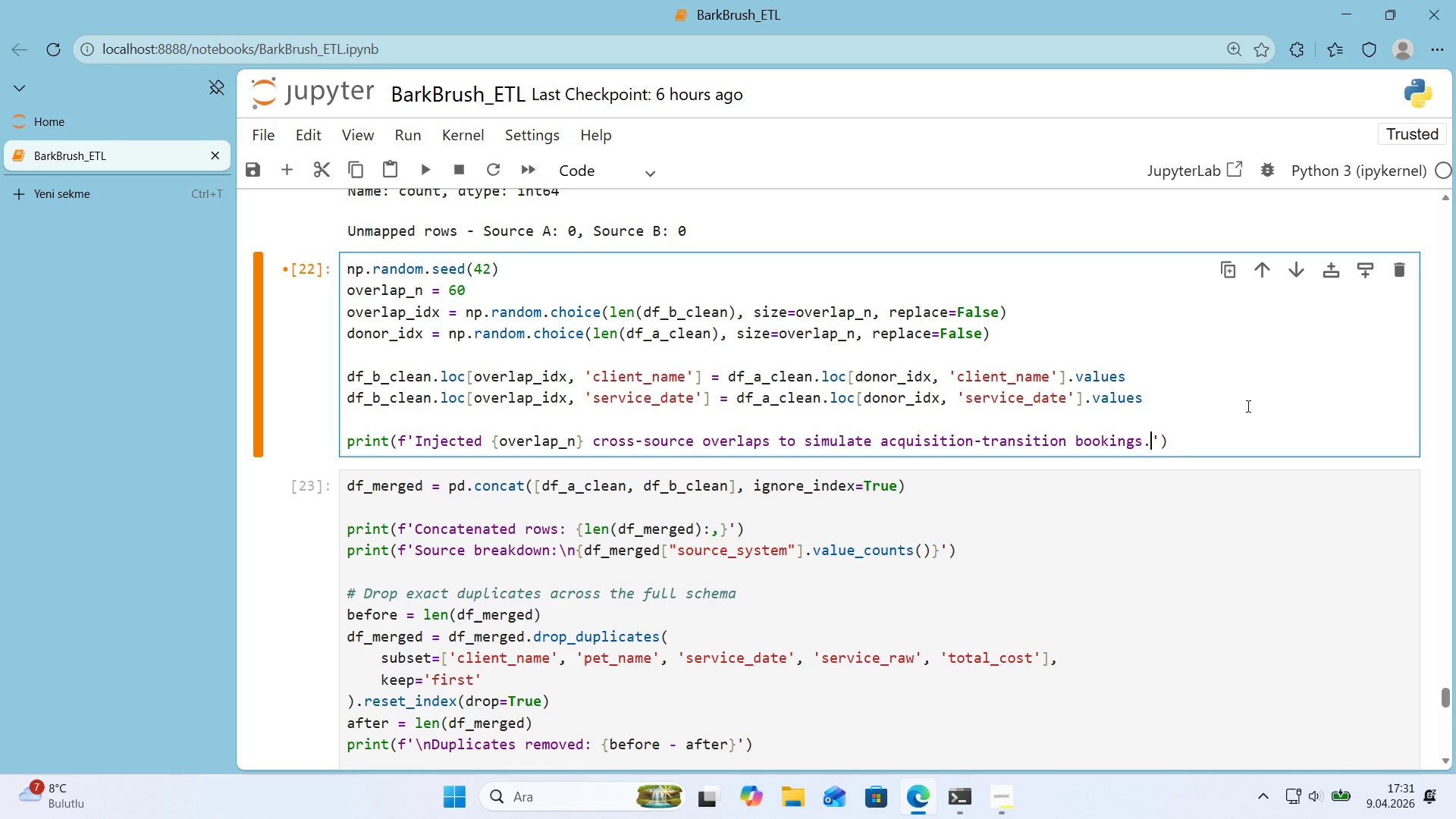 
key(ArrowRight)
 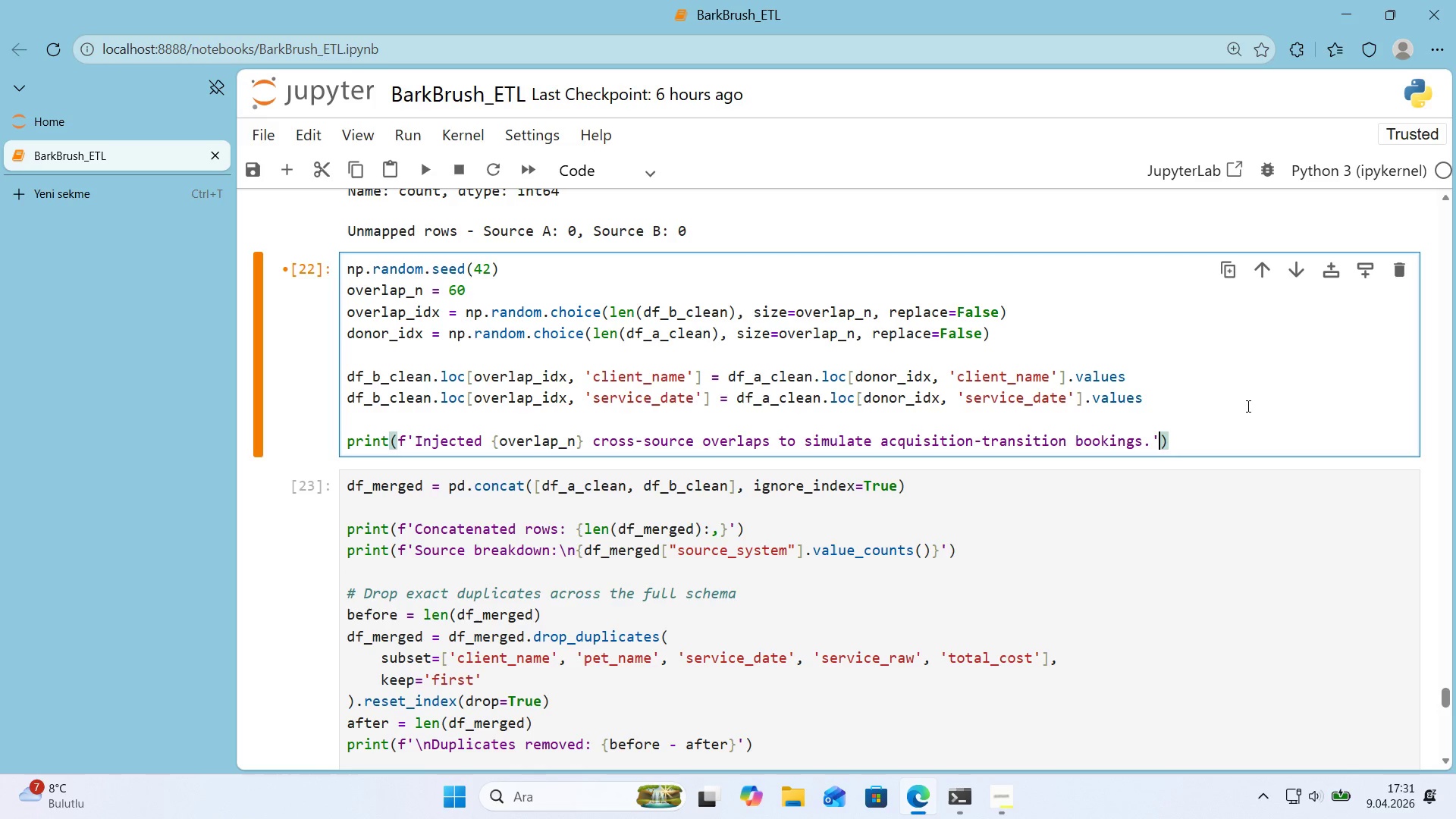 
wait(25.67)
 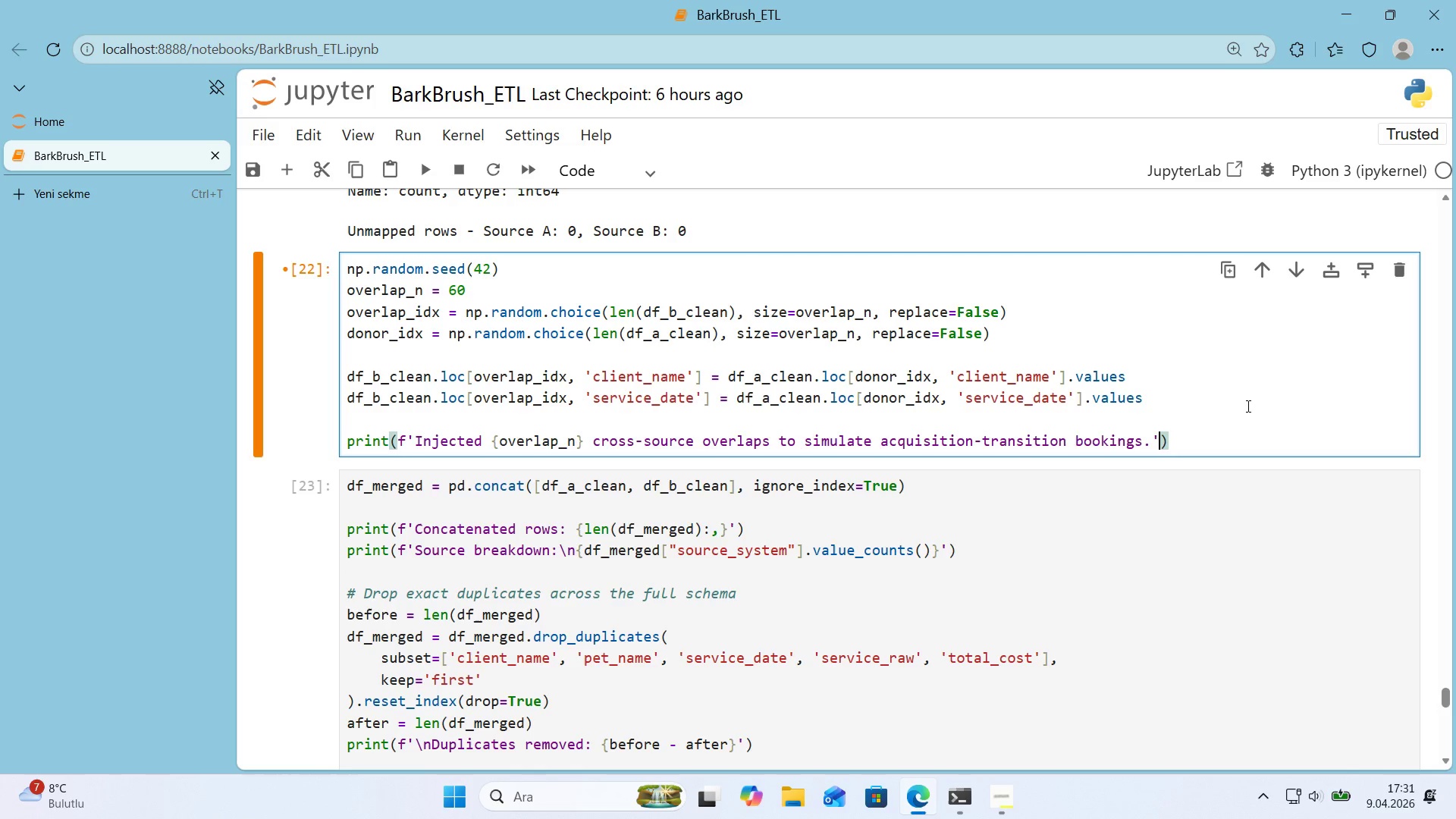 
scroll: coordinate [1187, 397], scroll_direction: down, amount: 1.0
 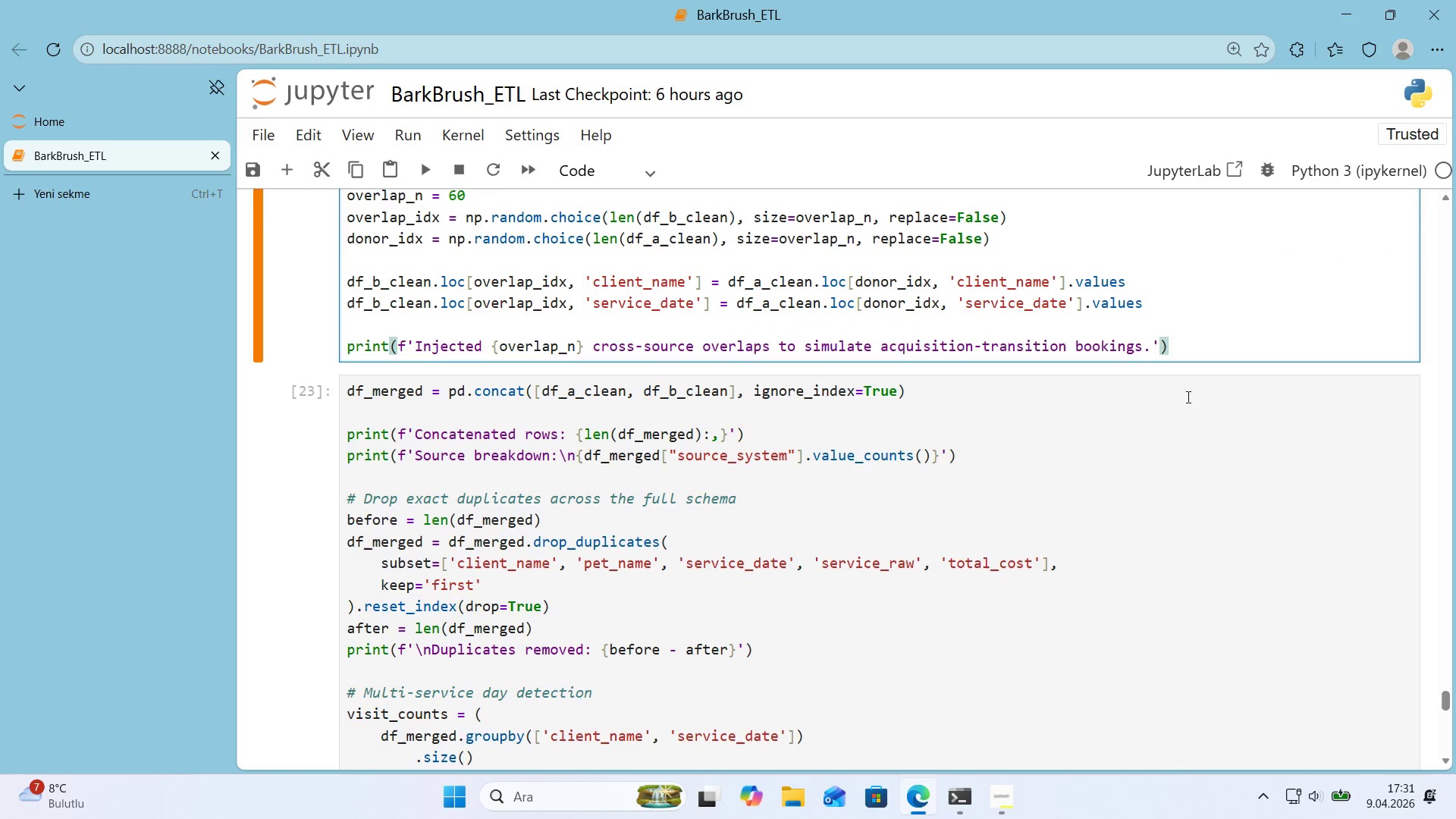 
left_click([1192, 439])
 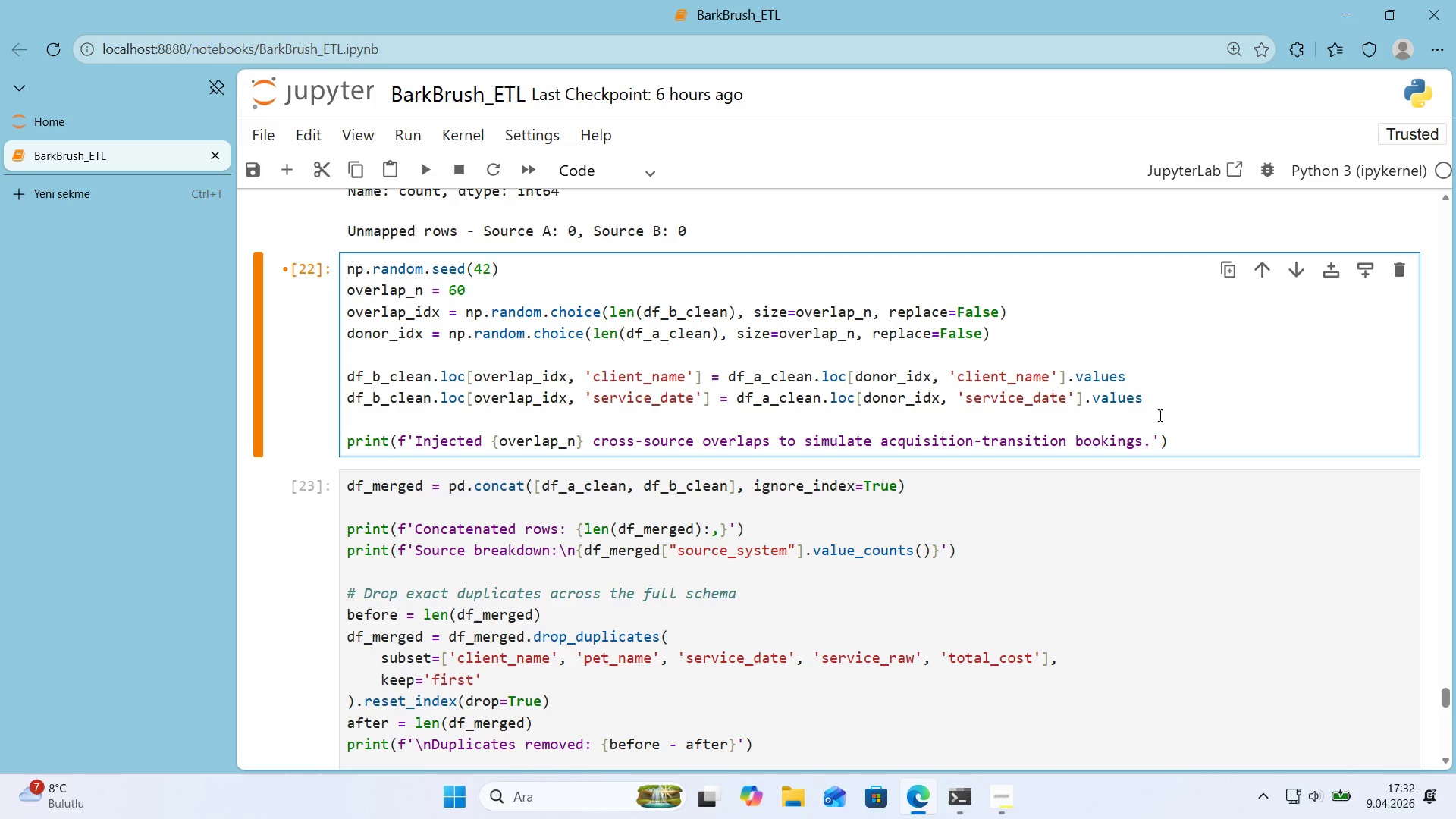 
scroll: coordinate [1187, 397], scroll_direction: up, amount: 1.0
 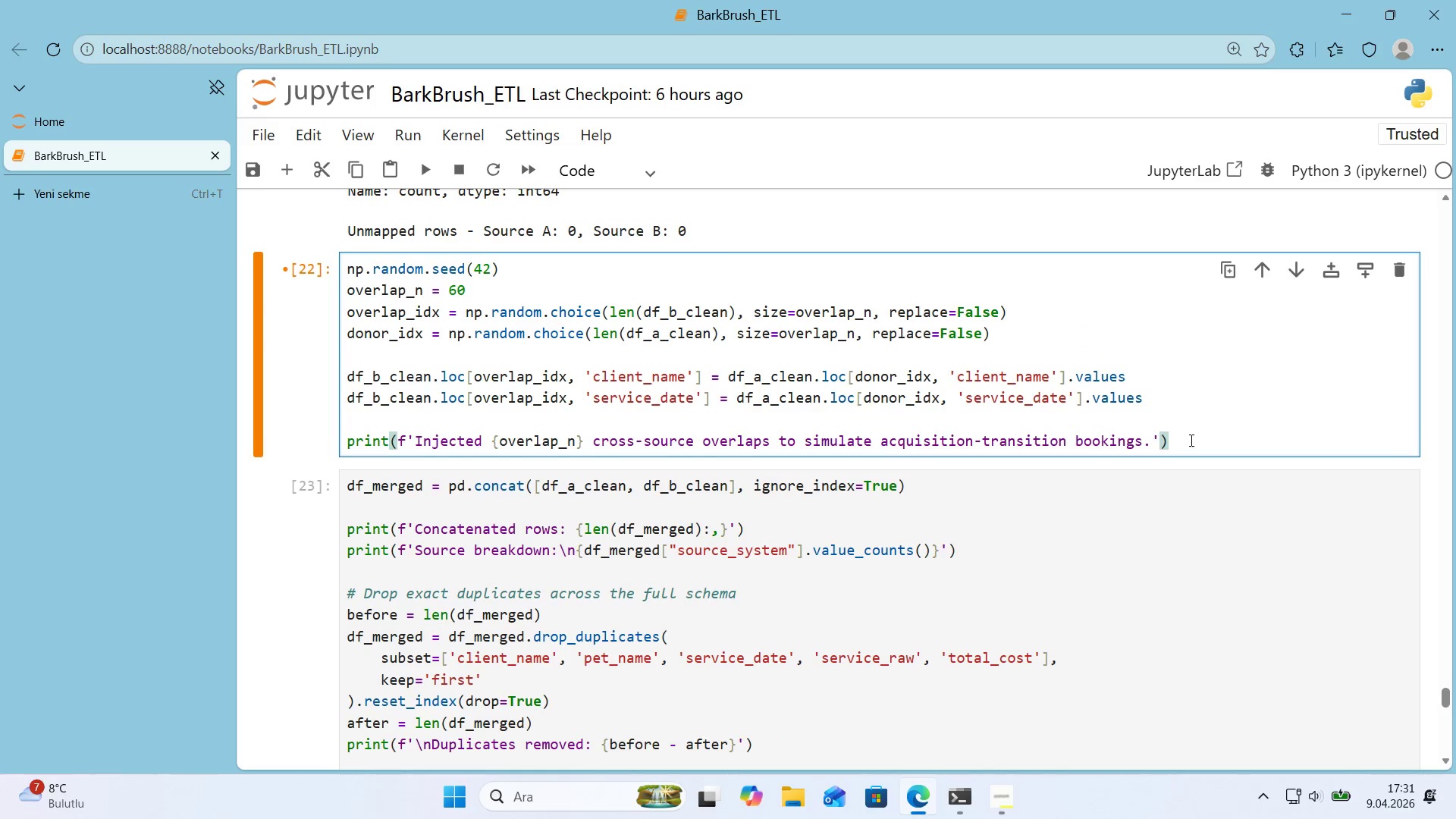 
wait(34.63)
 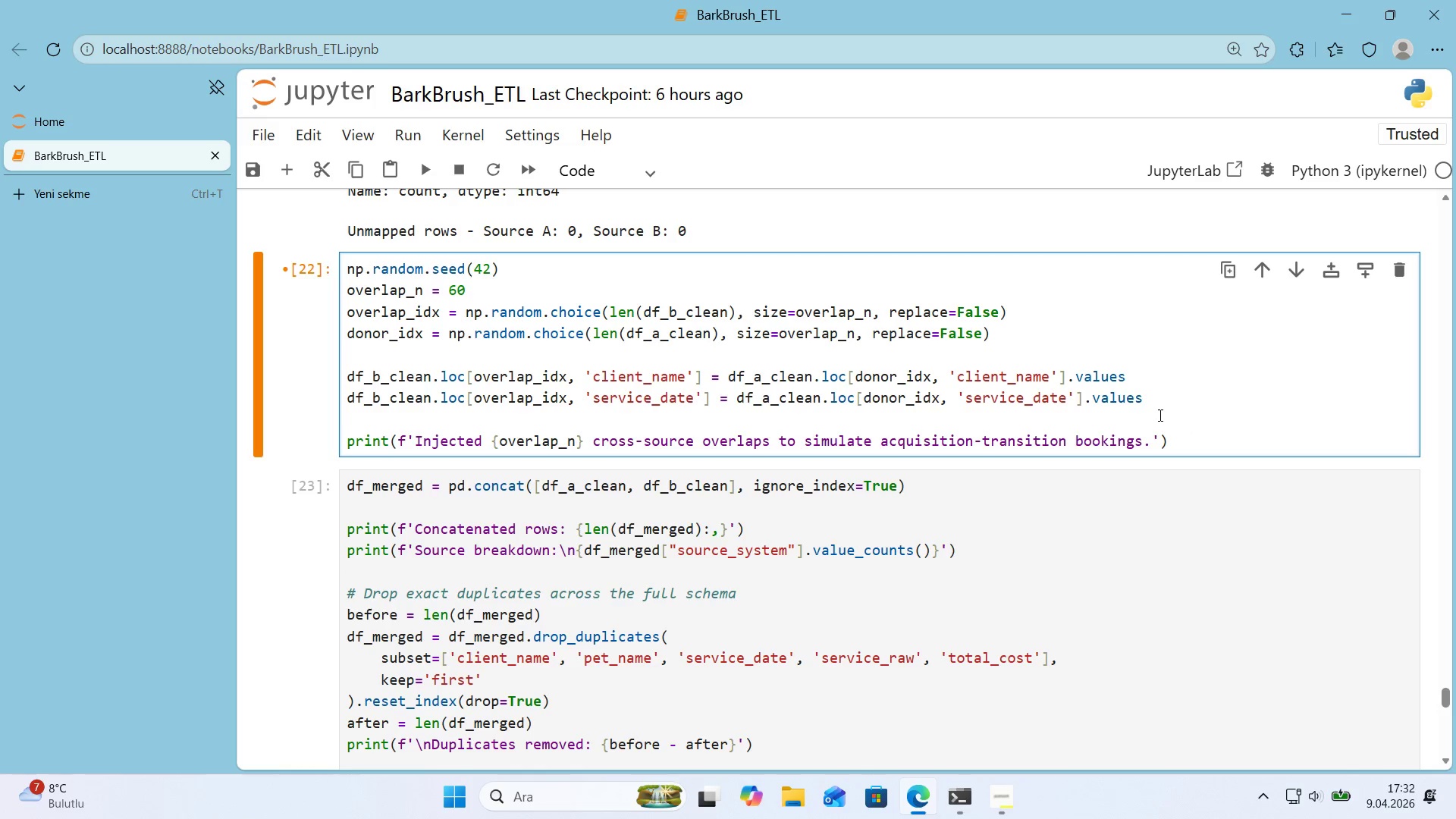 
key(Shift+Enter)
 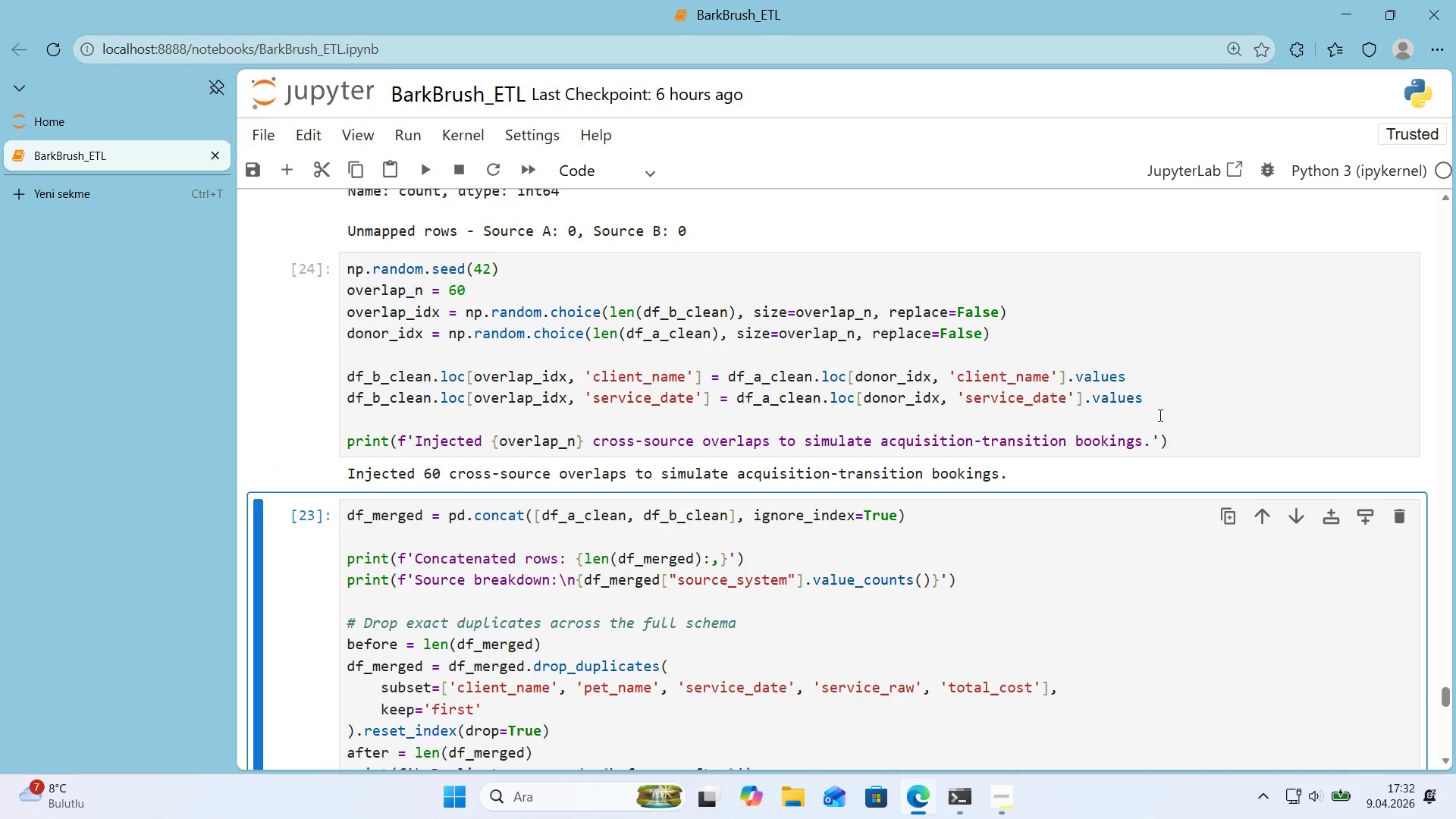 
key(Shift+Enter)
 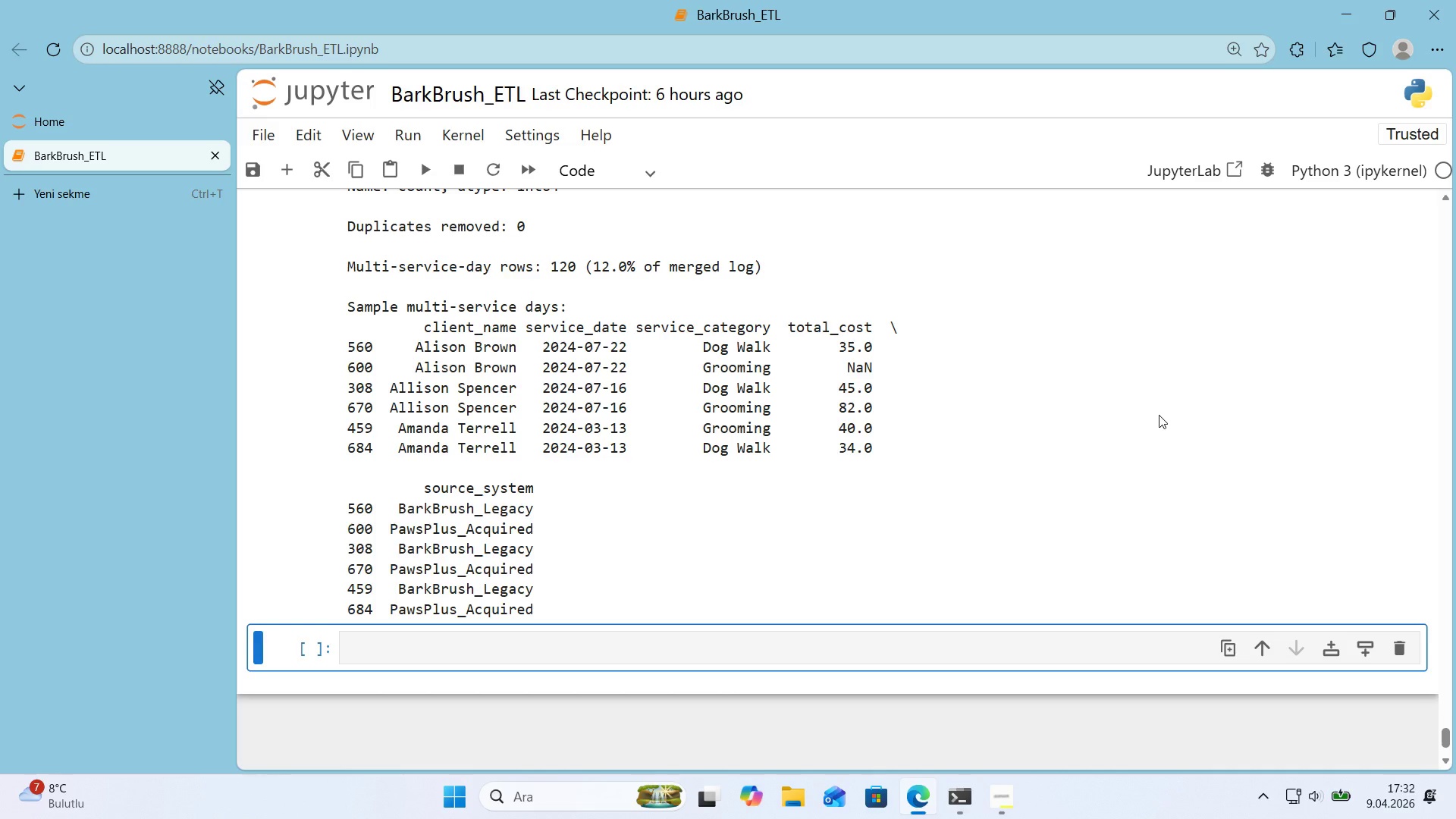 
scroll: coordinate [1174, 413], scroll_direction: up, amount: 2.0
 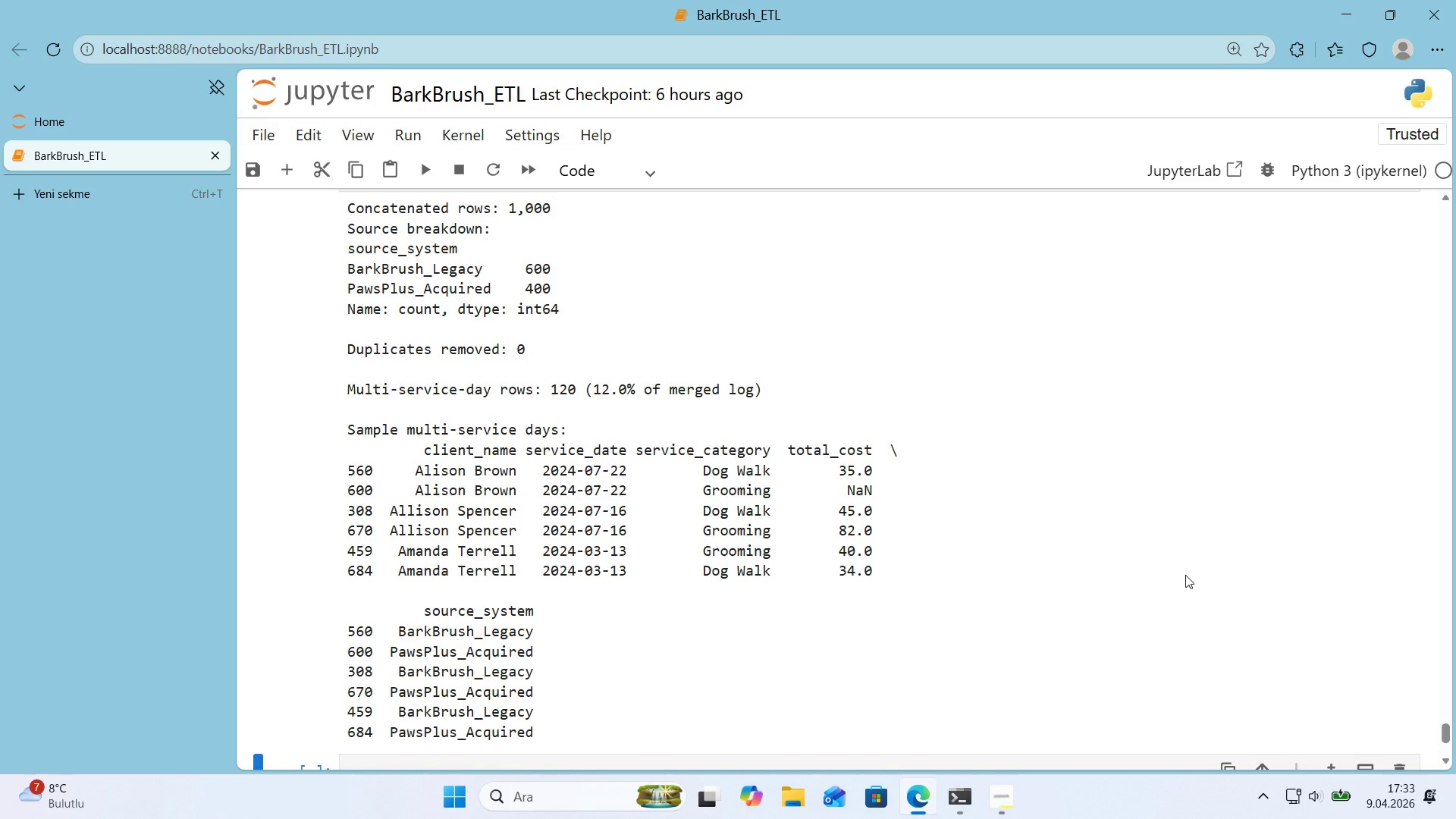 
wait(47.01)
 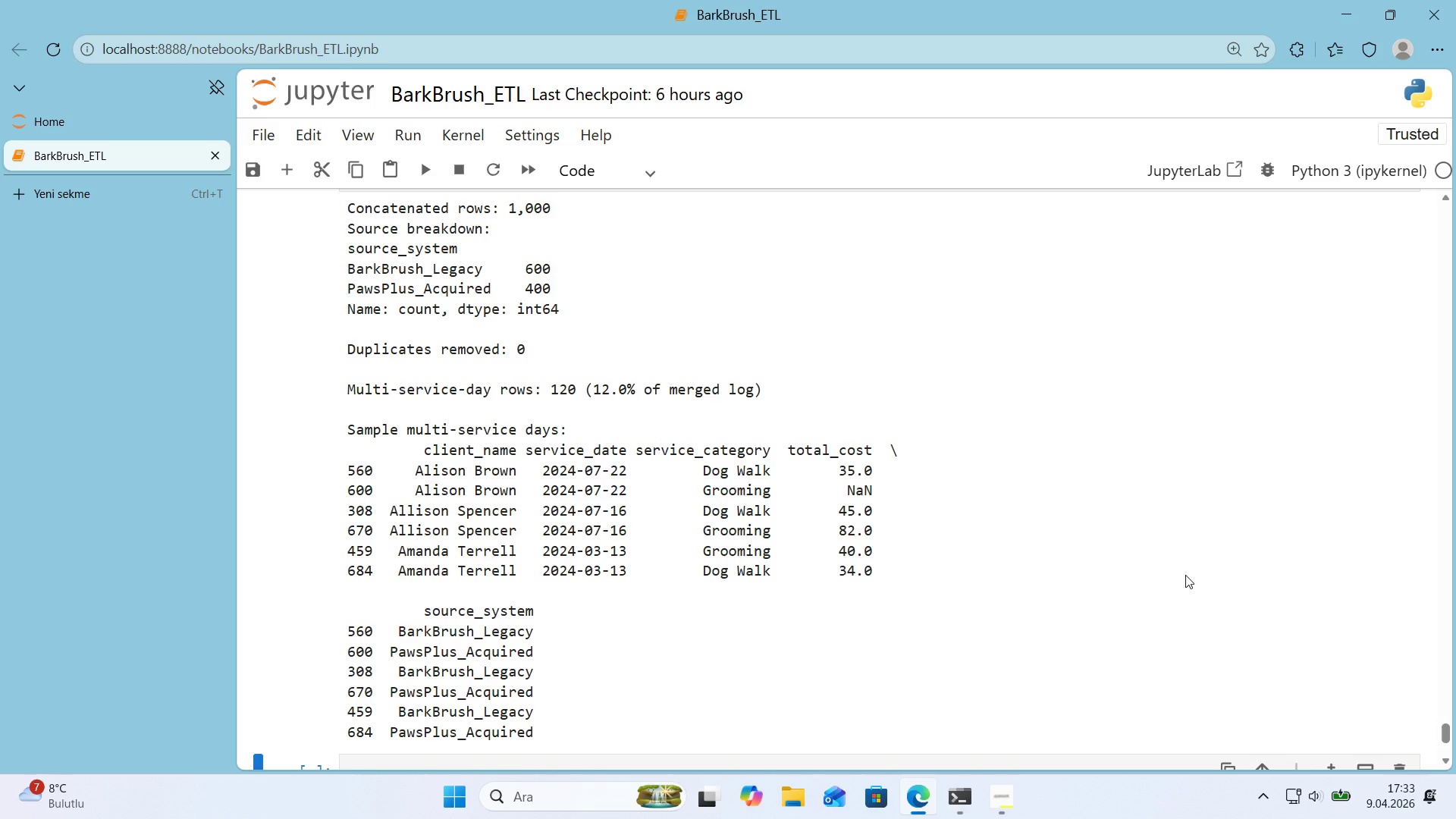 
scroll: coordinate [1070, 560], scroll_direction: down, amount: 1.0
 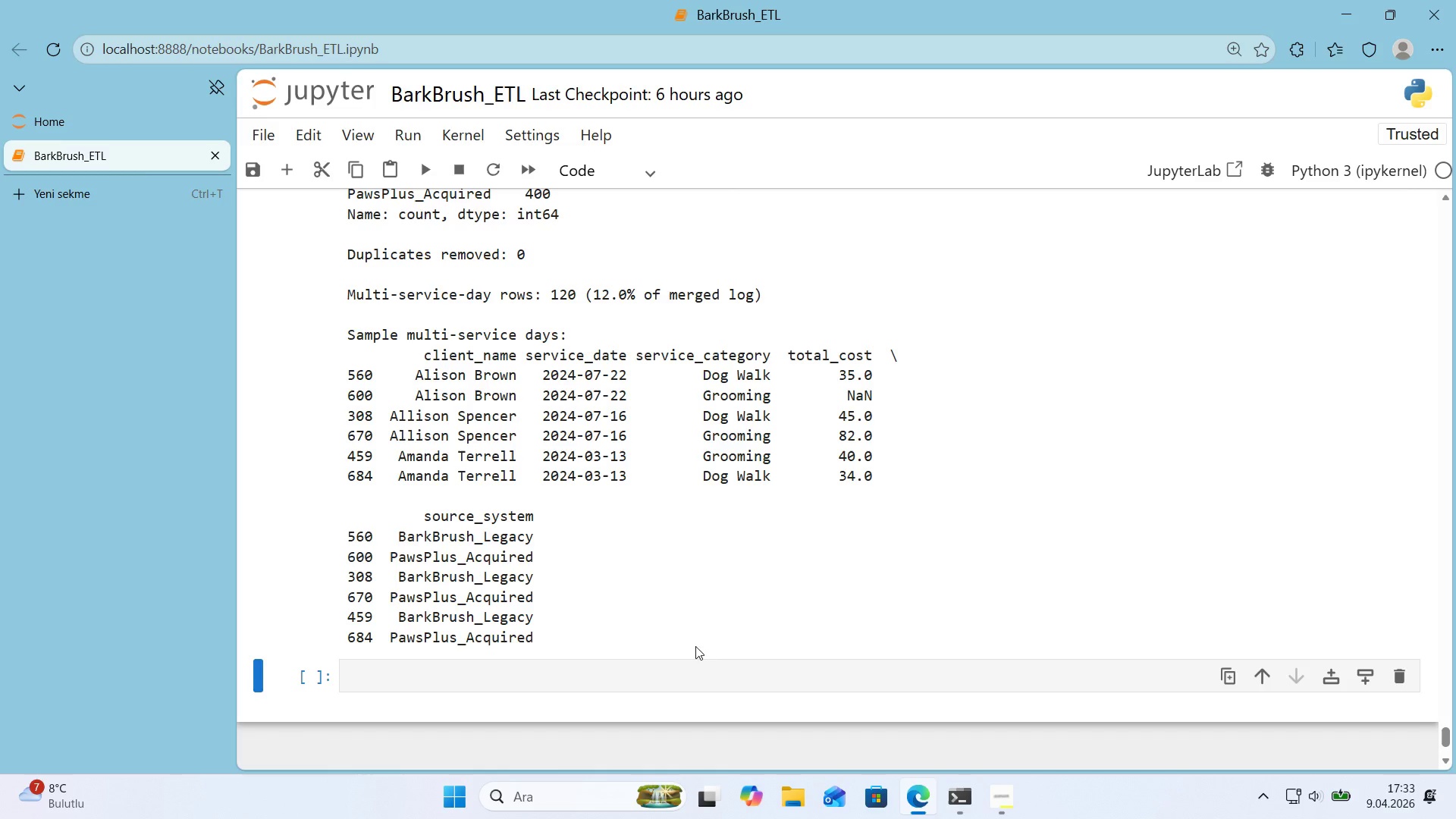 
left_click([679, 679])
 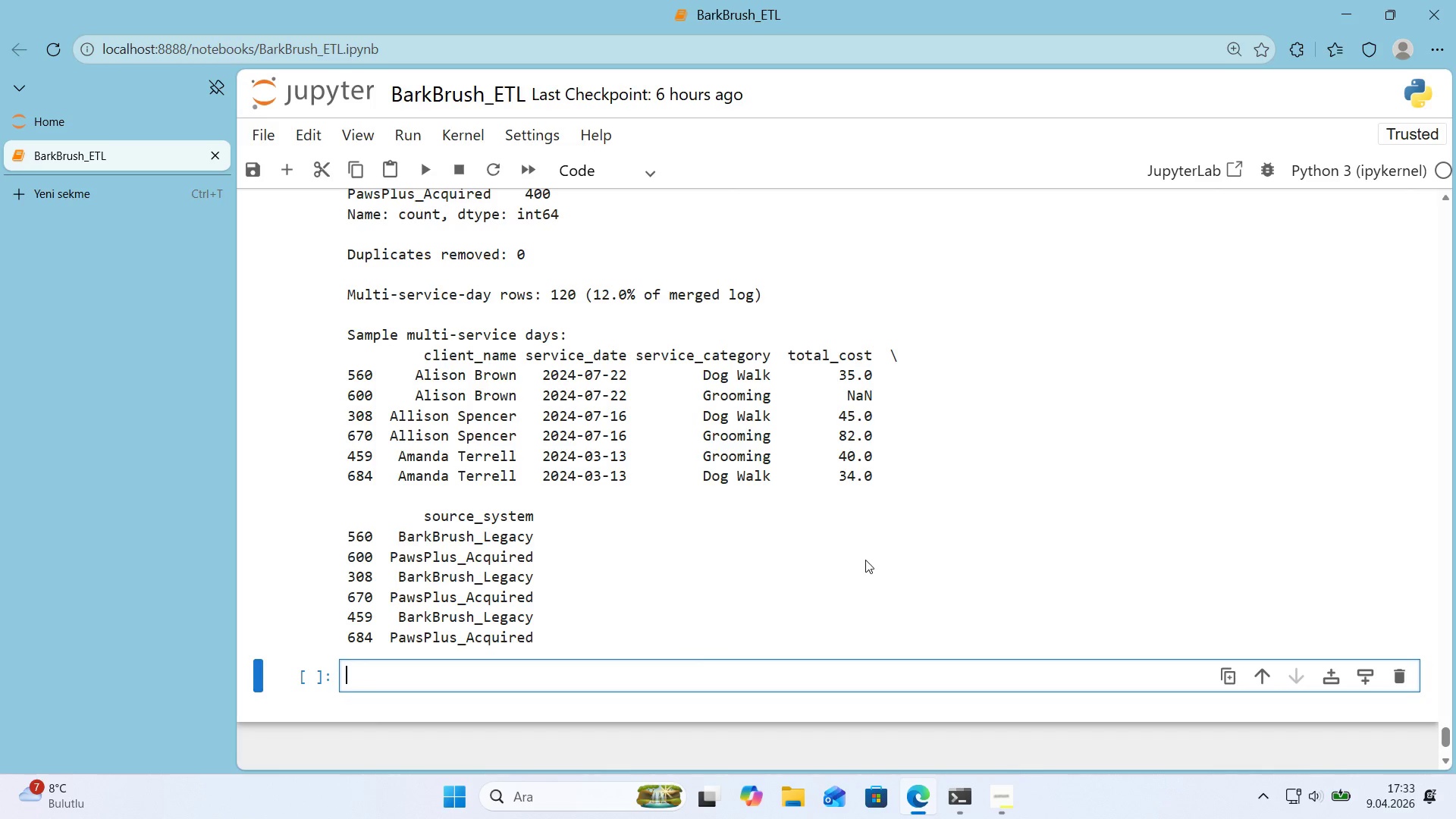 
wait(6.75)
 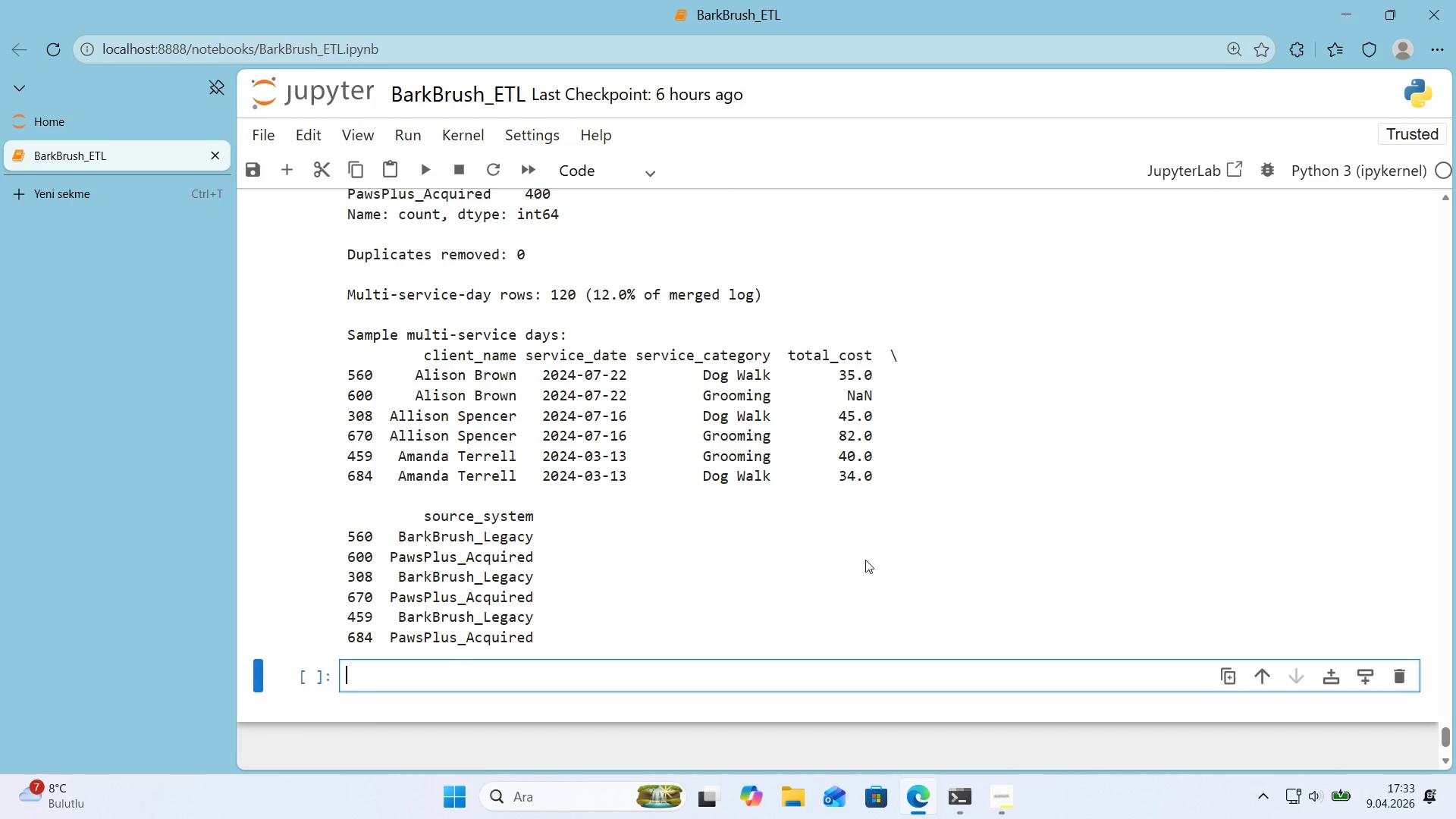 
scroll: coordinate [864, 560], scroll_direction: up, amount: 3.0
 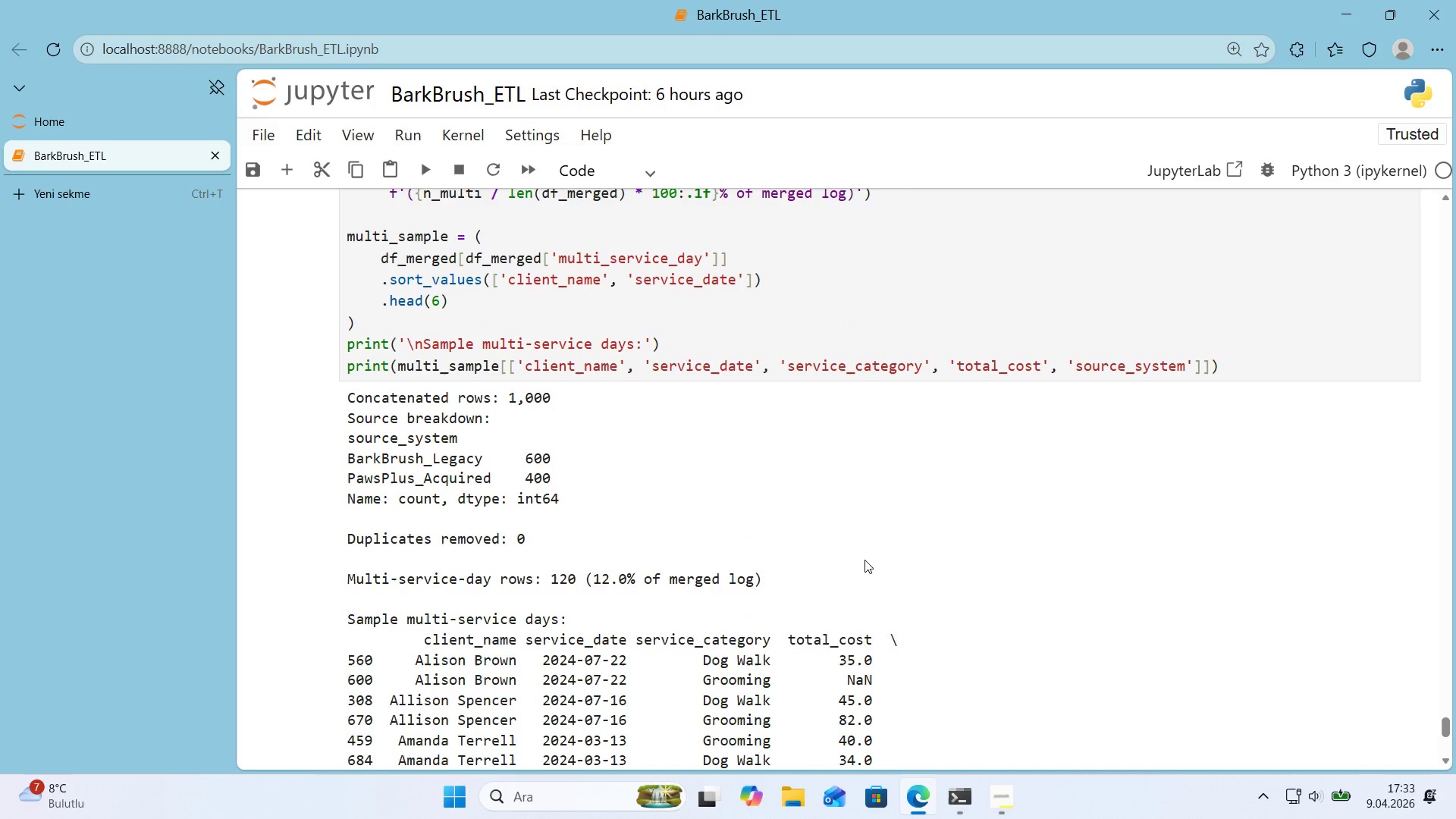 
scroll: coordinate [864, 560], scroll_direction: down, amount: 3.0
 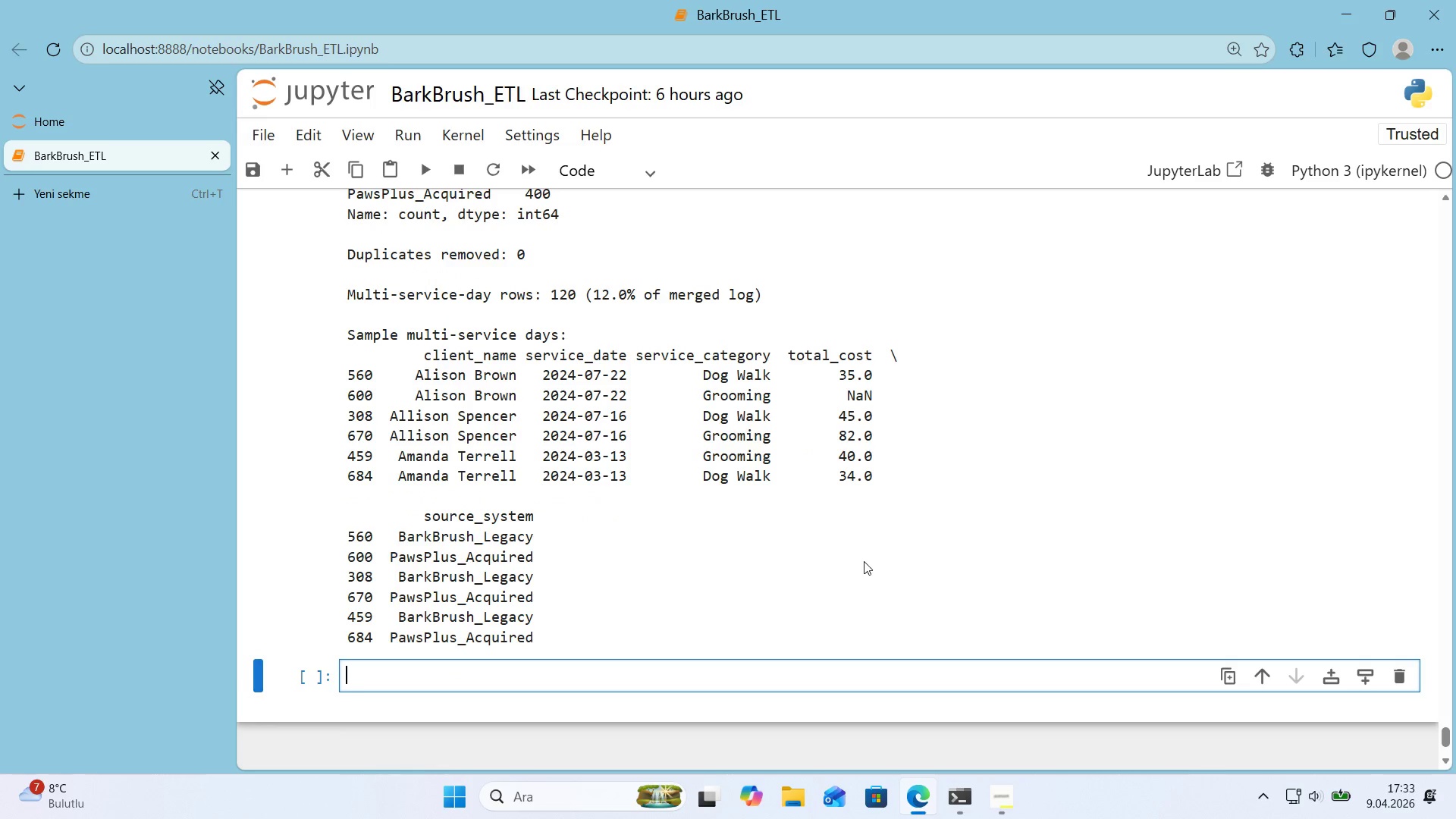 
wait(14.62)
 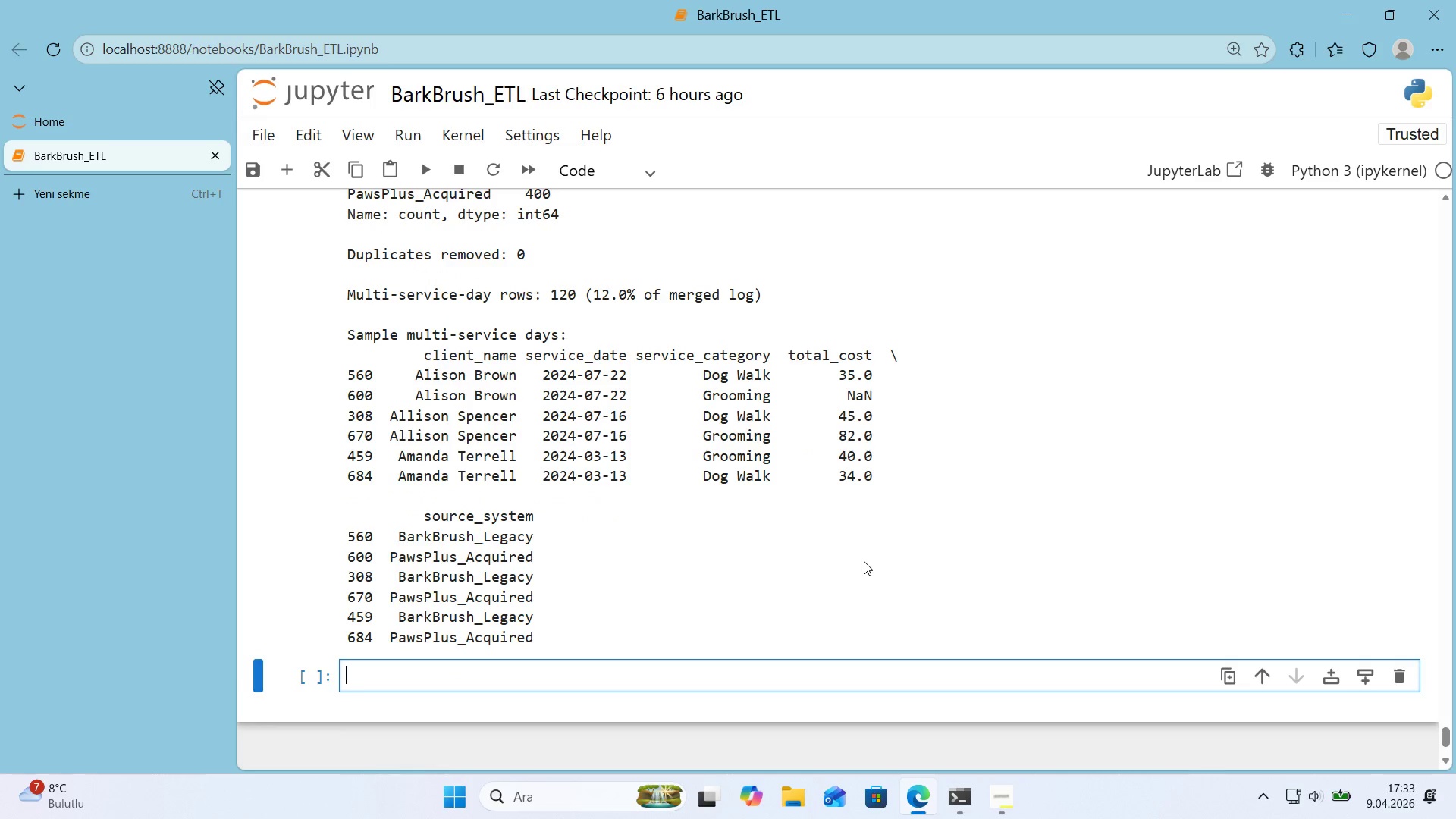 
scroll: coordinate [863, 561], scroll_direction: up, amount: 2.0
 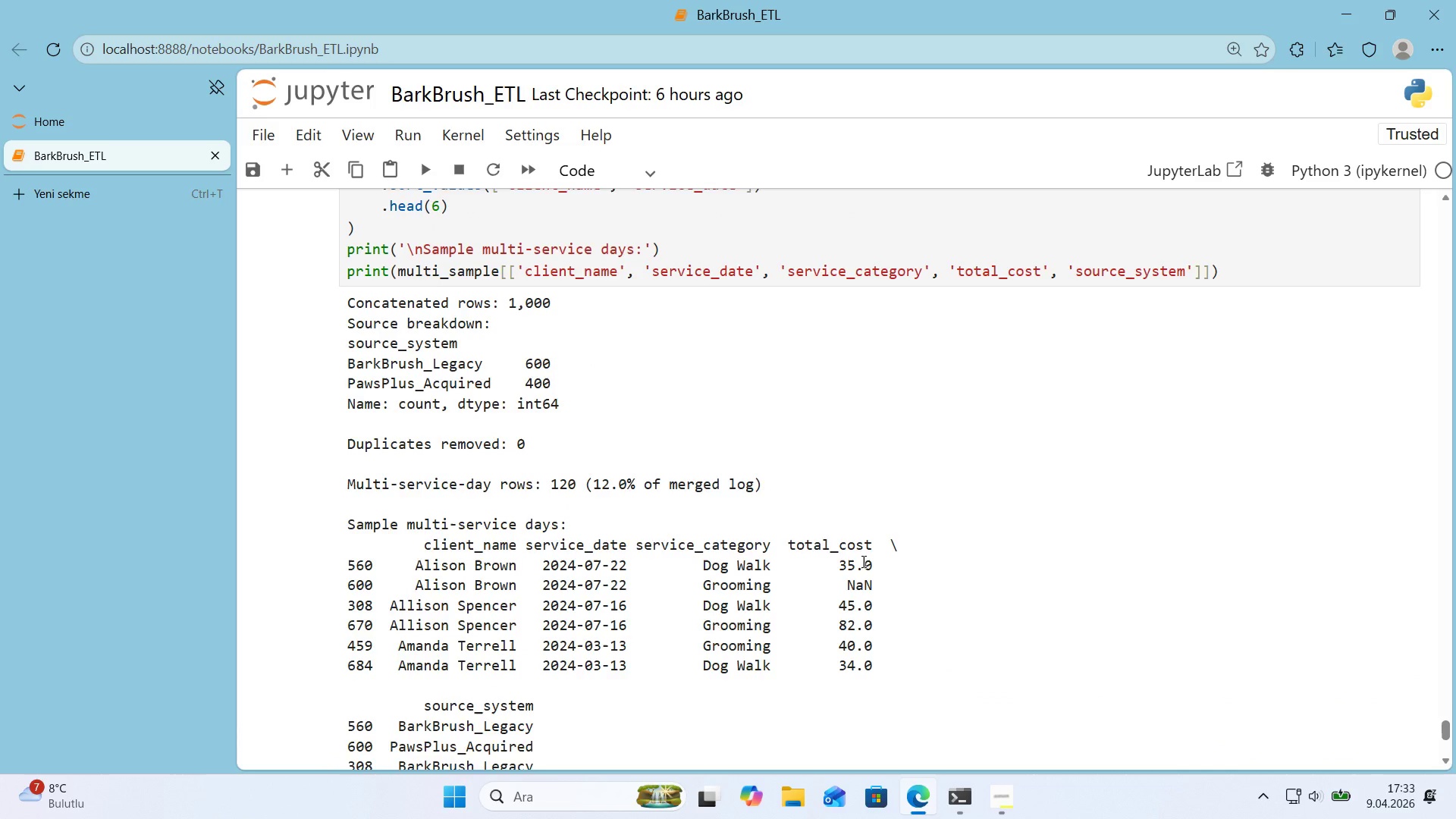 
scroll: coordinate [861, 562], scroll_direction: down, amount: 2.0
 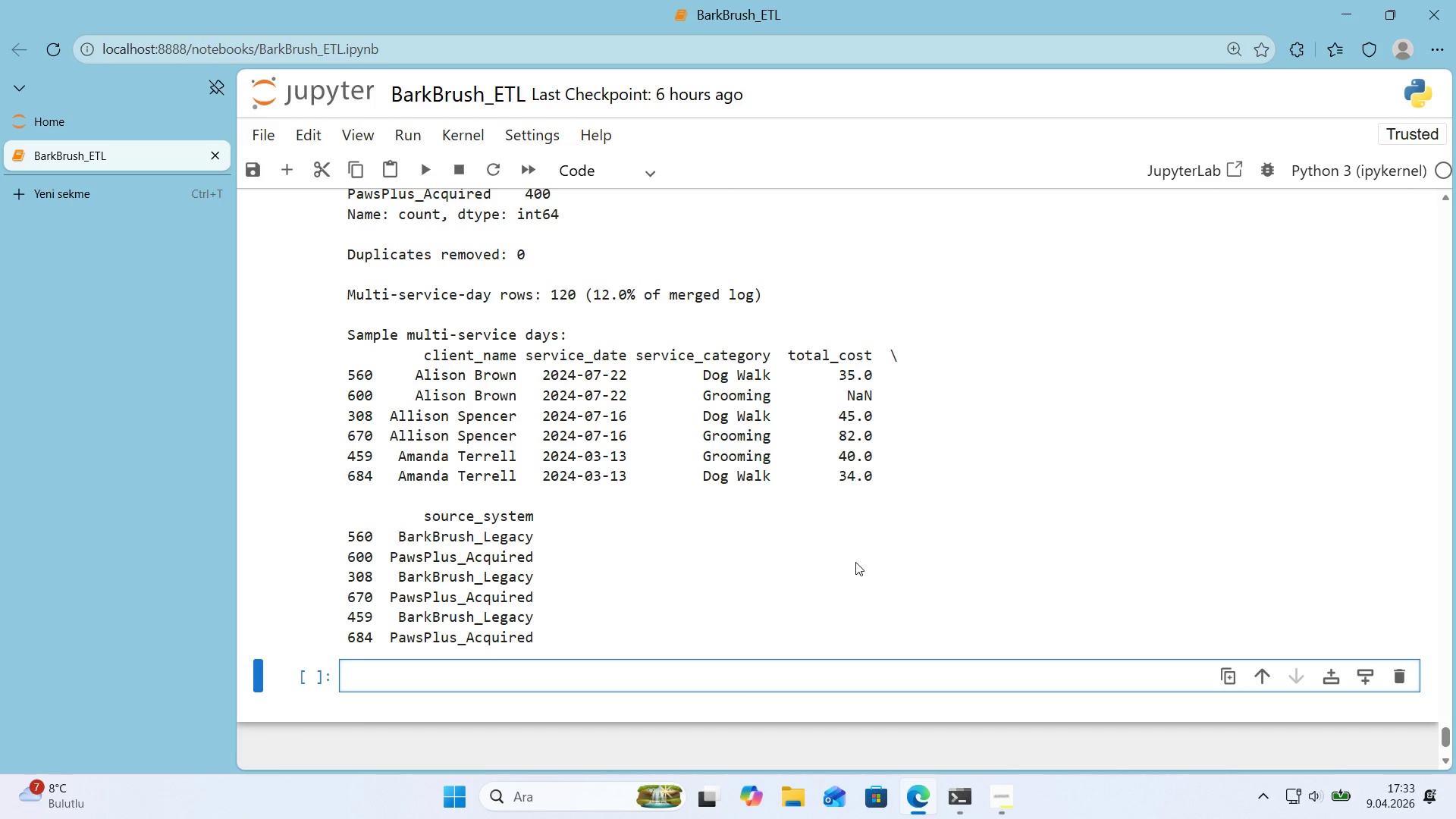 
wait(5.13)
 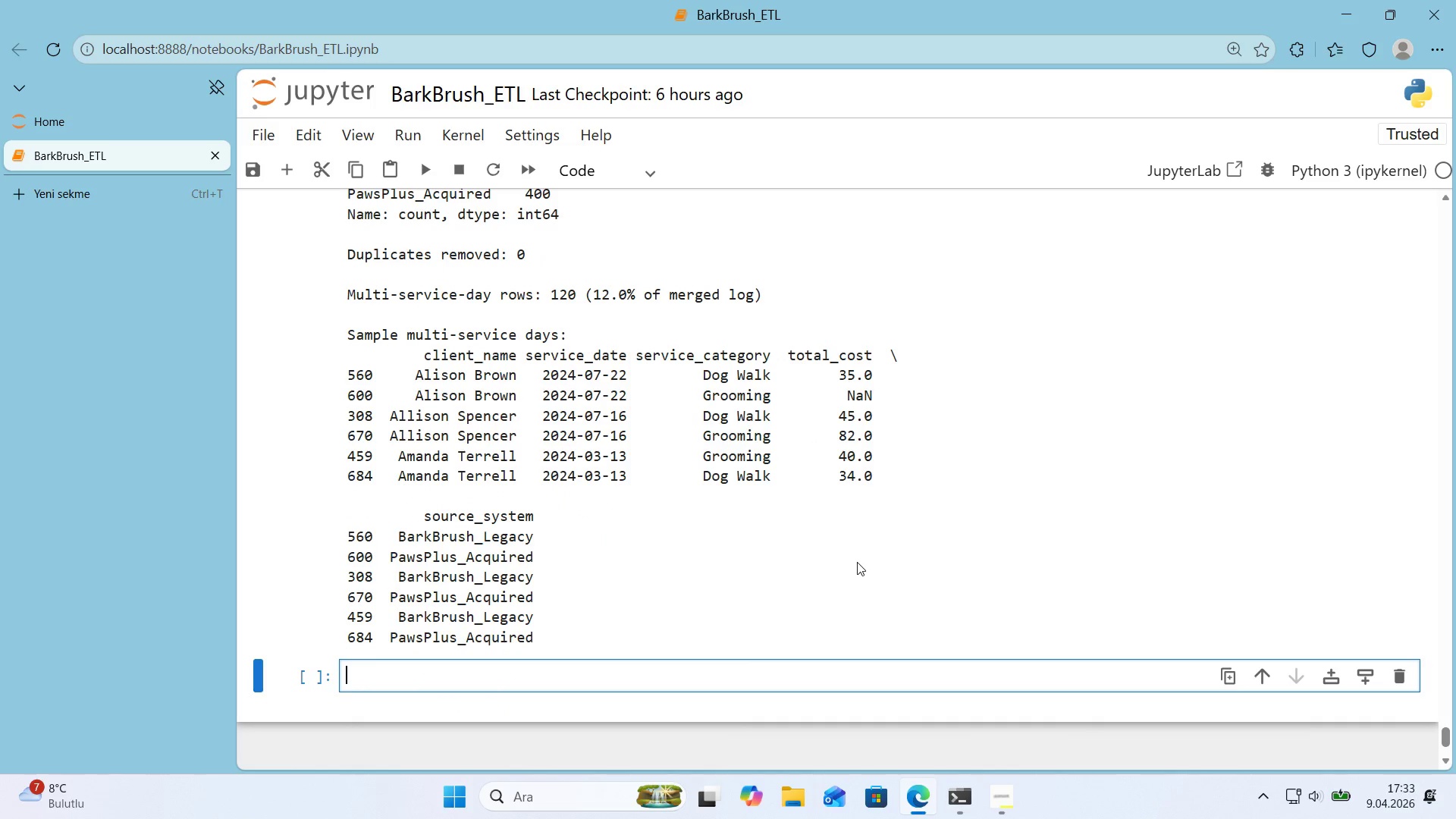 
left_click([617, 168])
 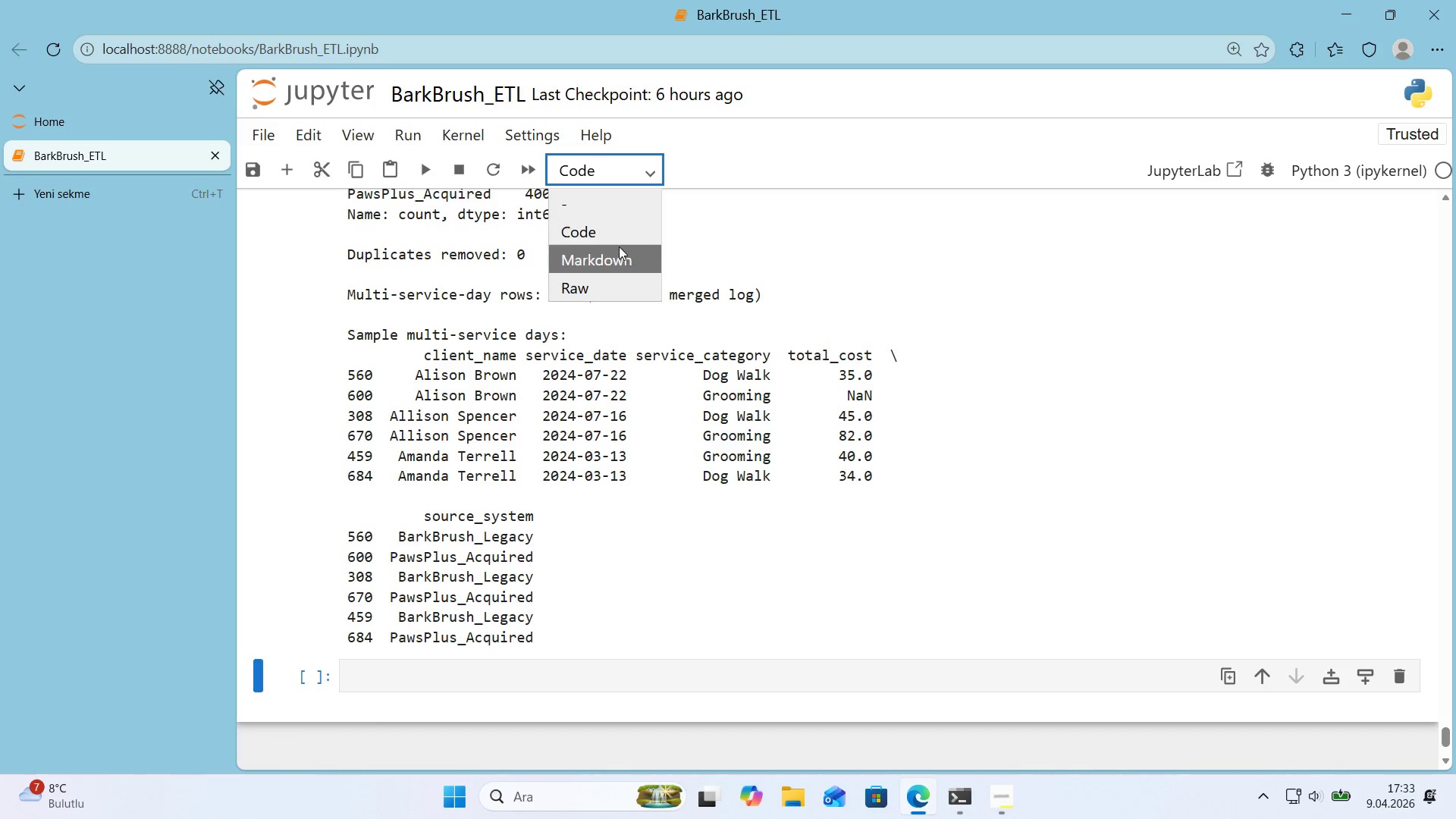 
left_click([619, 255])
 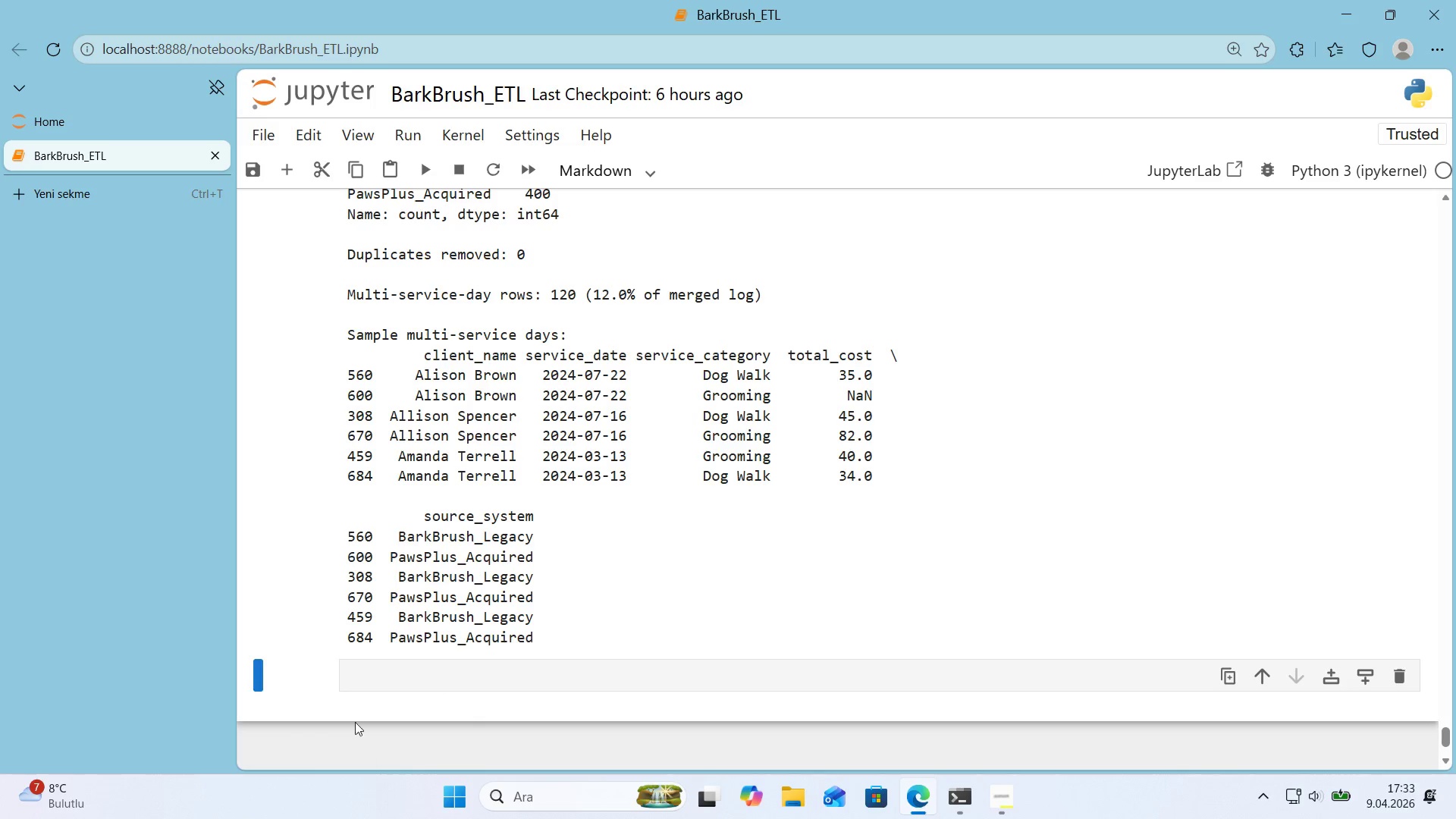 
left_click([378, 673])
 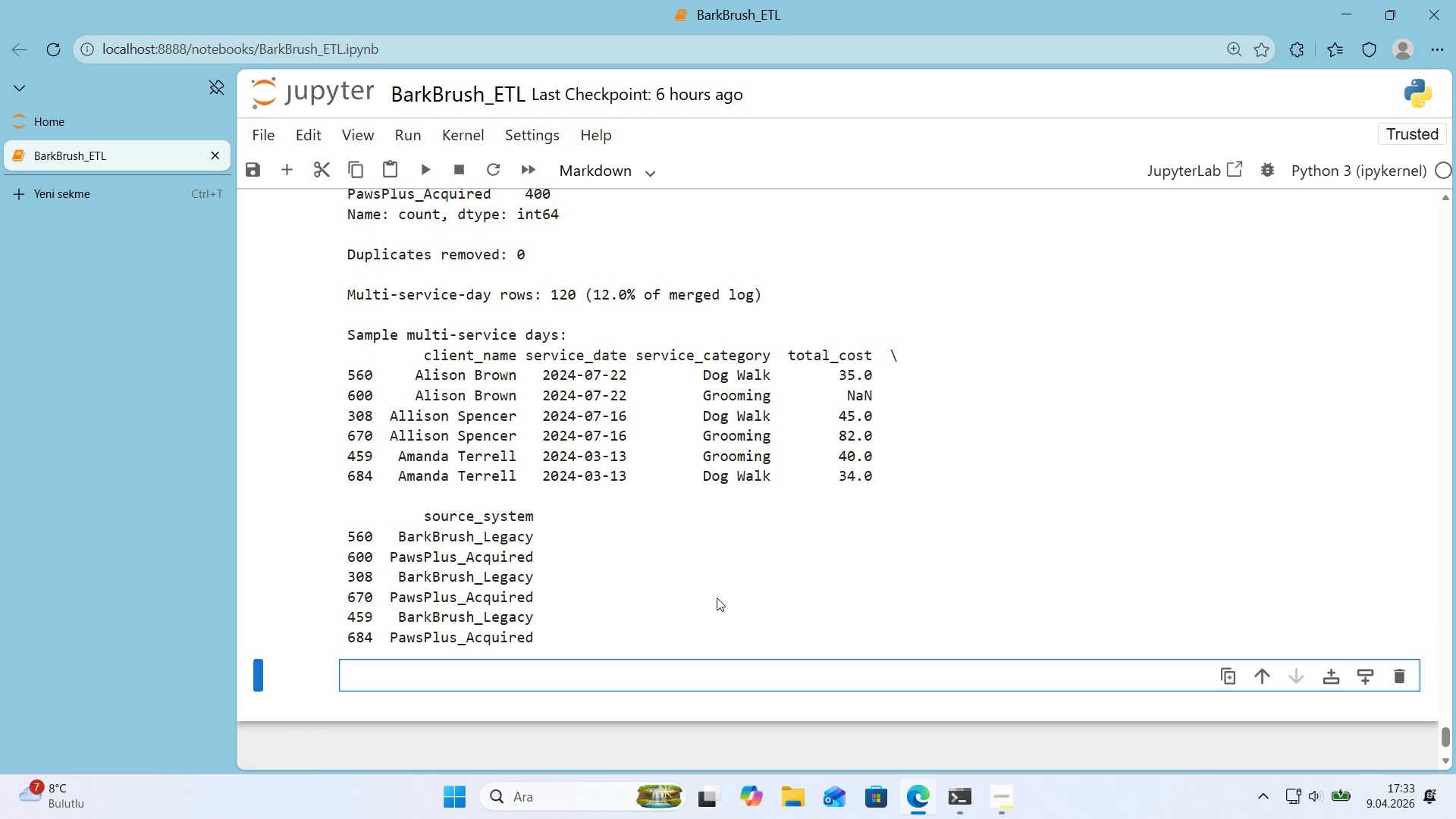 
key(Alt+Control+3)
 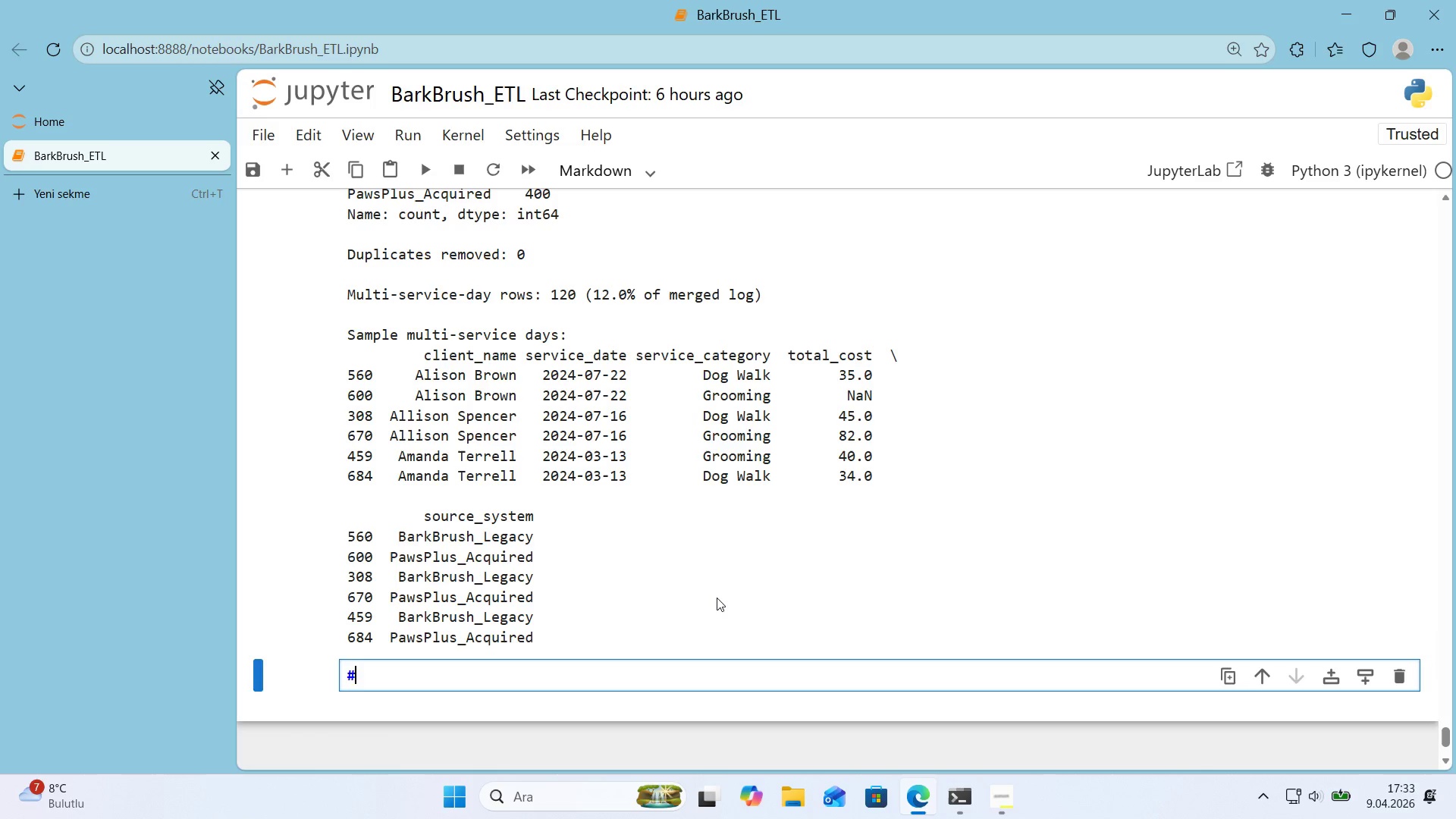 
key(Alt+Control+3)
 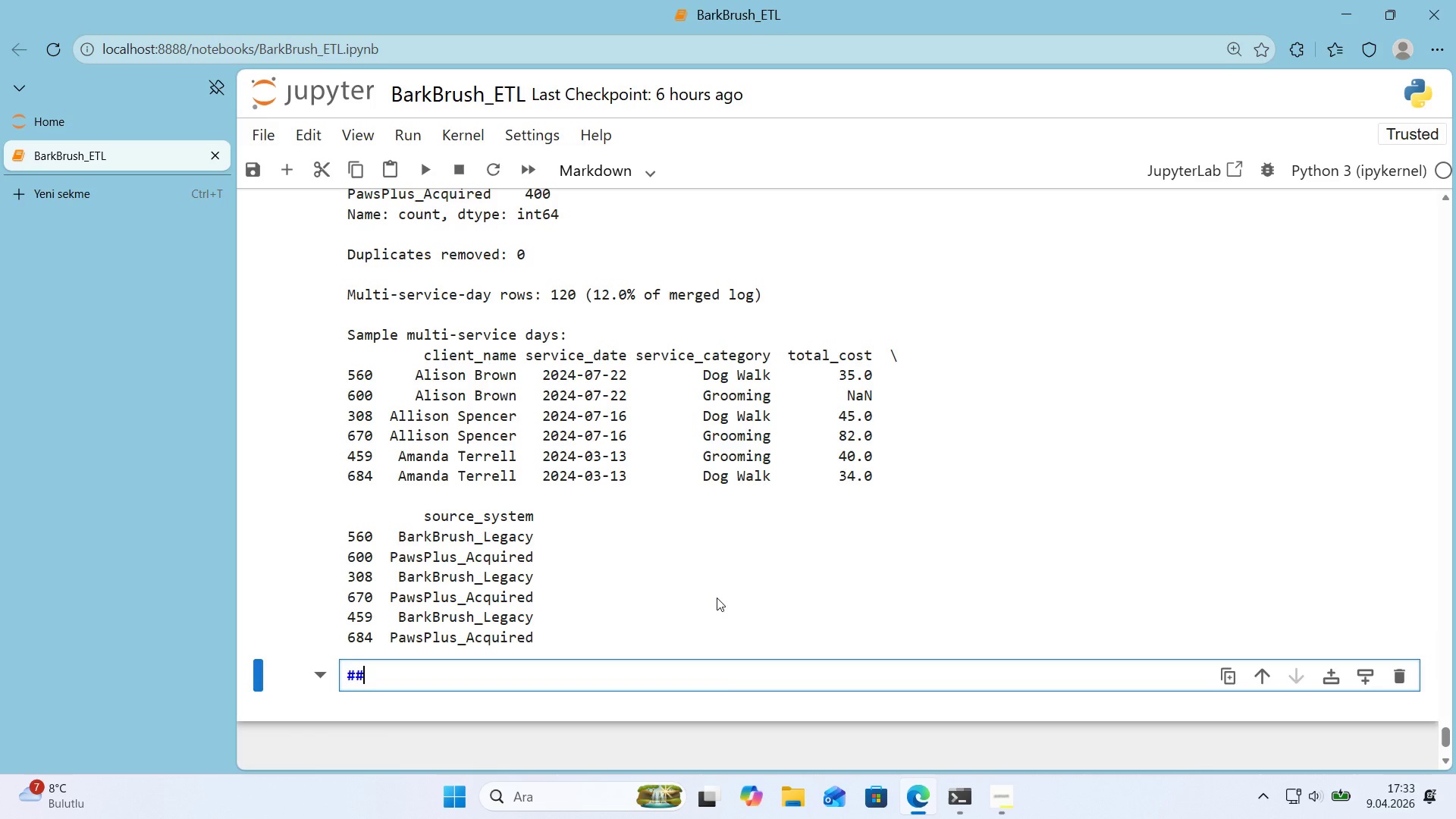 
type( 7. Calculated Fe')
key(Backspace)
key(Backspace)
type('elds)
 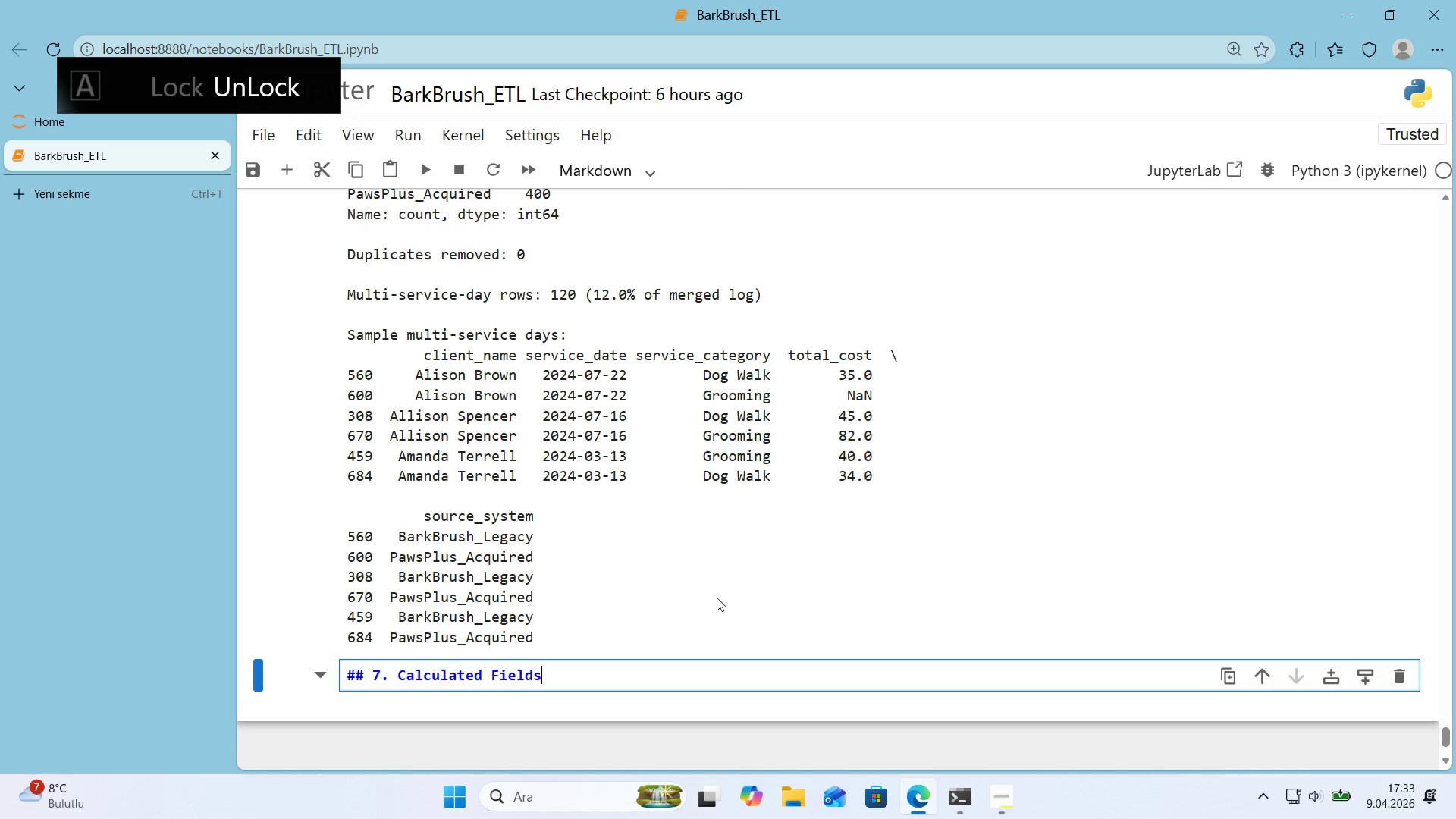 
key(Enter)
 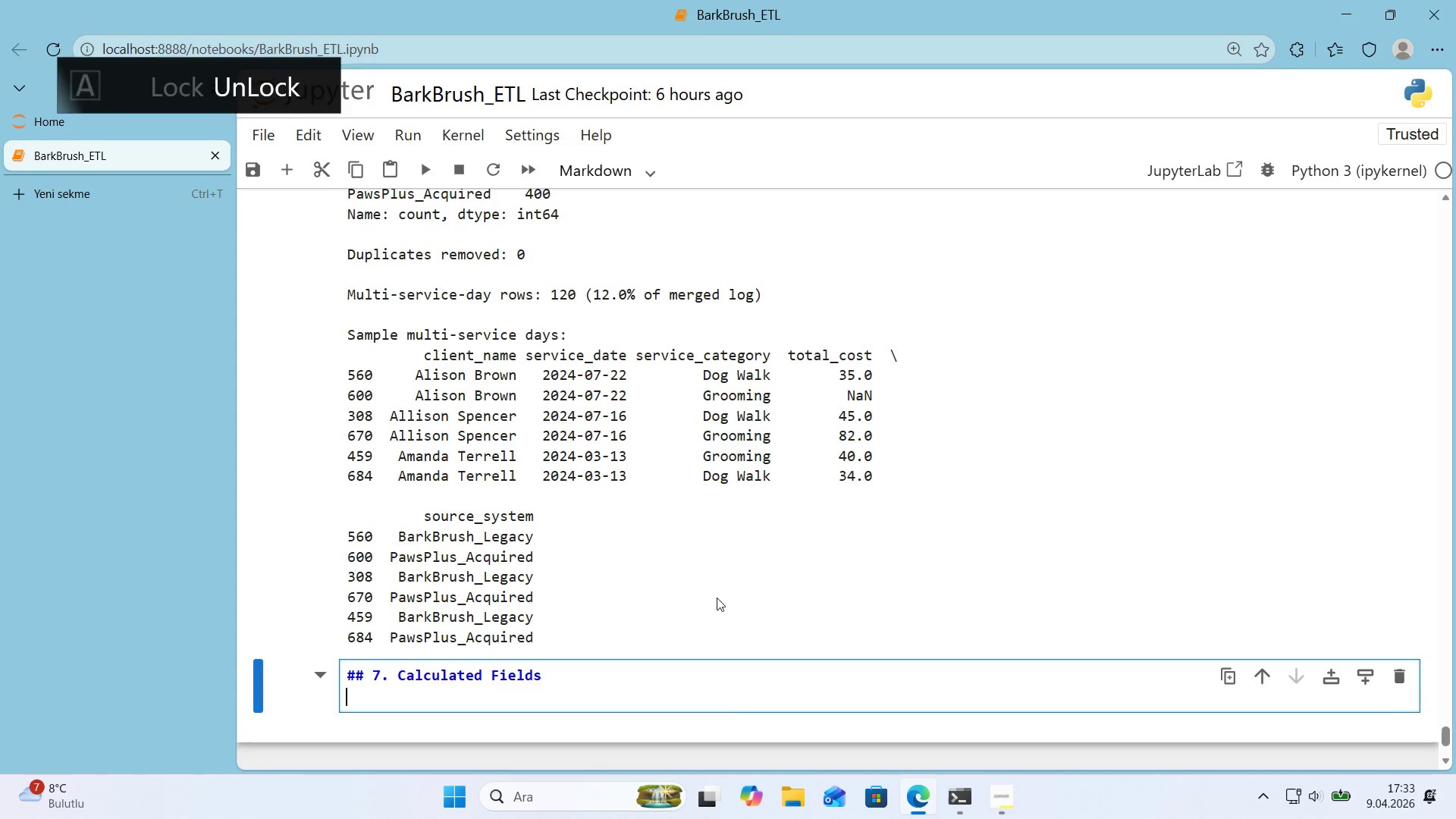 
key(Enter)
 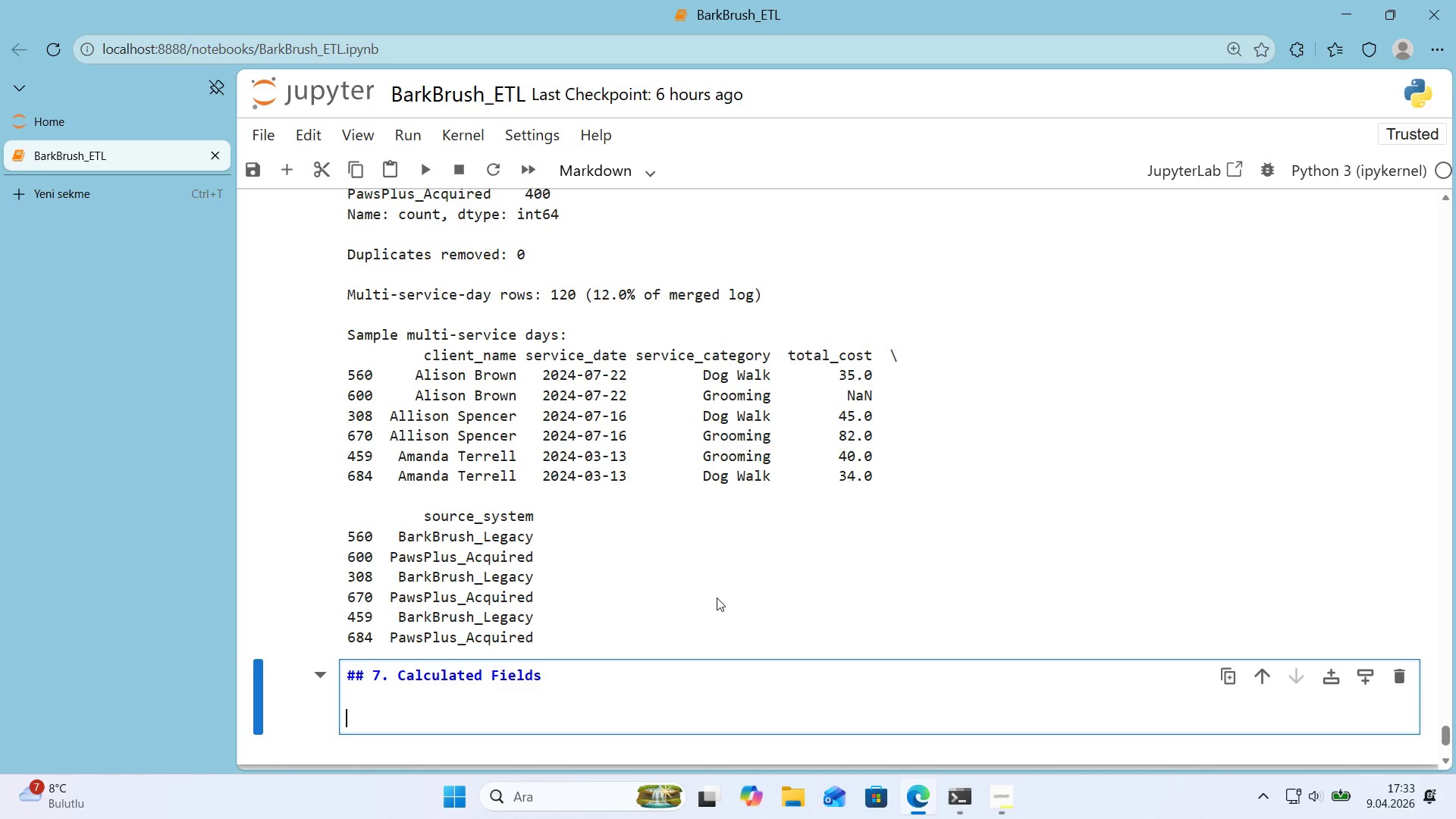 
type(Two der'ved columns requ'red by the br'ef>)
 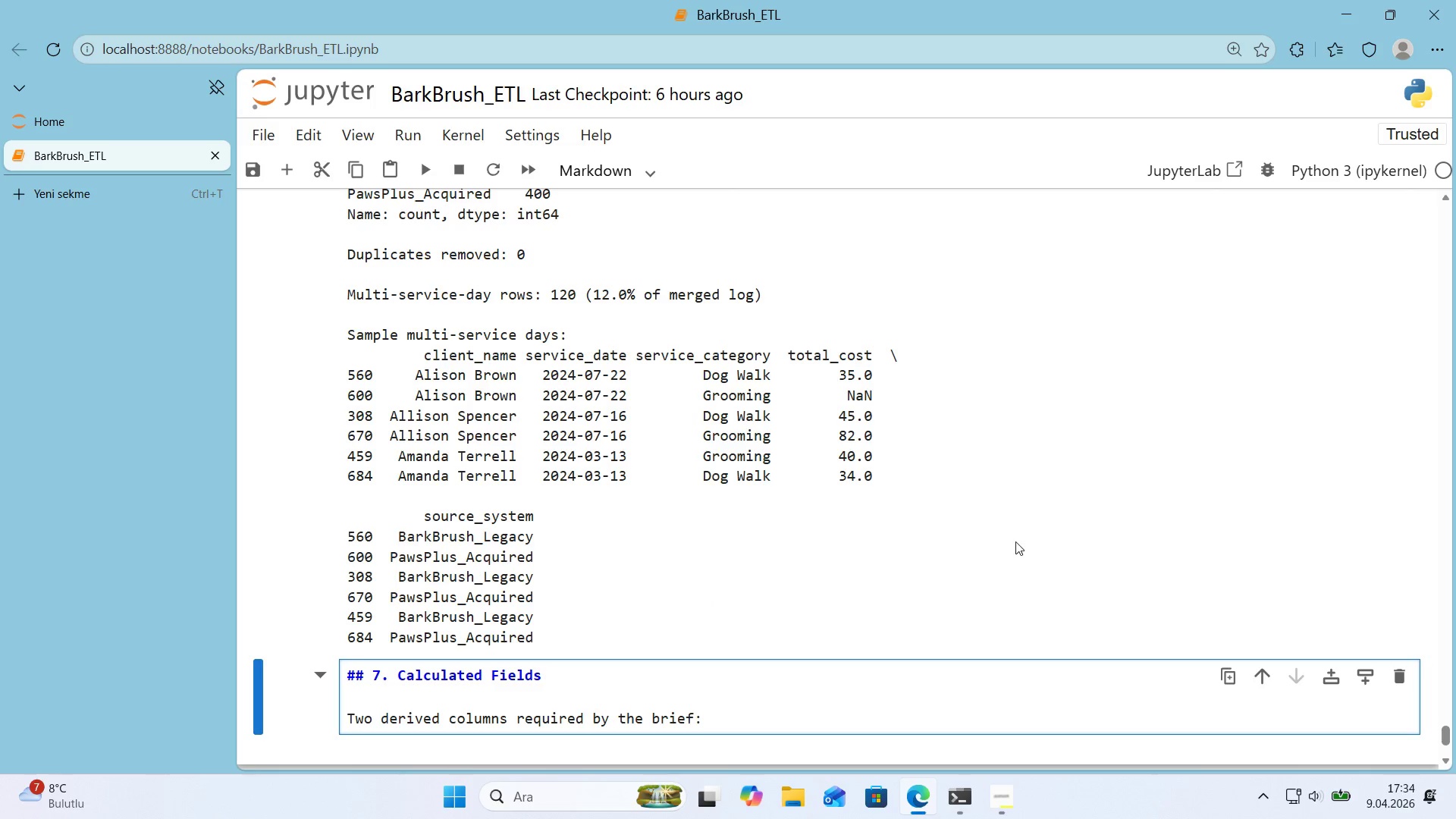 
scroll: coordinate [1018, 514], scroll_direction: down, amount: 1.0
 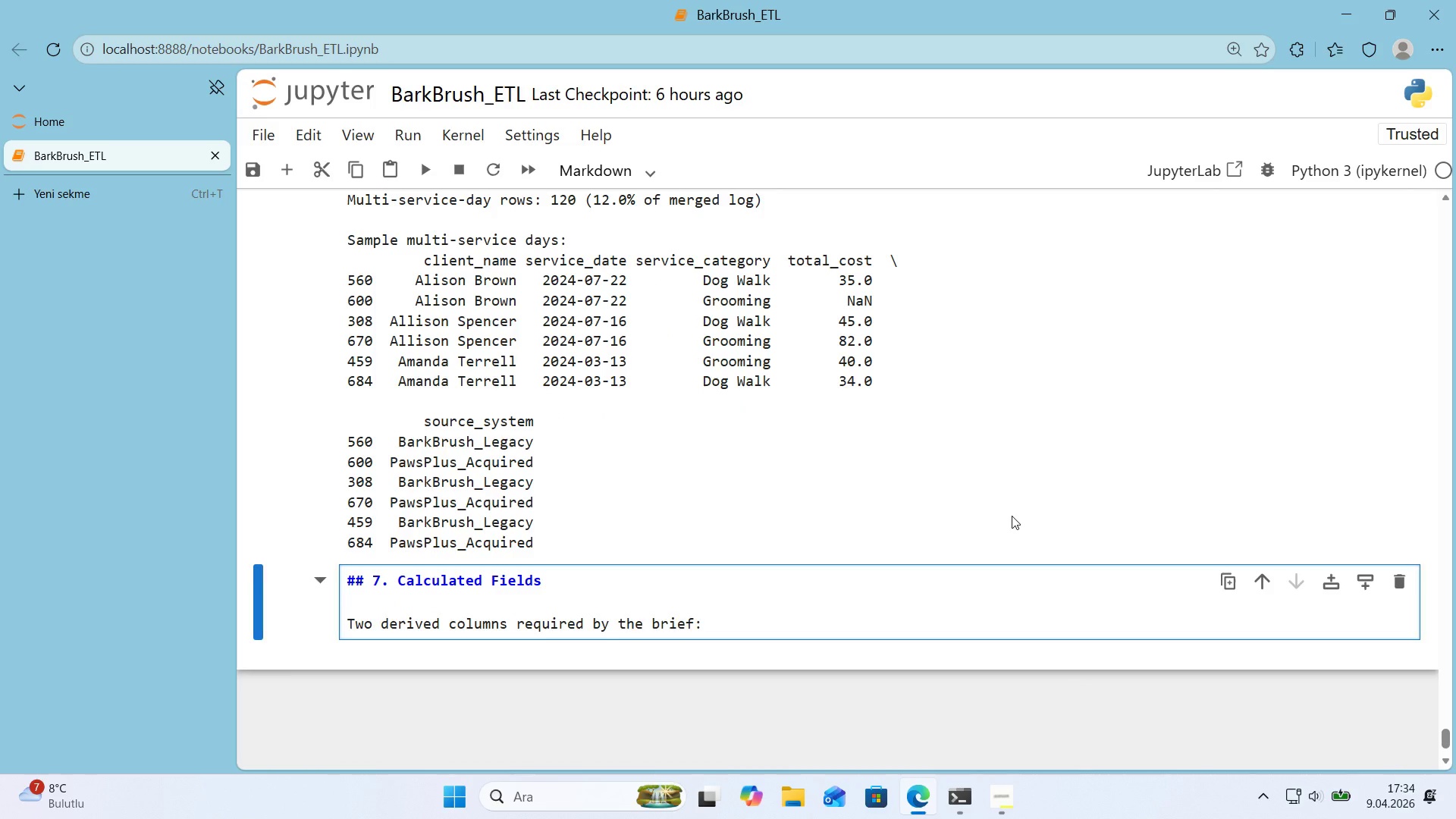 
key(Enter)
 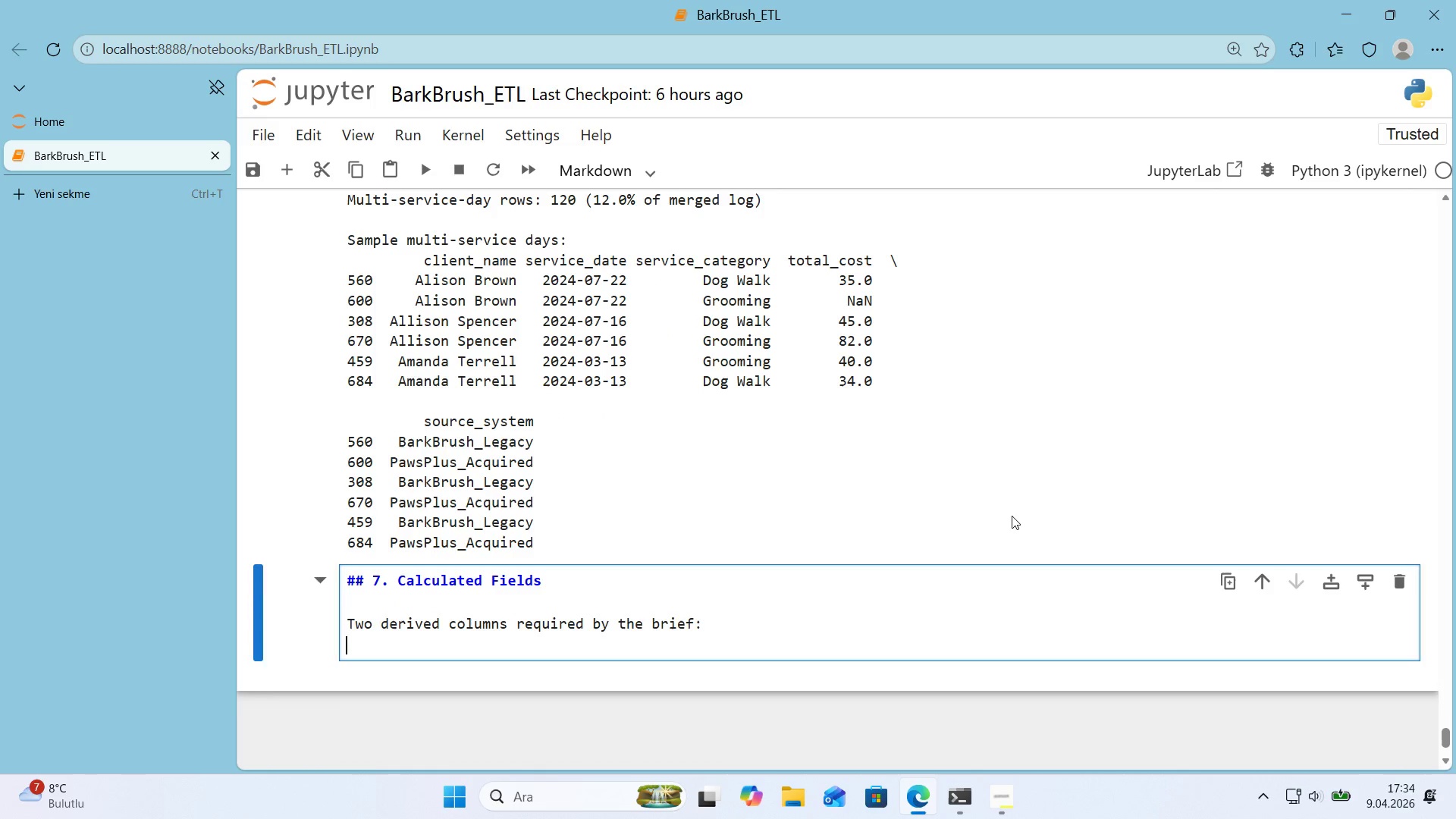 
key(Enter)
 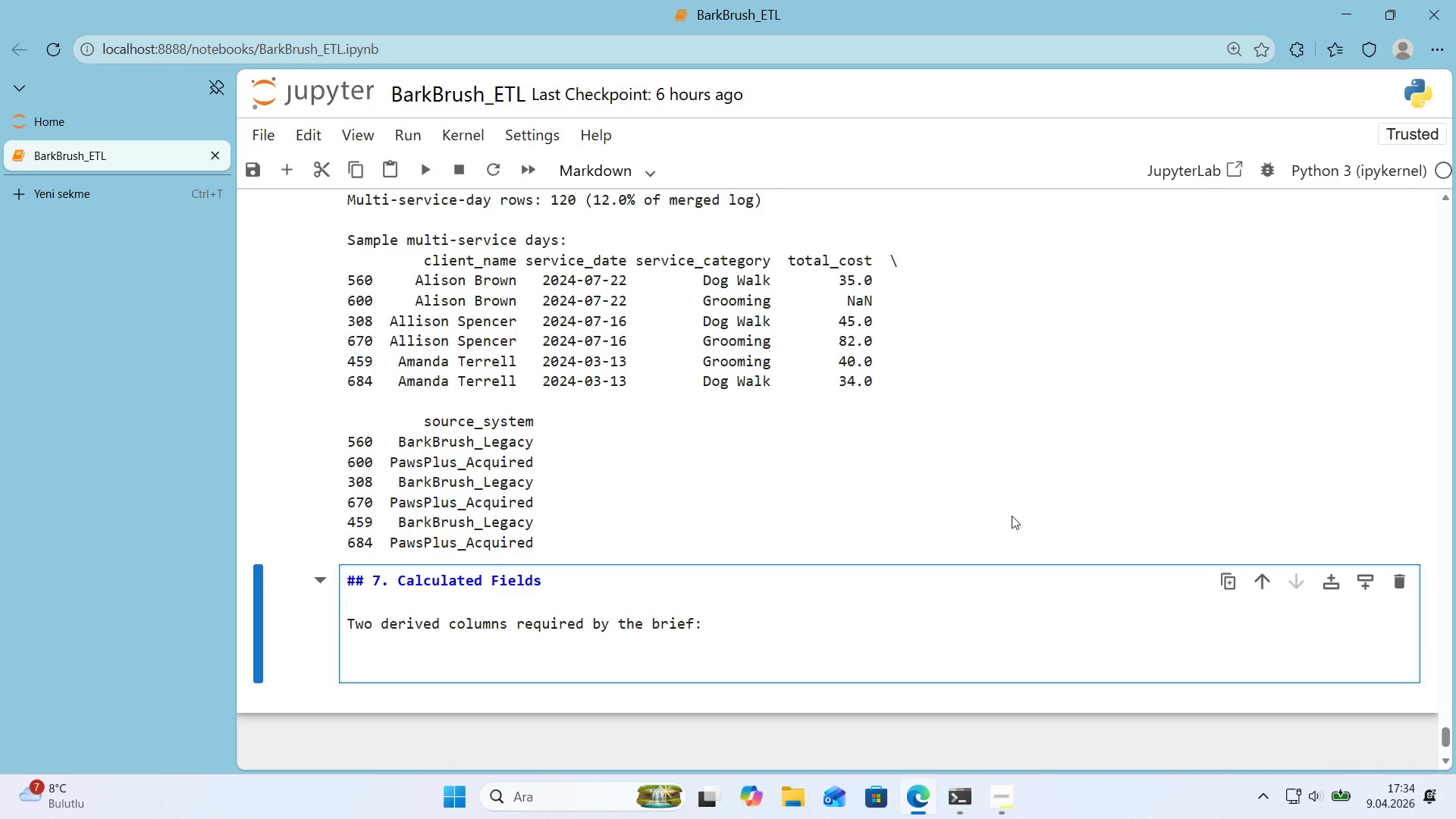 
key(Backspace)
 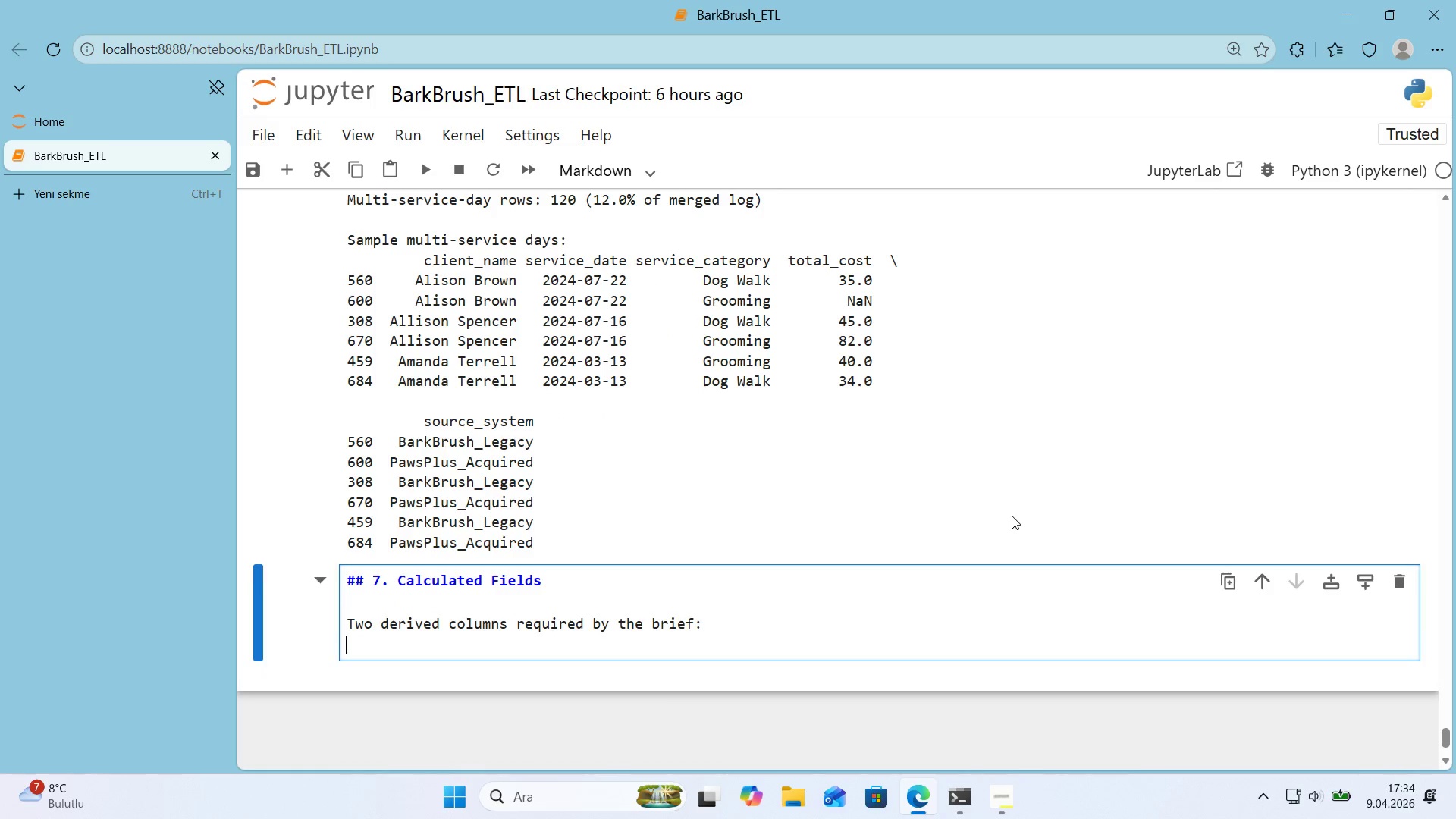 
key(Enter)
 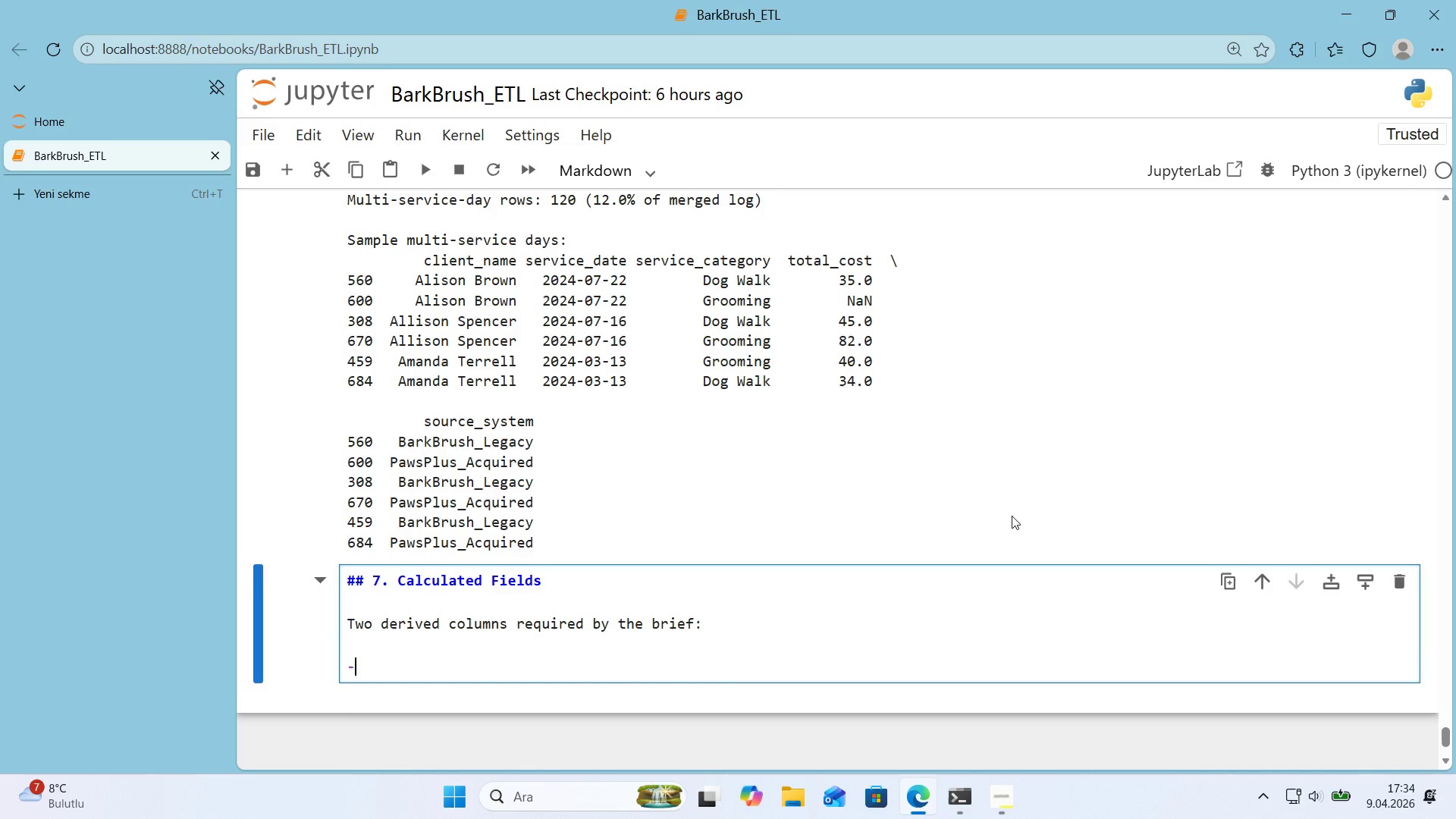 
type(- ** S)
key(Backspace)
key(Backspace)
type(SER)
key(Backspace)
key(Backspace)
type(erv'ce Durat'on** already present 'n m'nutes from both )
 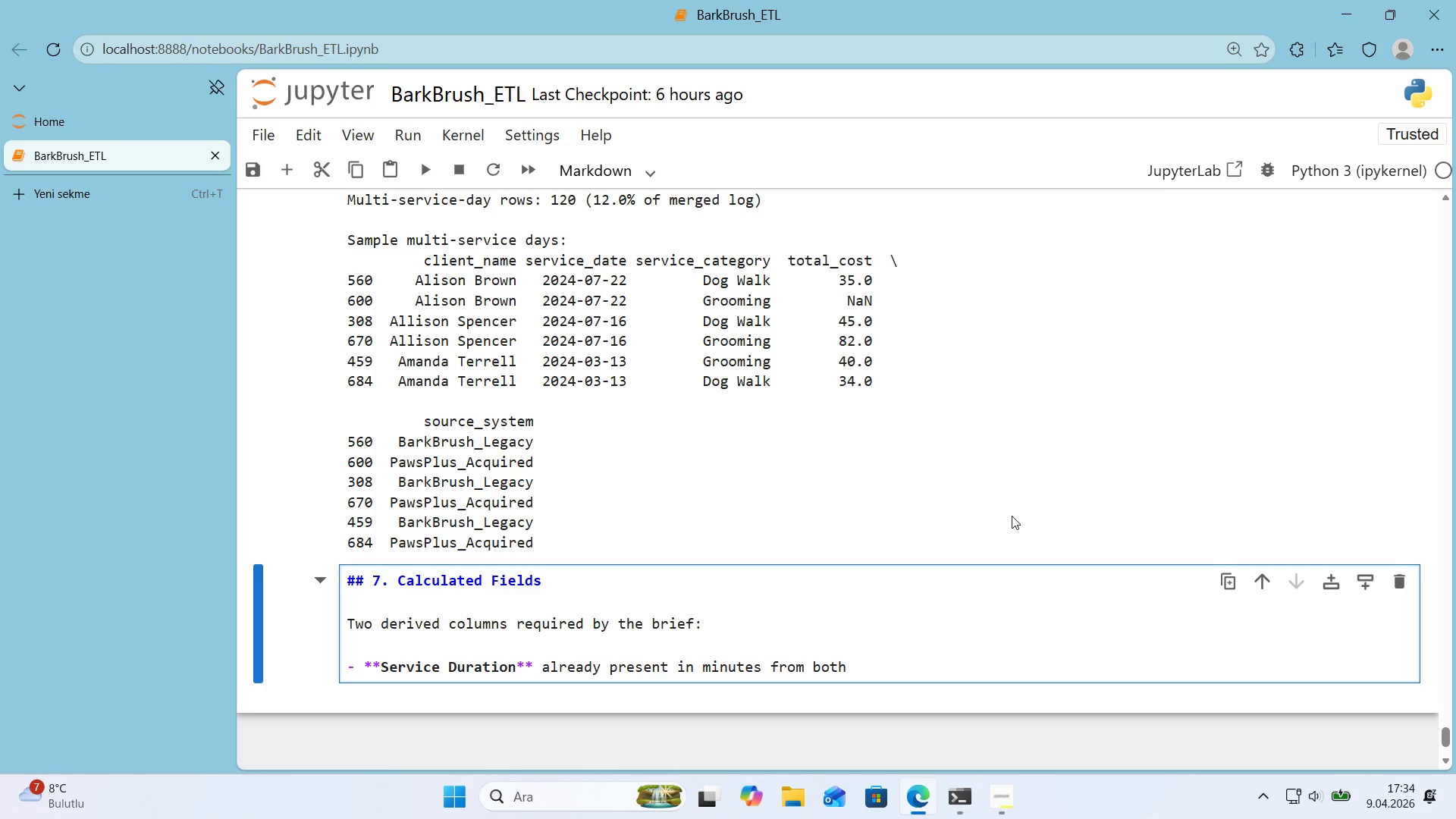 
wait(11.73)
 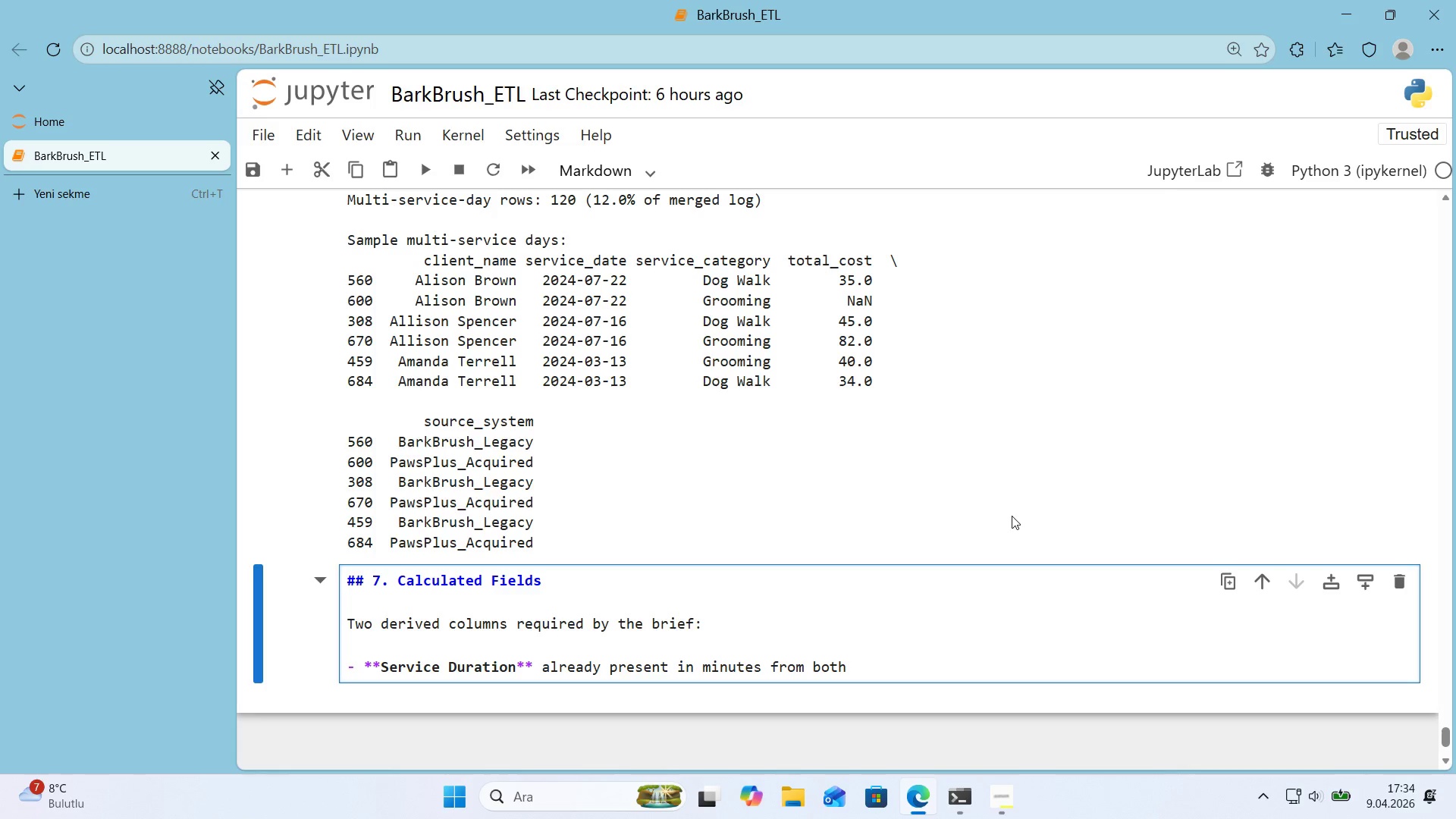 
left_click([852, 672])
 